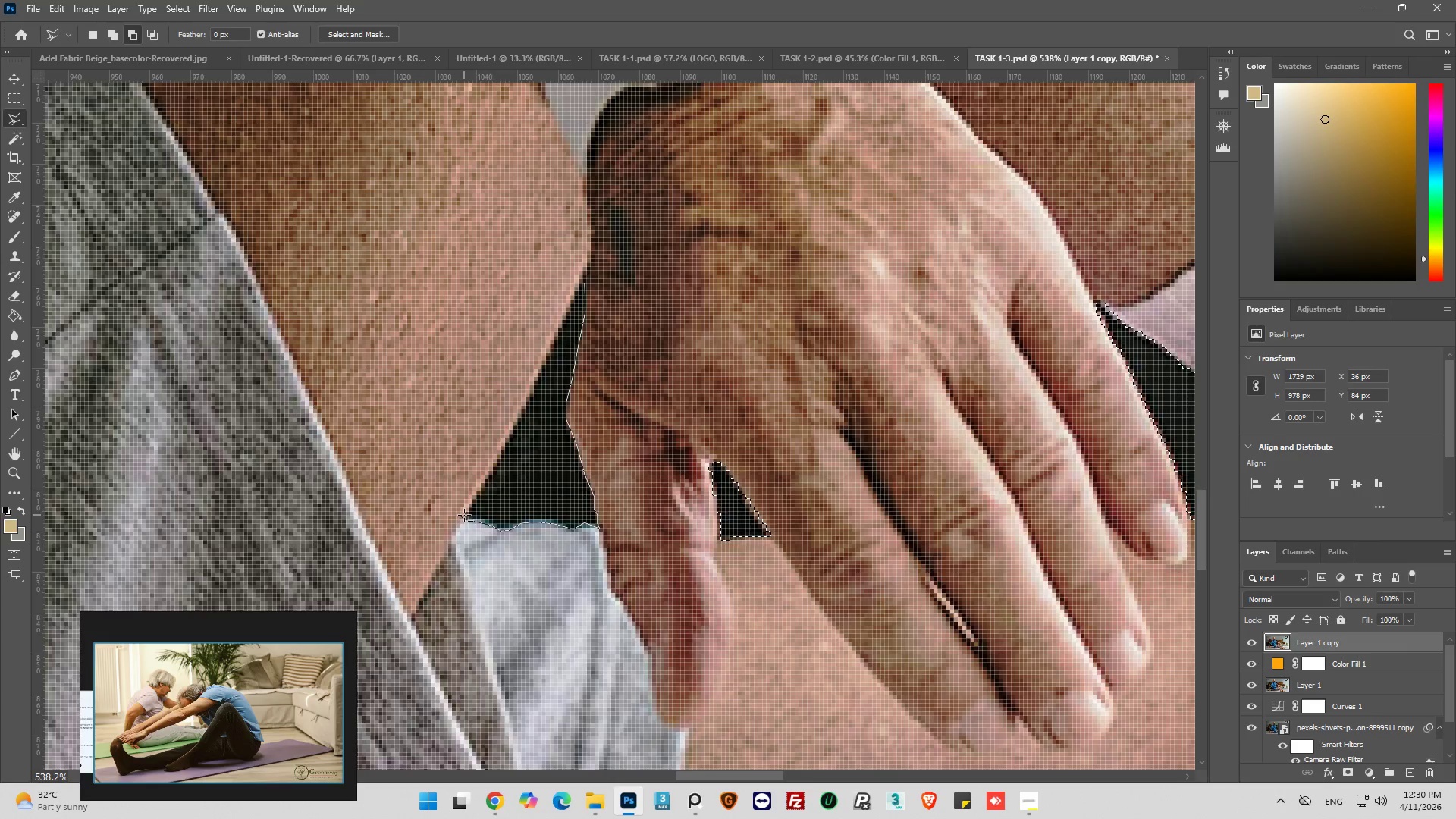 
left_click([465, 516])
 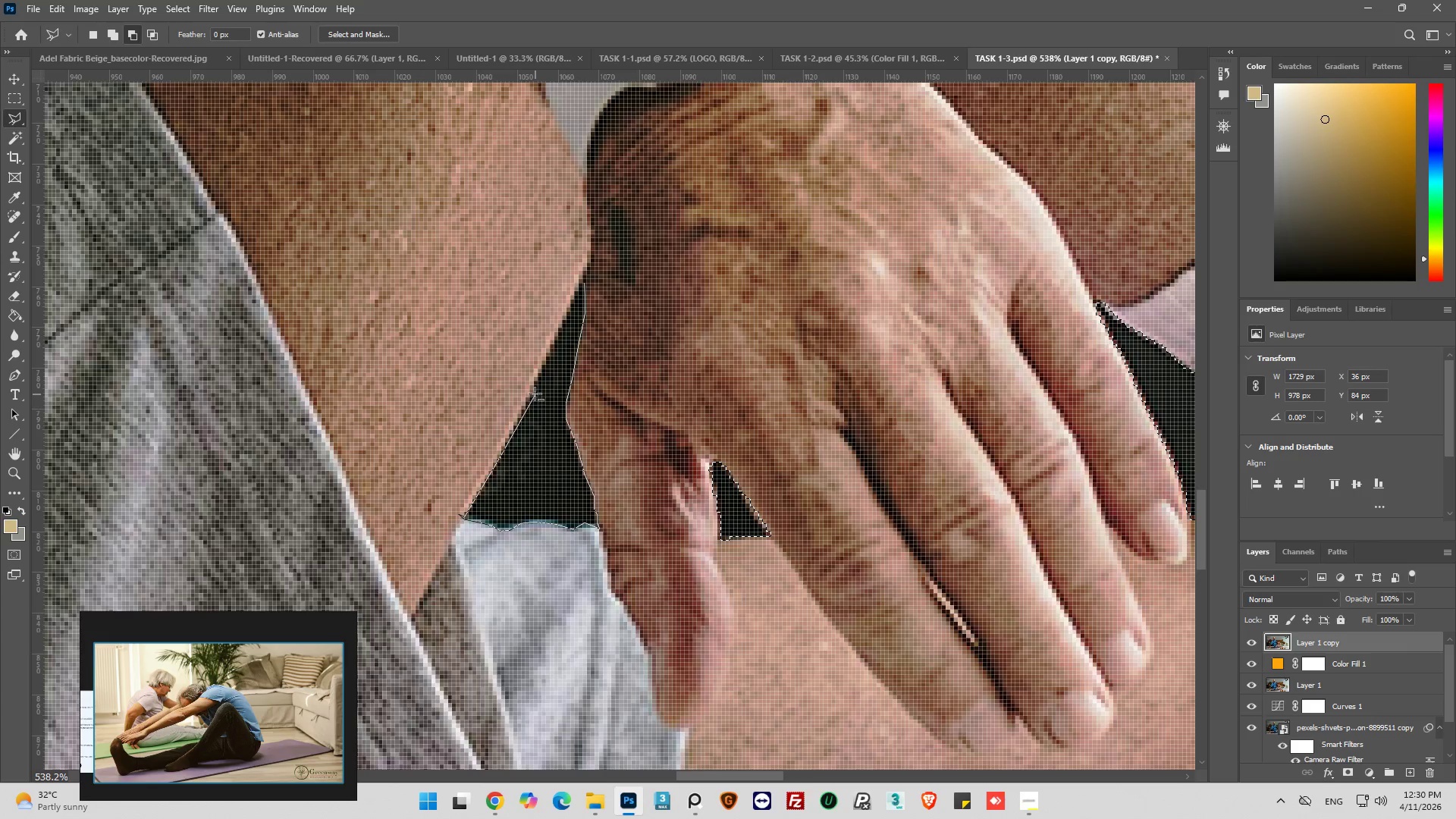 
left_click_drag(start_coordinate=[534, 388], to_coordinate=[535, 381])
 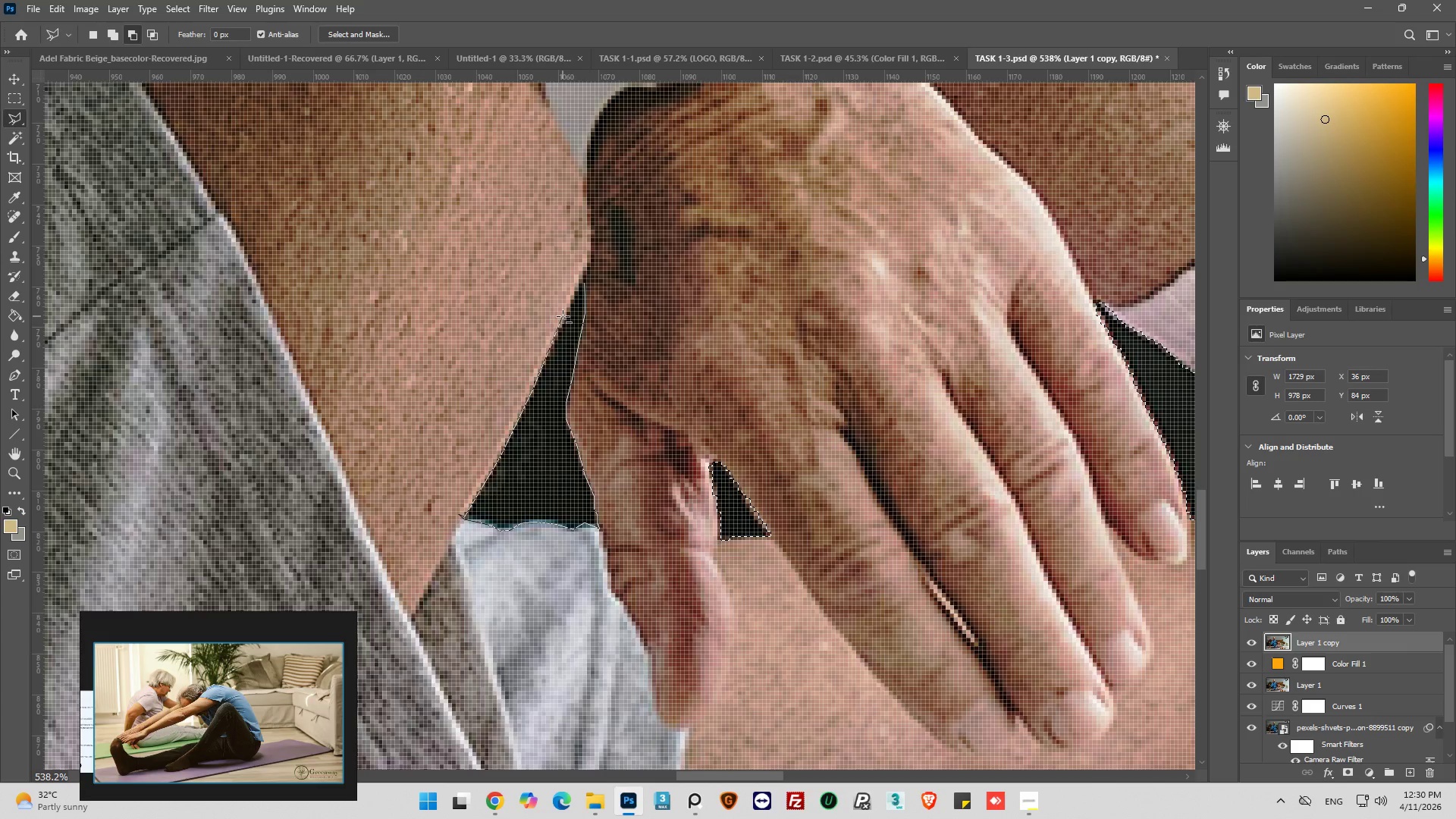 
left_click_drag(start_coordinate=[563, 318], to_coordinate=[564, 314])
 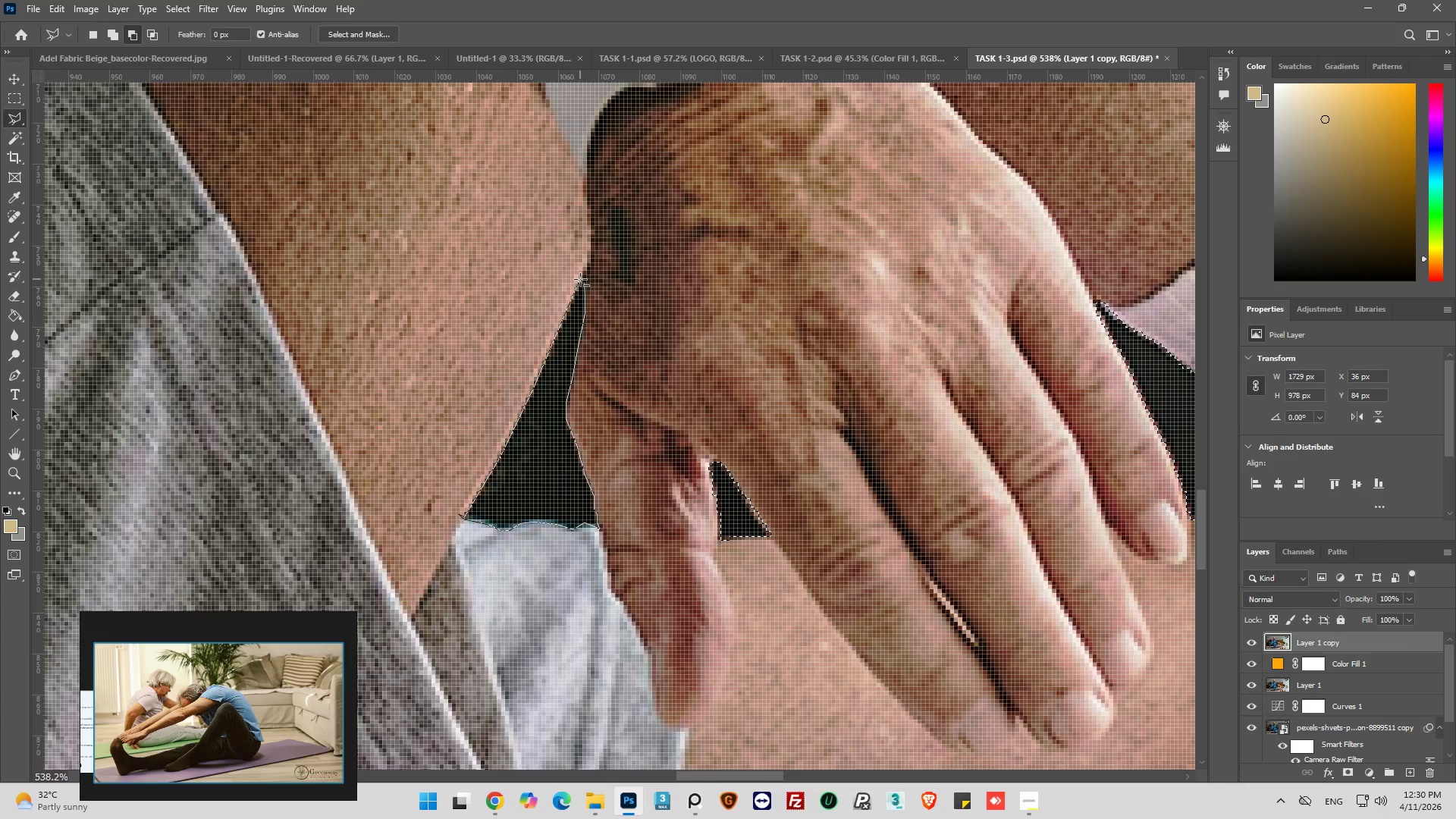 
left_click([580, 279])
 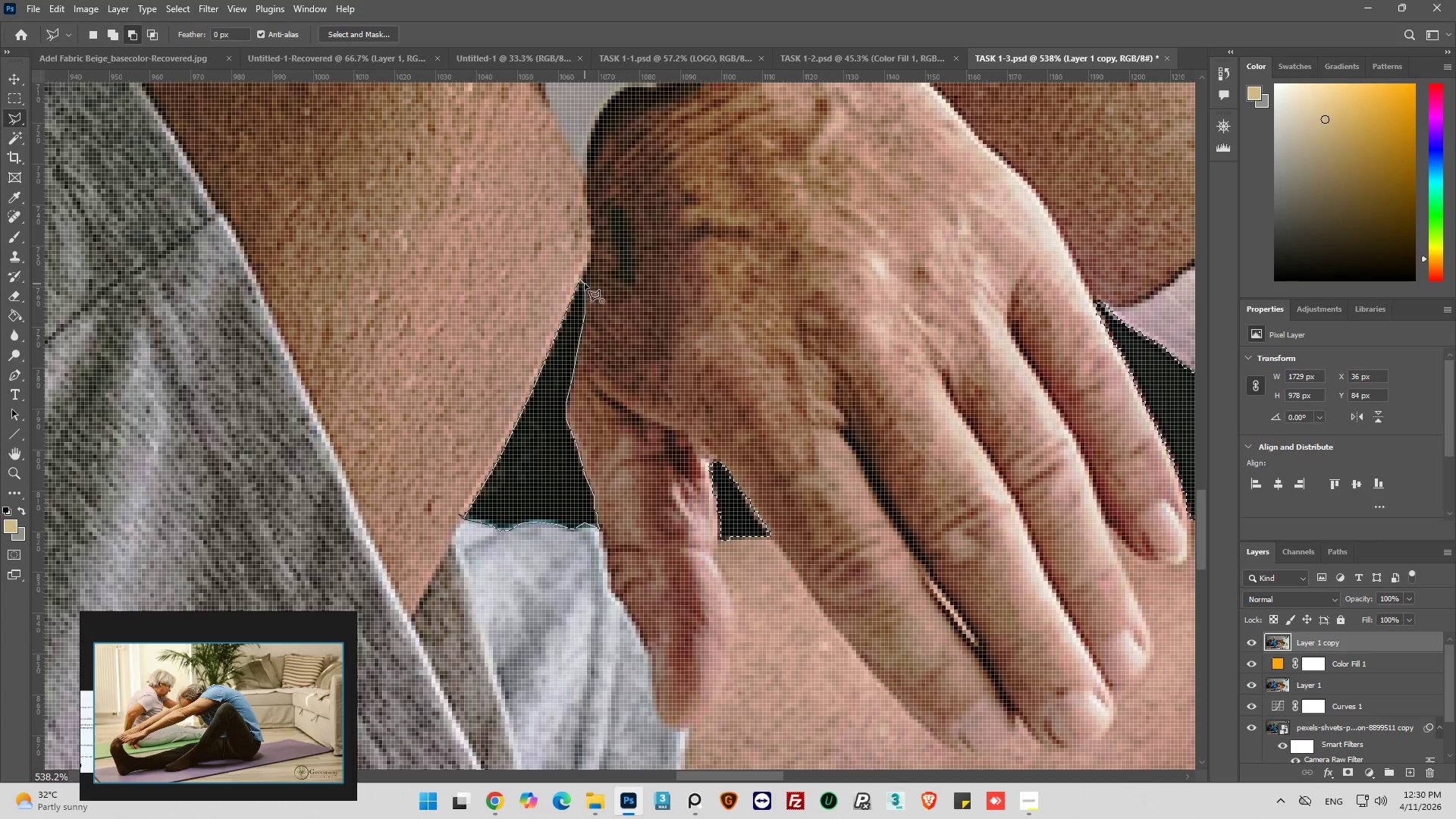 
left_click([585, 284])
 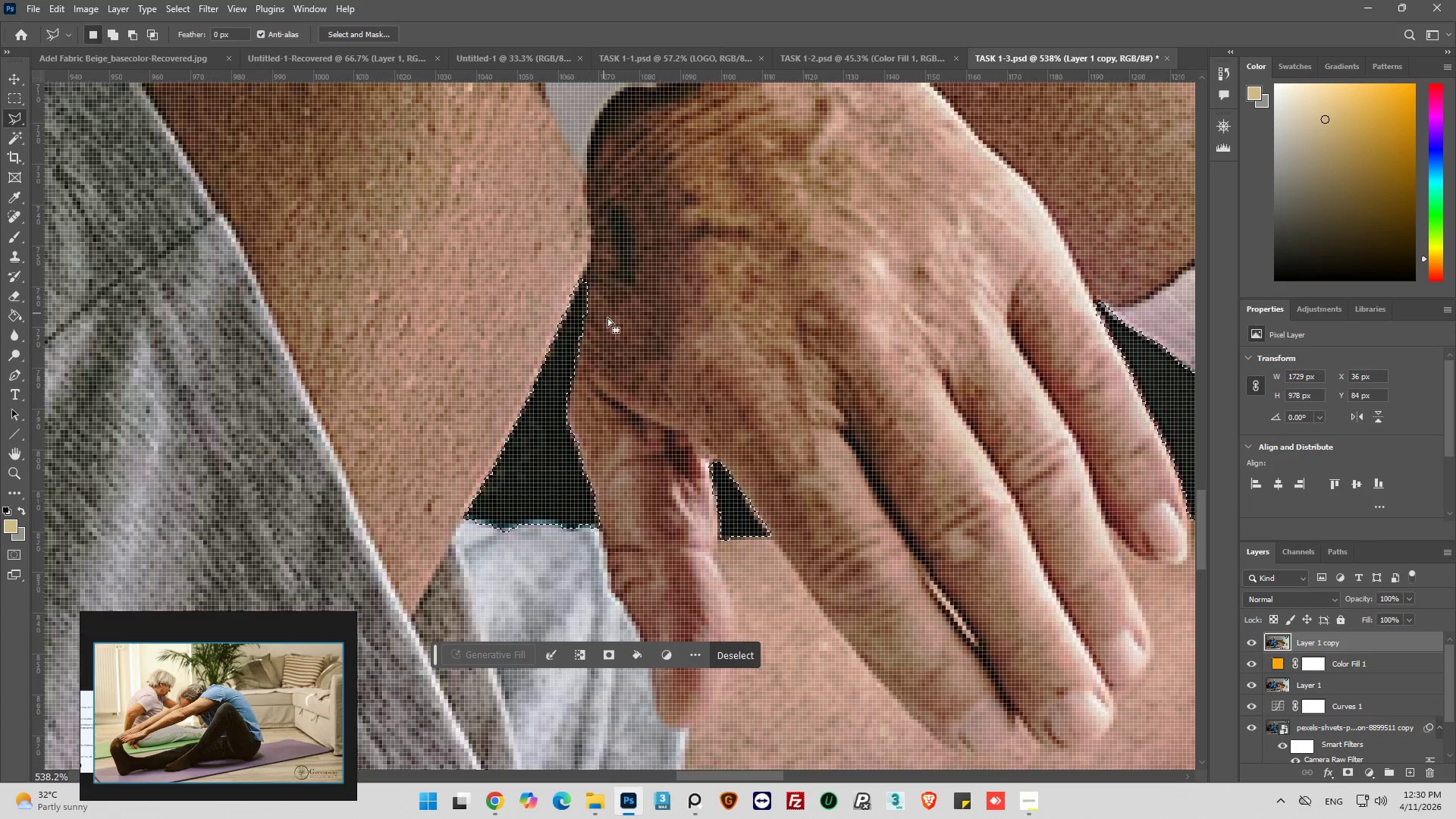 
hold_key(key=AltLeft, duration=0.98)
scroll: coordinate [642, 353], scroll_direction: down, amount: 14.0
 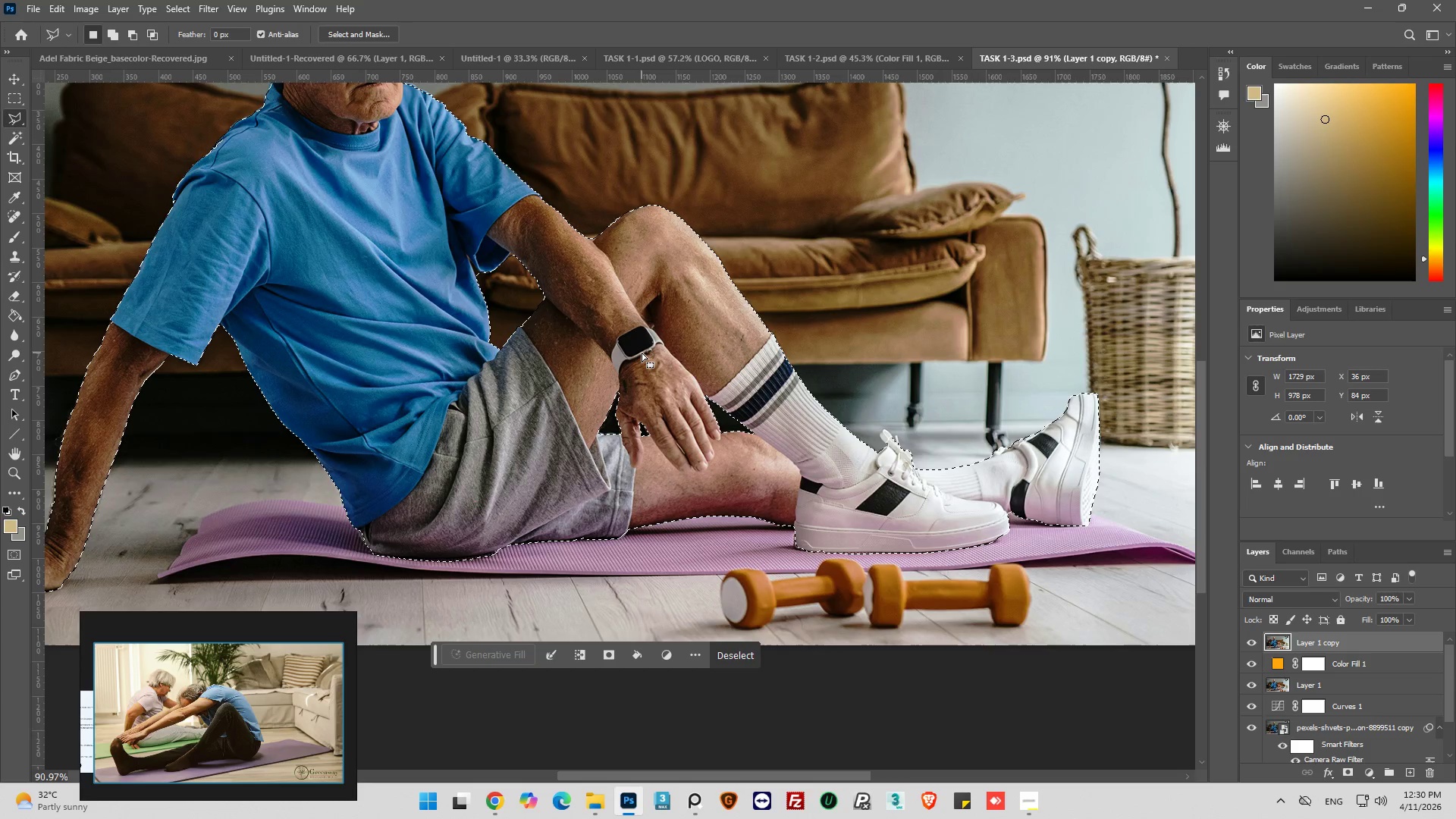 
hold_key(key=AltLeft, duration=0.92)
 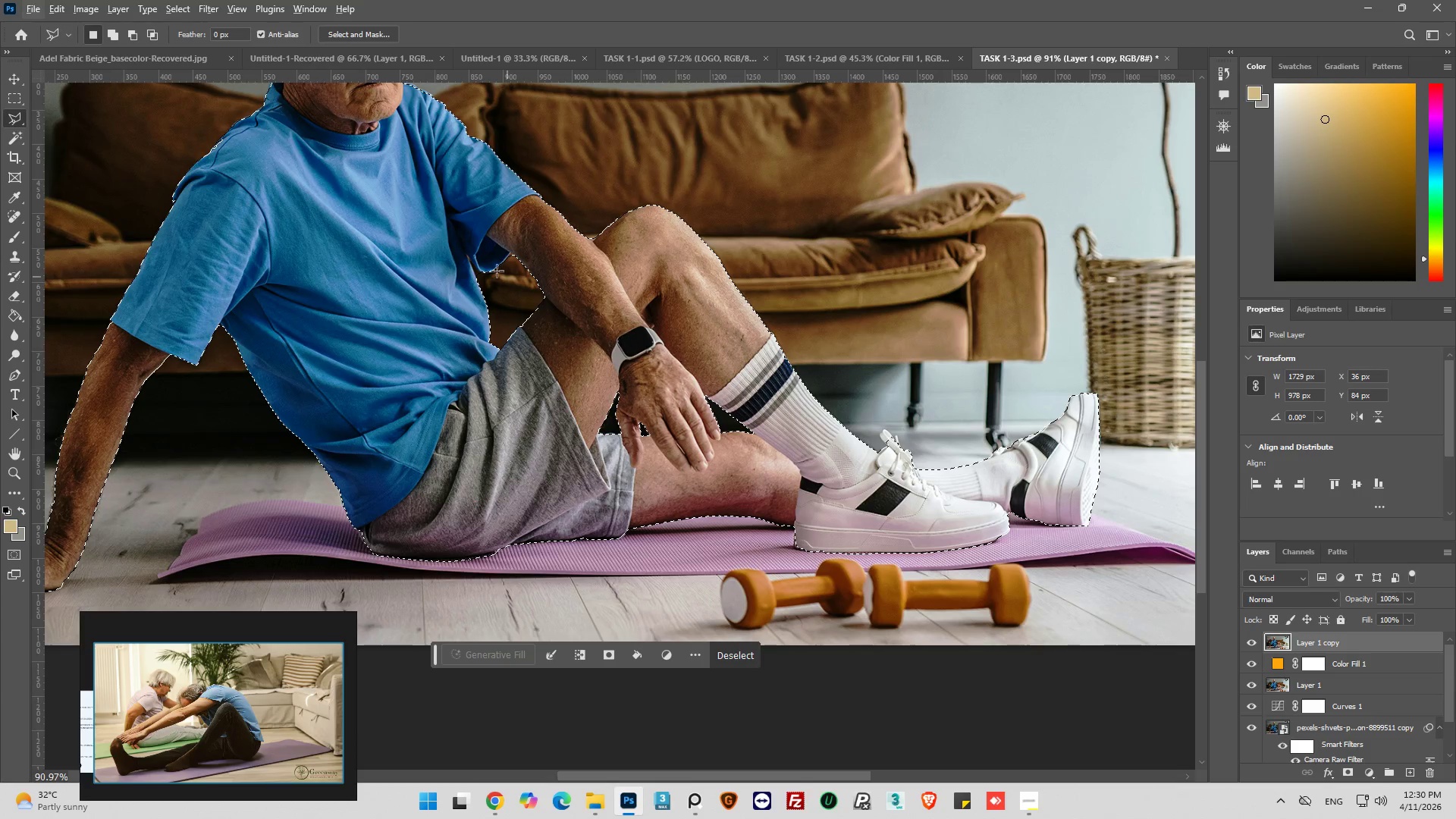 
hold_key(key=AltLeft, duration=1.09)
 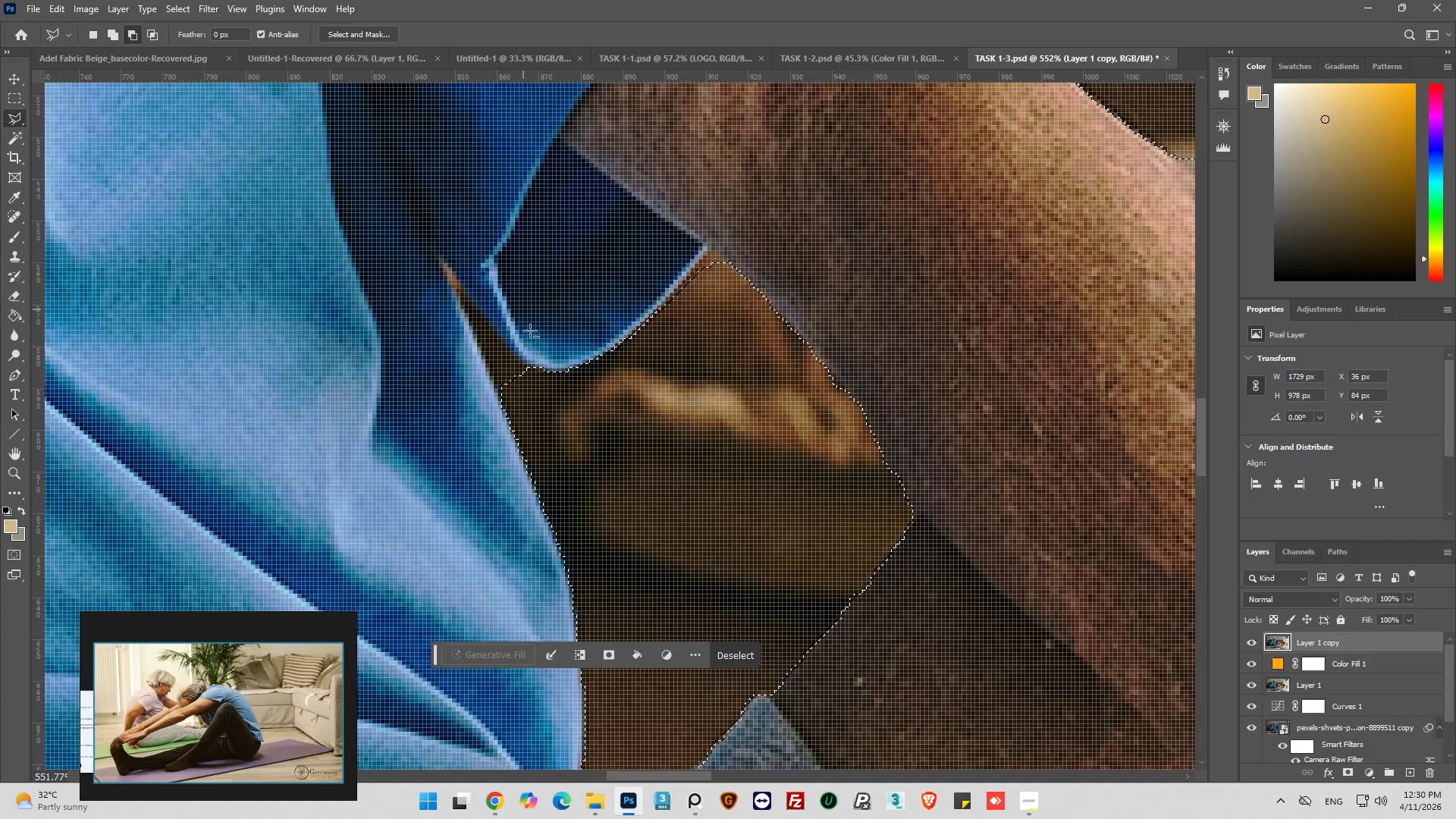 
key(Alt+AltLeft)
 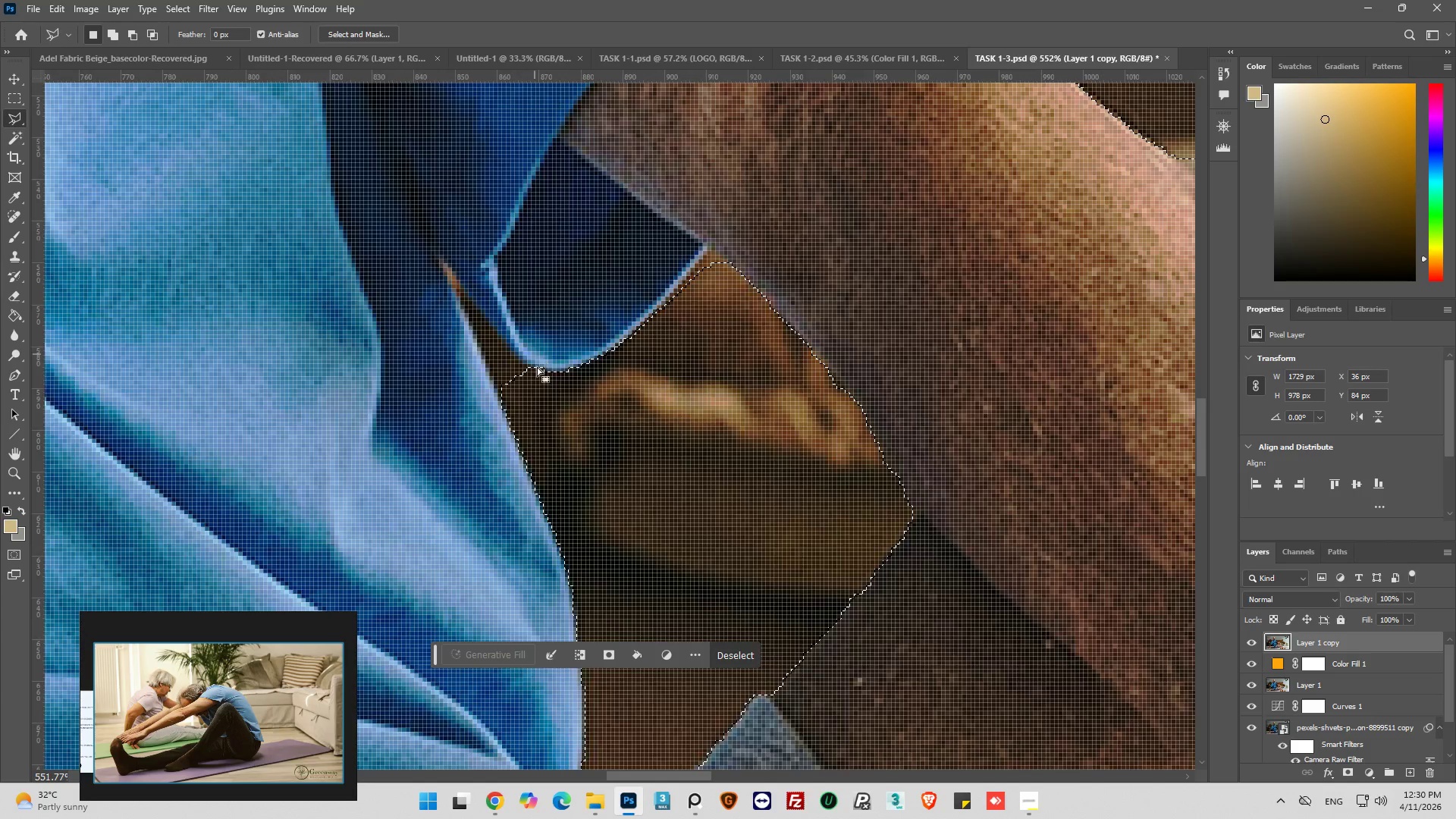 
scroll: coordinate [520, 299], scroll_direction: up, amount: 22.0
 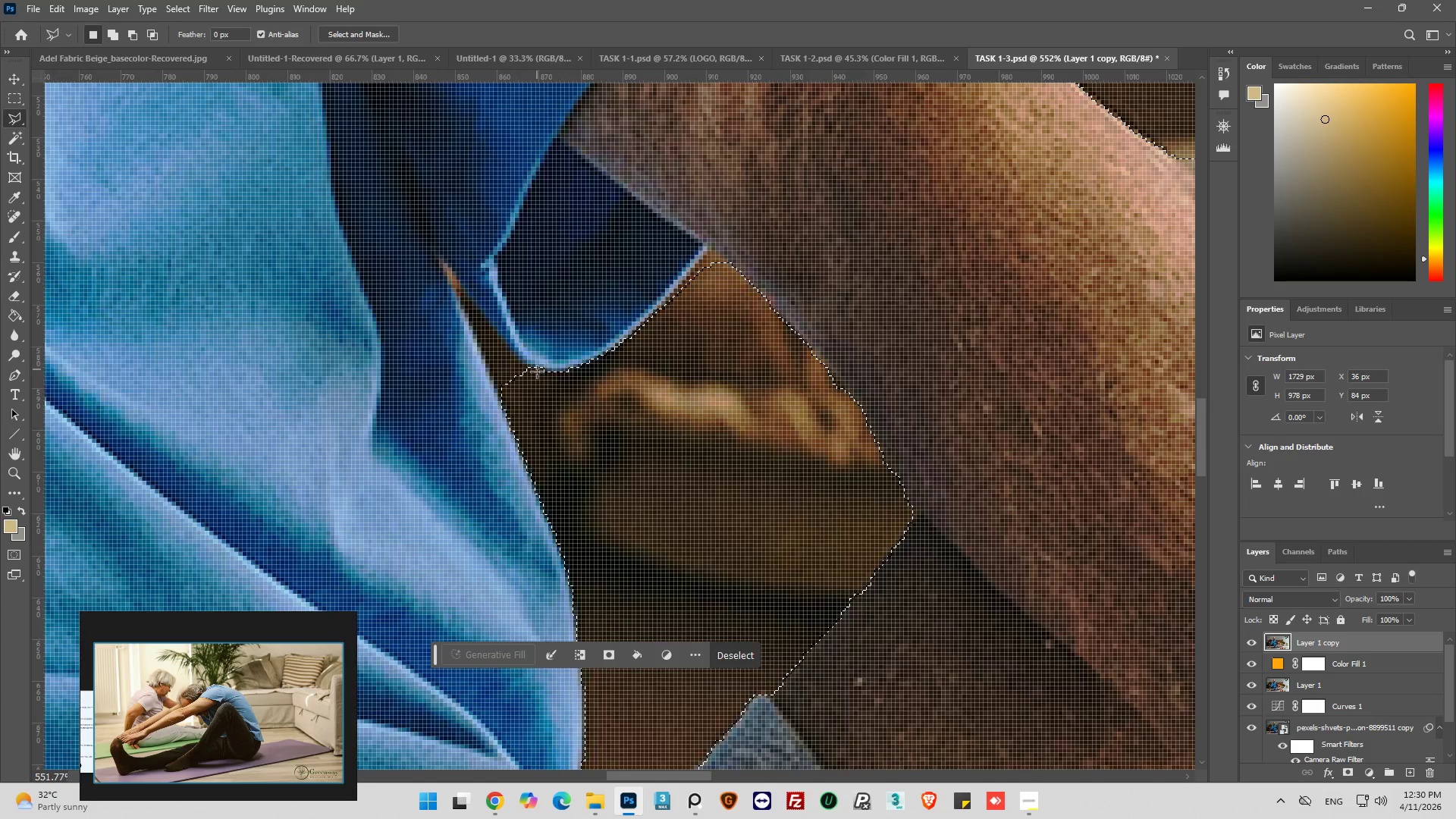 
hold_key(key=AltLeft, duration=0.67)
left_click([536, 372])
 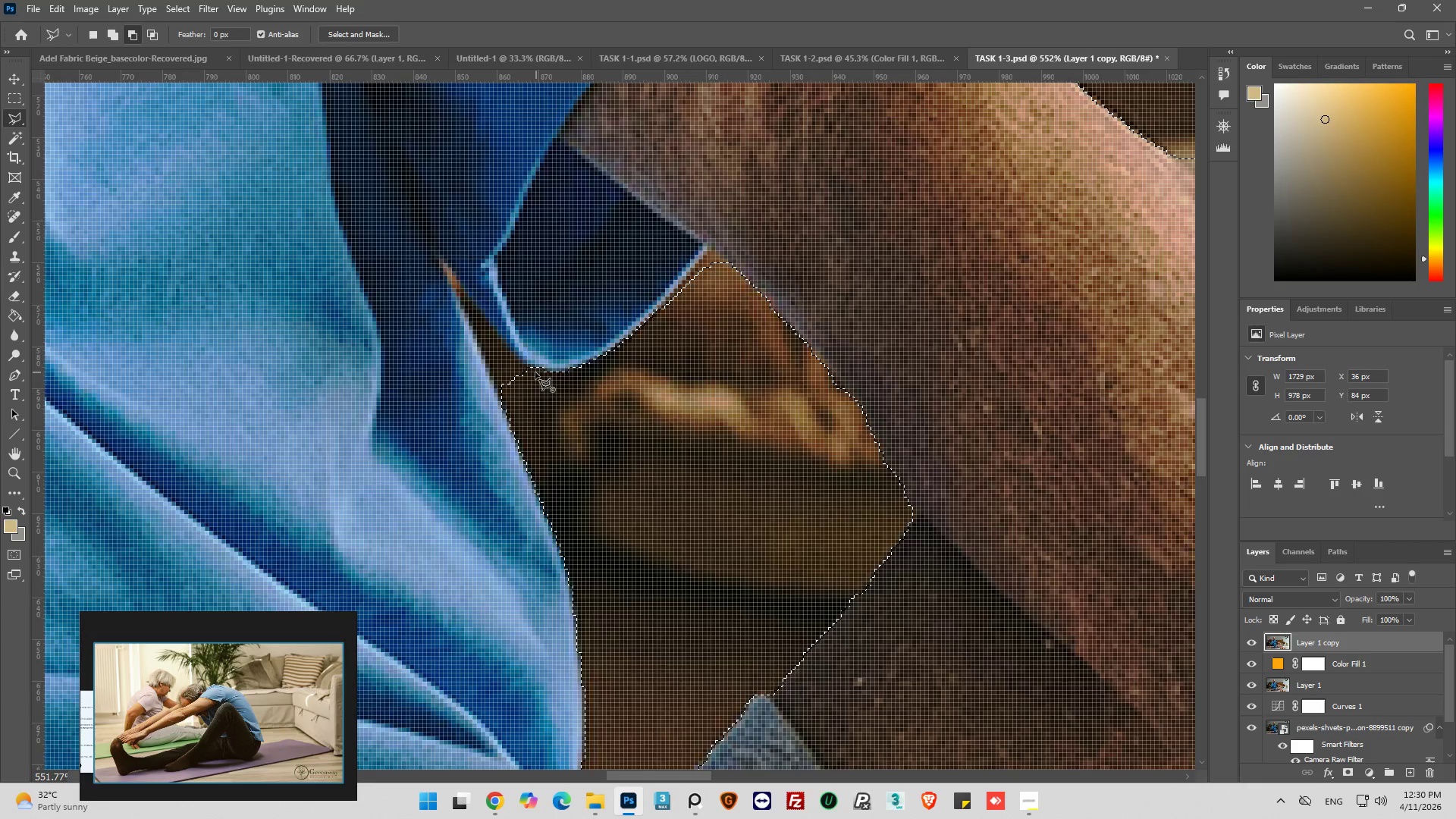 
hold_key(key=AltLeft, duration=8.88)
left_click_drag(start_coordinate=[526, 366], to_coordinate=[520, 362])
 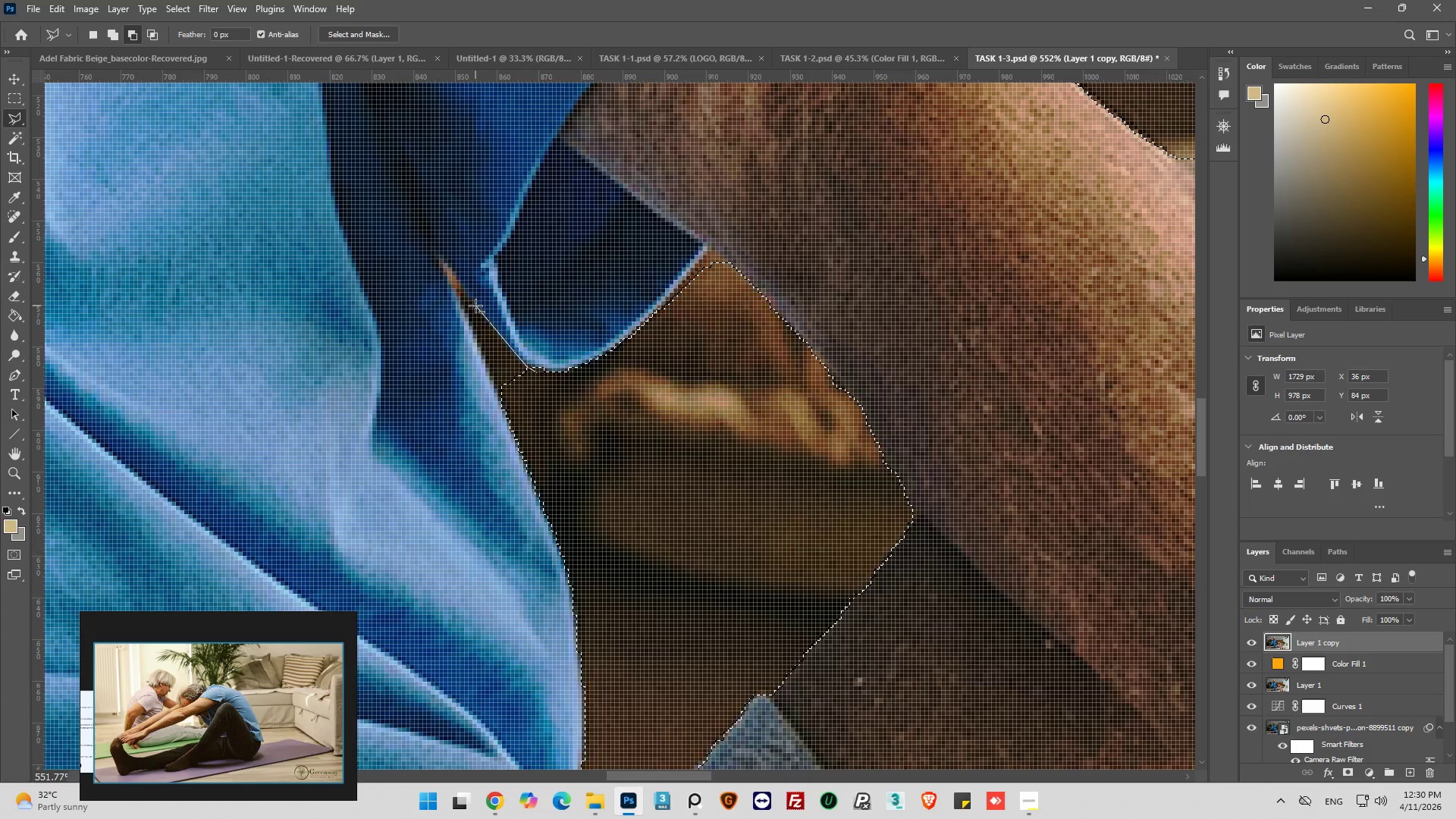 
left_click([475, 306])
 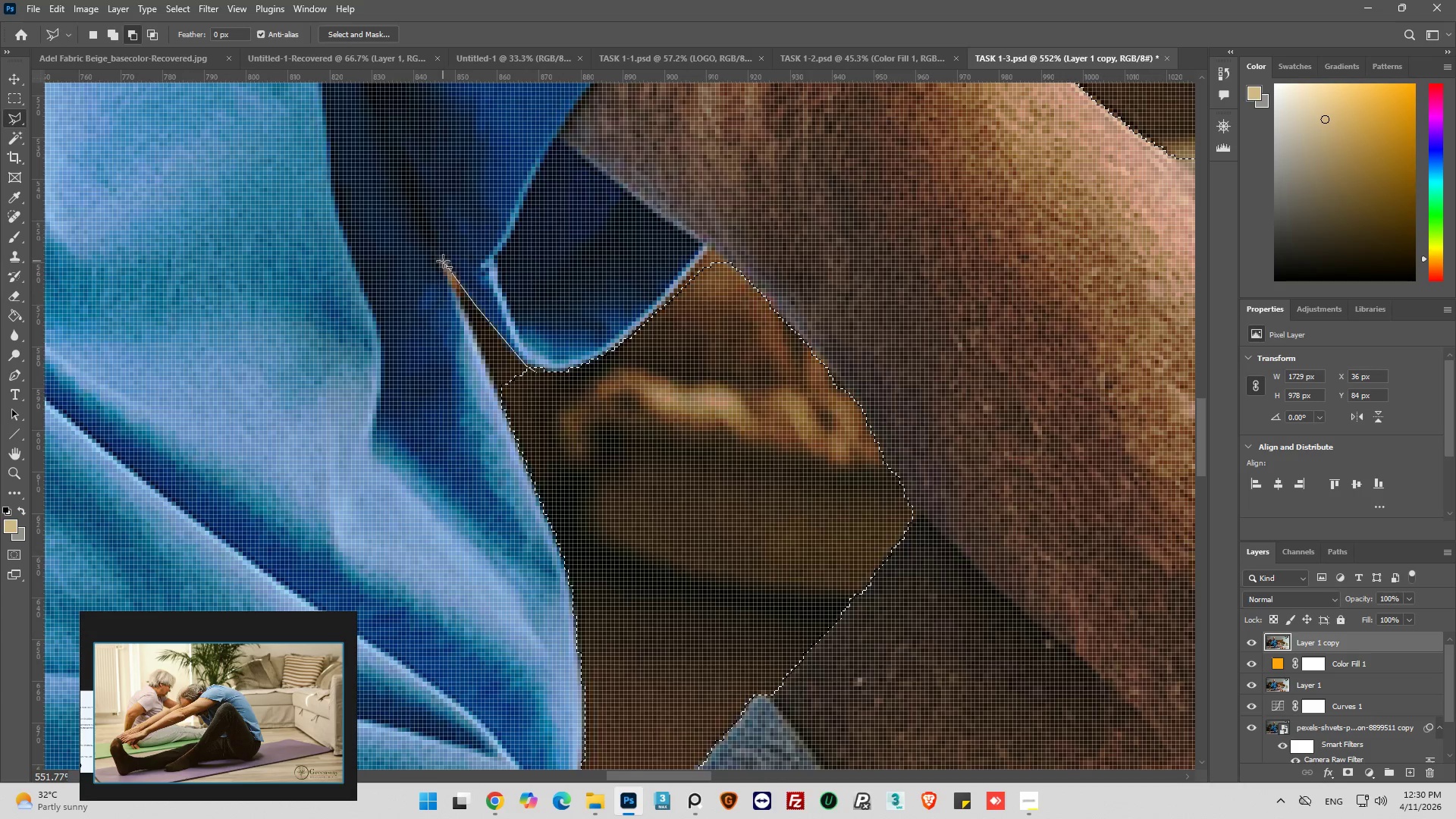 
left_click([443, 261])
 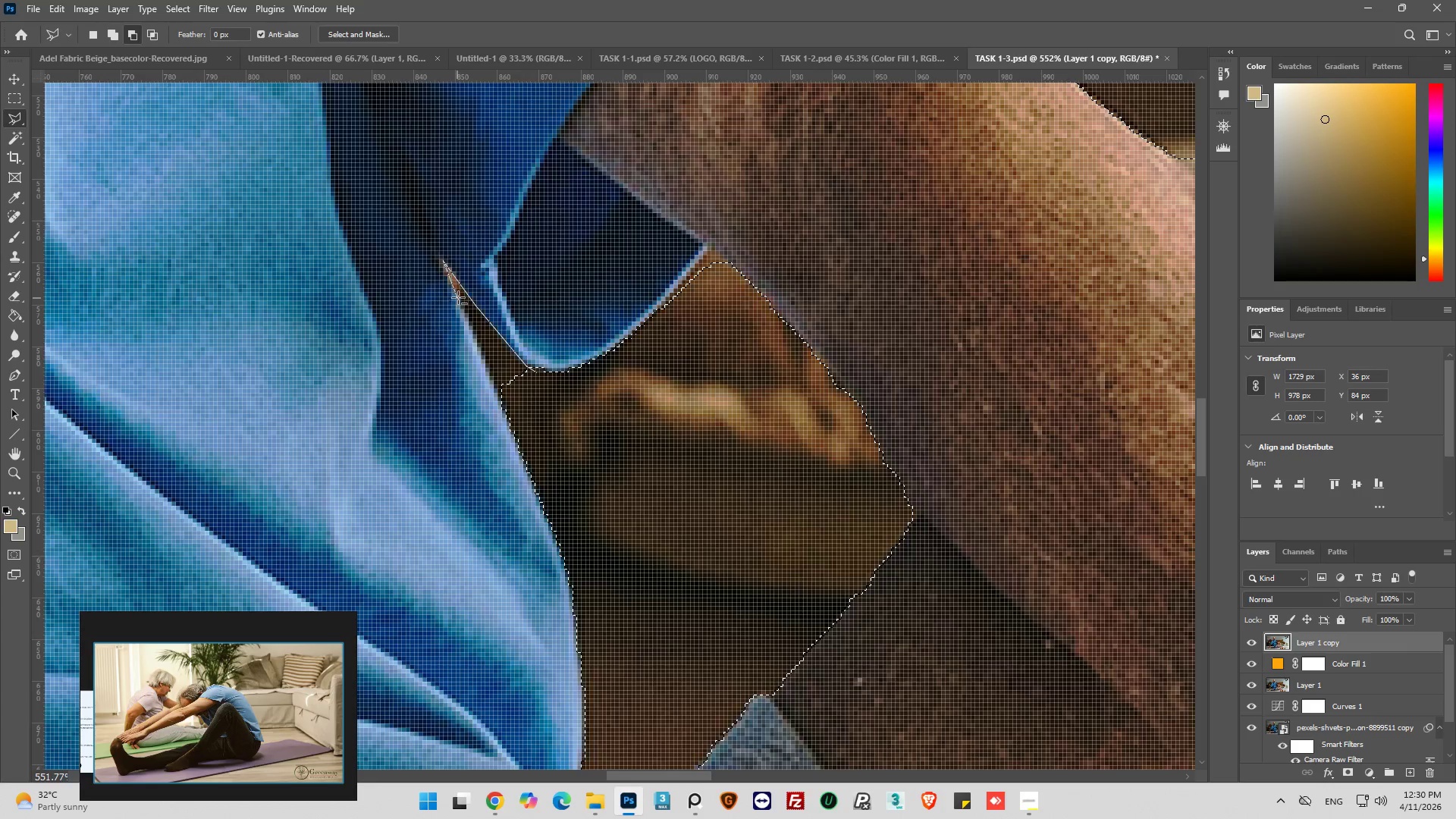 
left_click([458, 297])
 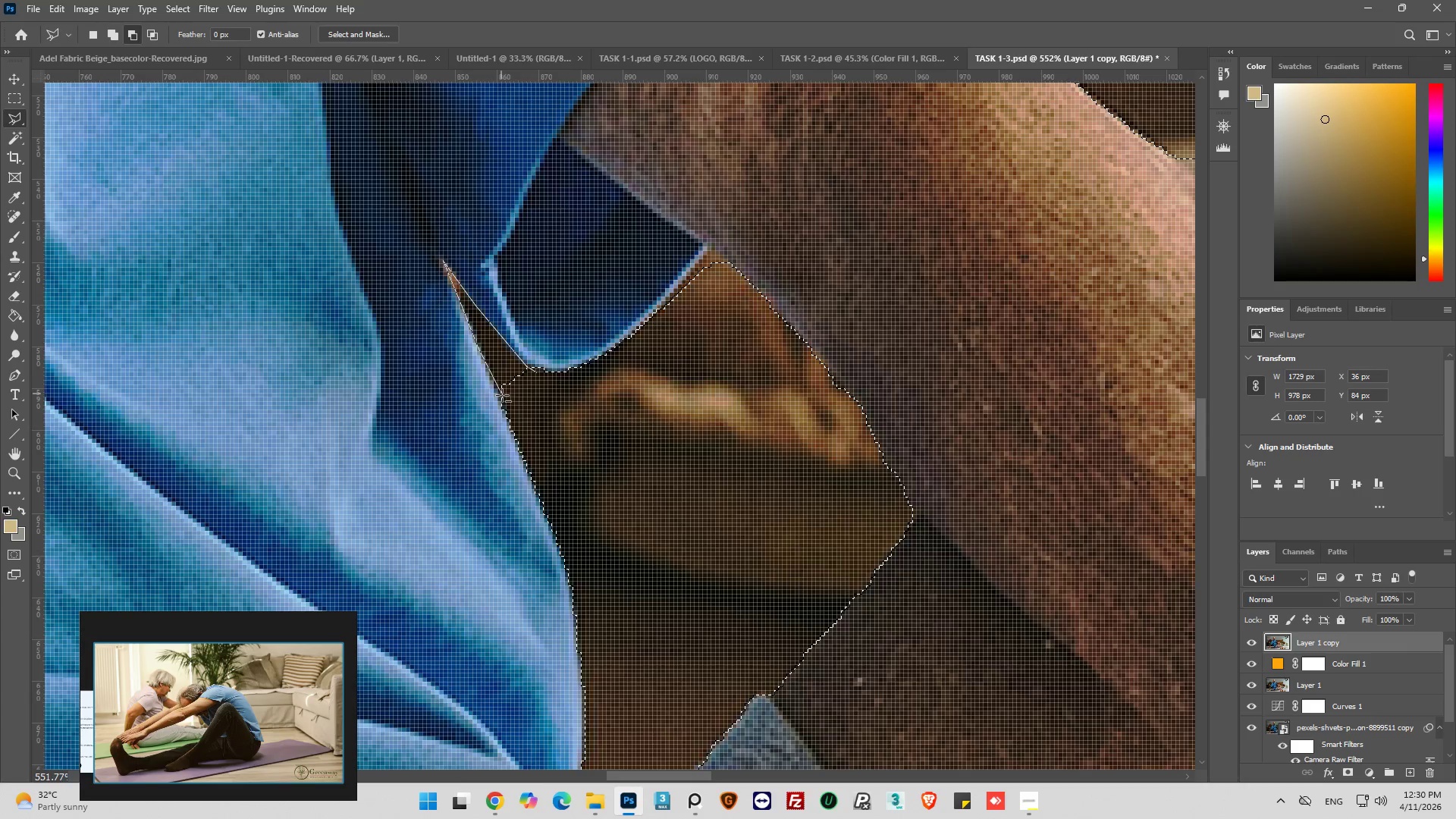 
left_click_drag(start_coordinate=[517, 431], to_coordinate=[526, 438])
 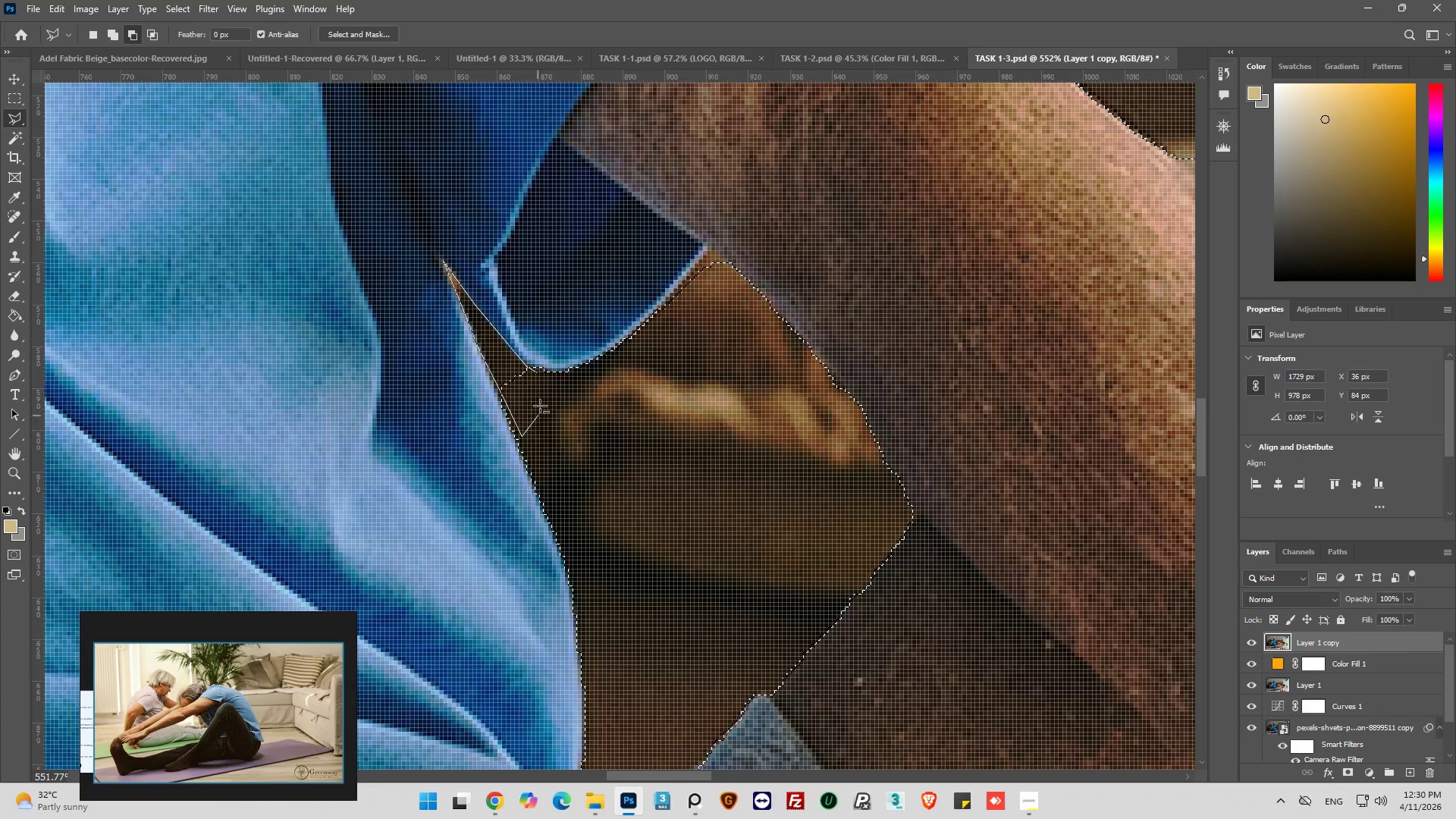 
left_click_drag(start_coordinate=[540, 405], to_coordinate=[541, 398])
 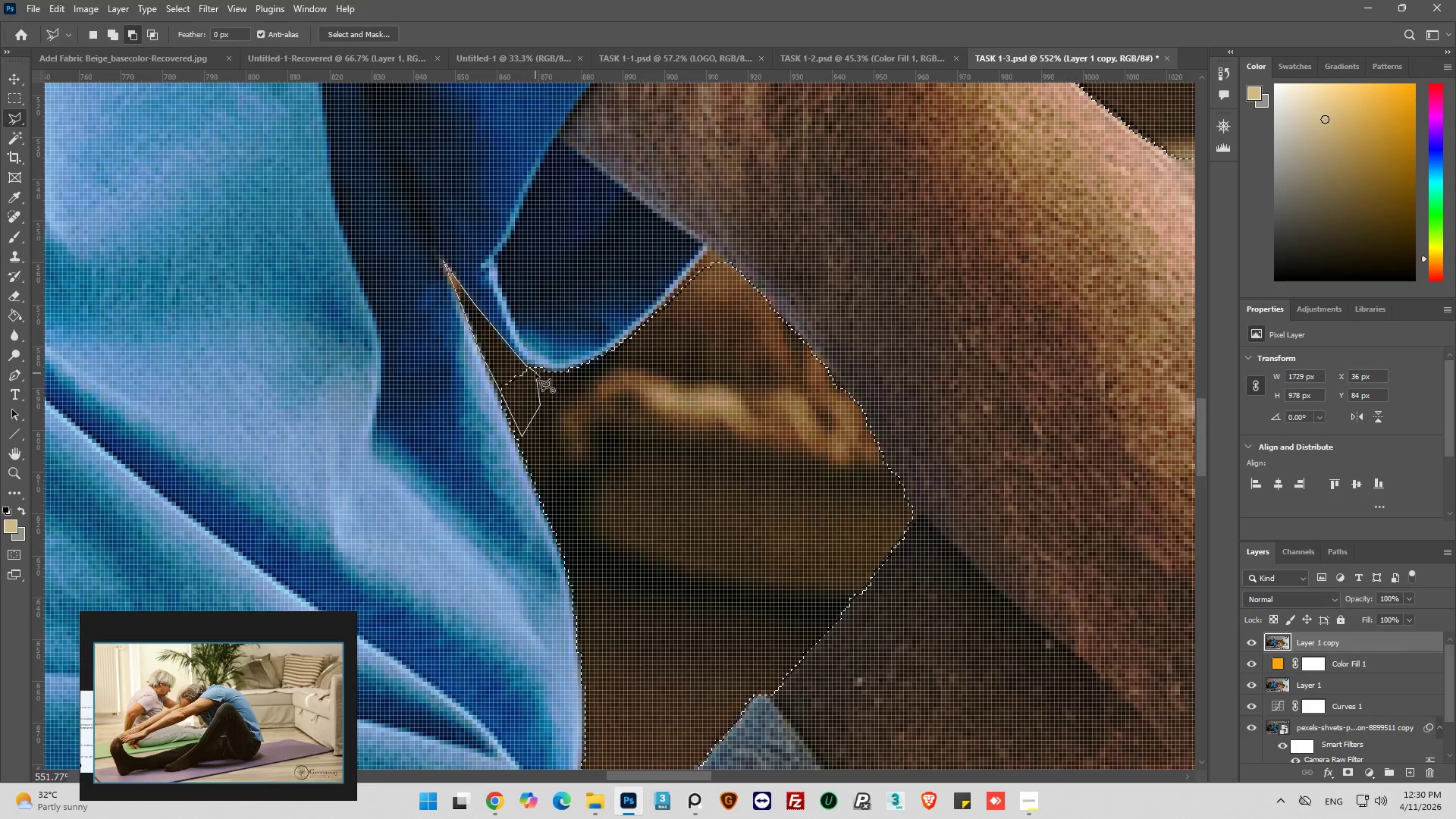 
left_click([535, 373])
 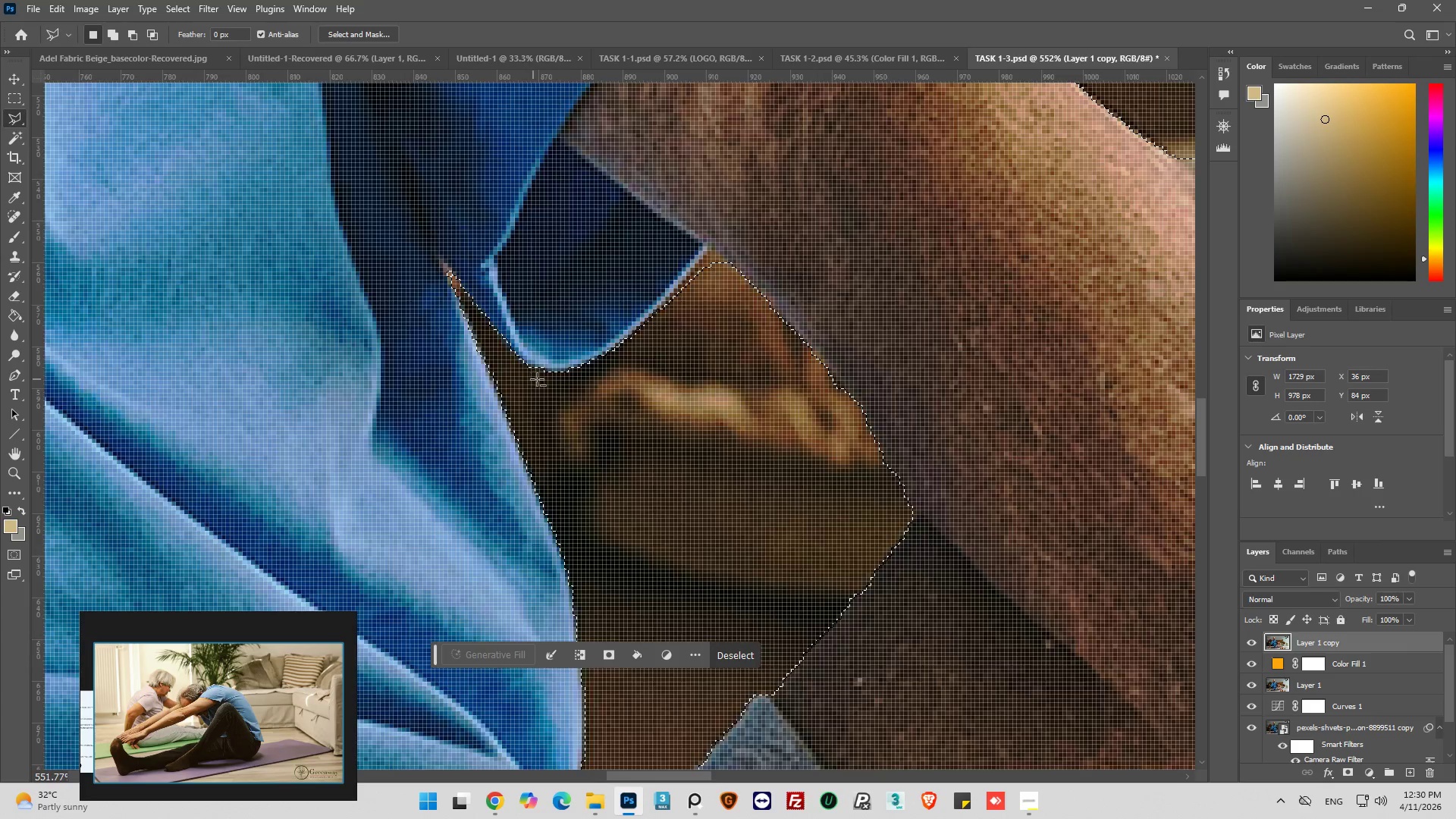 
hold_key(key=AltLeft, duration=1.12)
 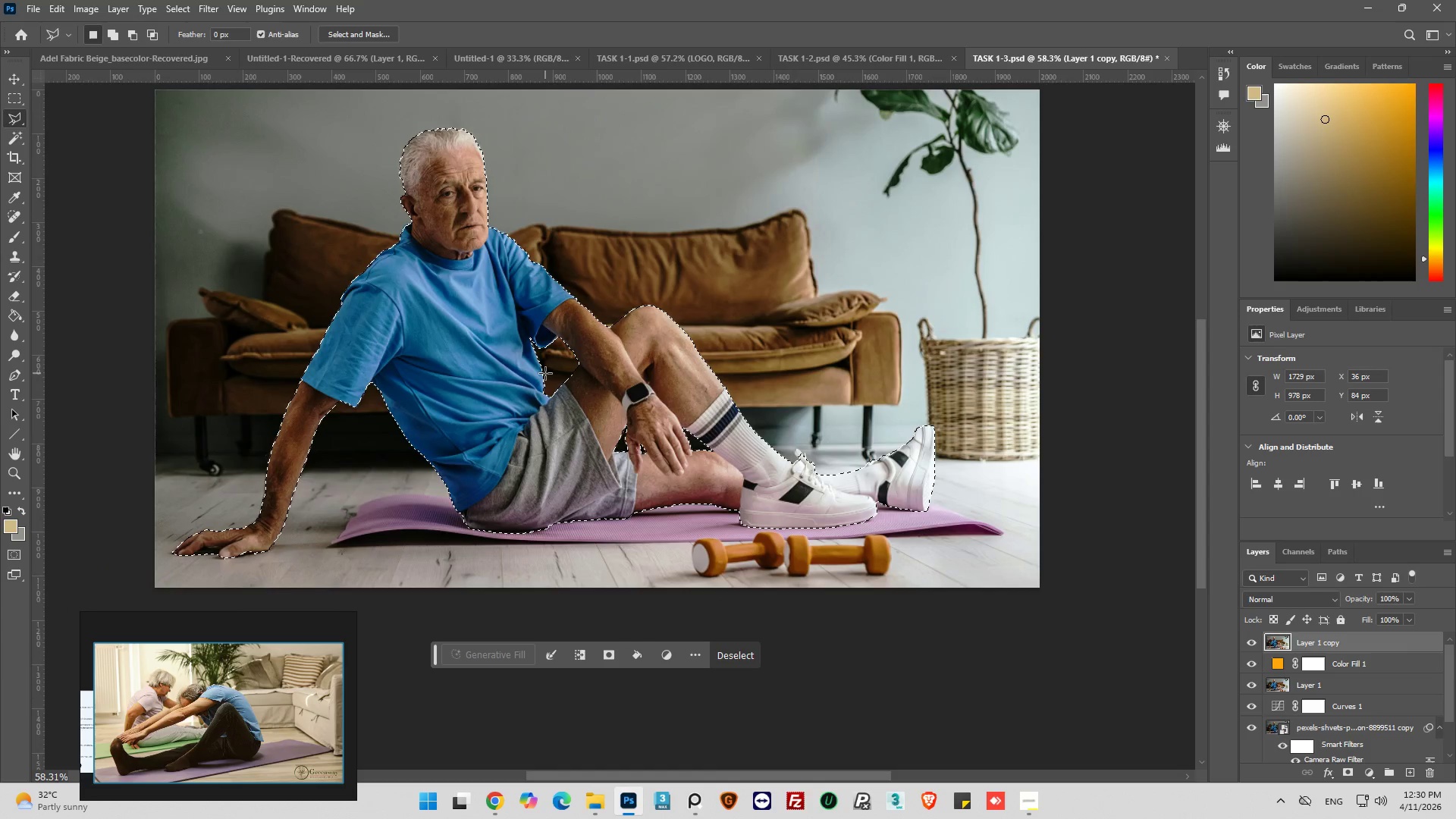 
key(Alt+AltLeft)
 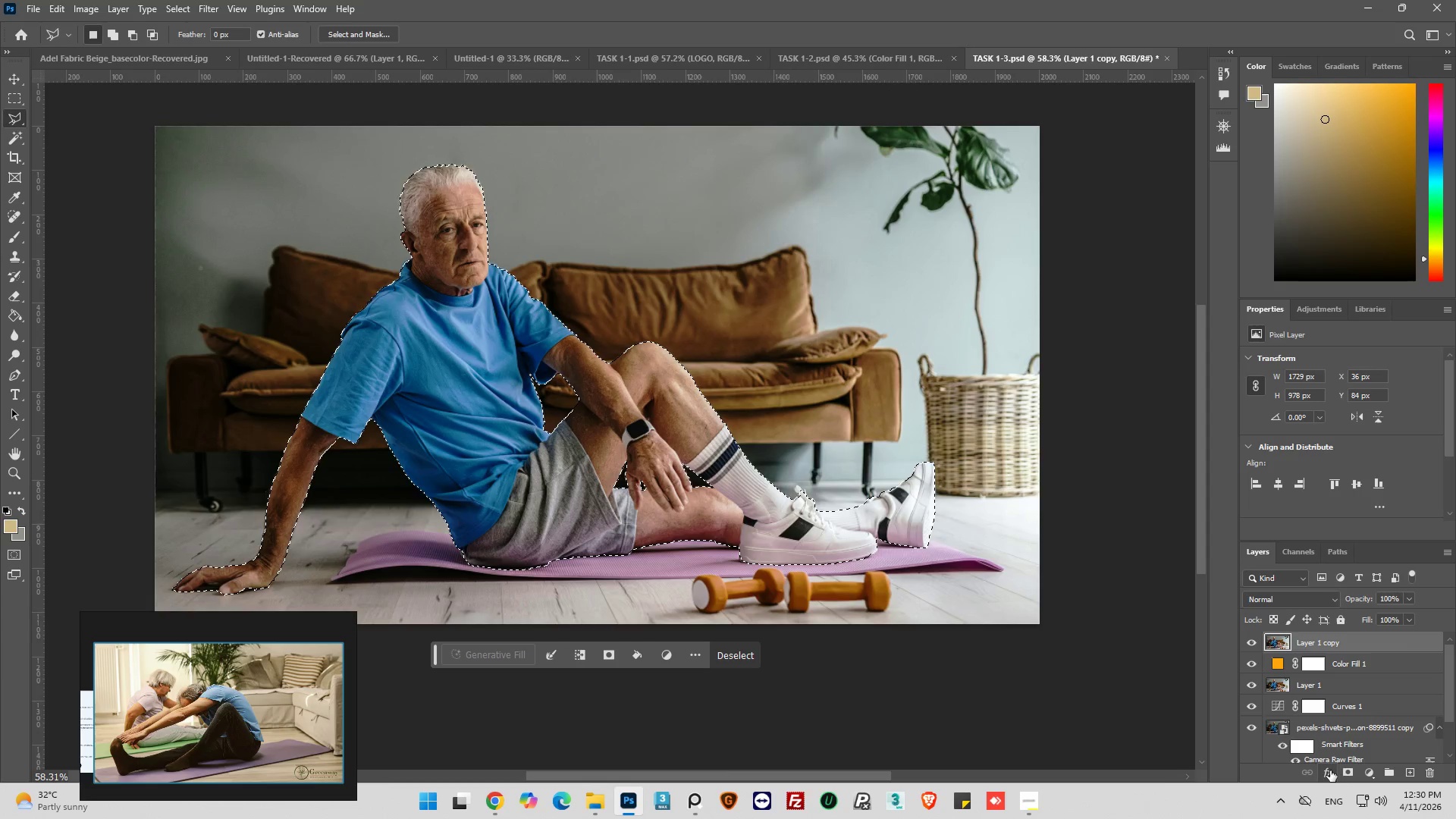 
scroll: coordinate [545, 373], scroll_direction: down, amount: 24.0
 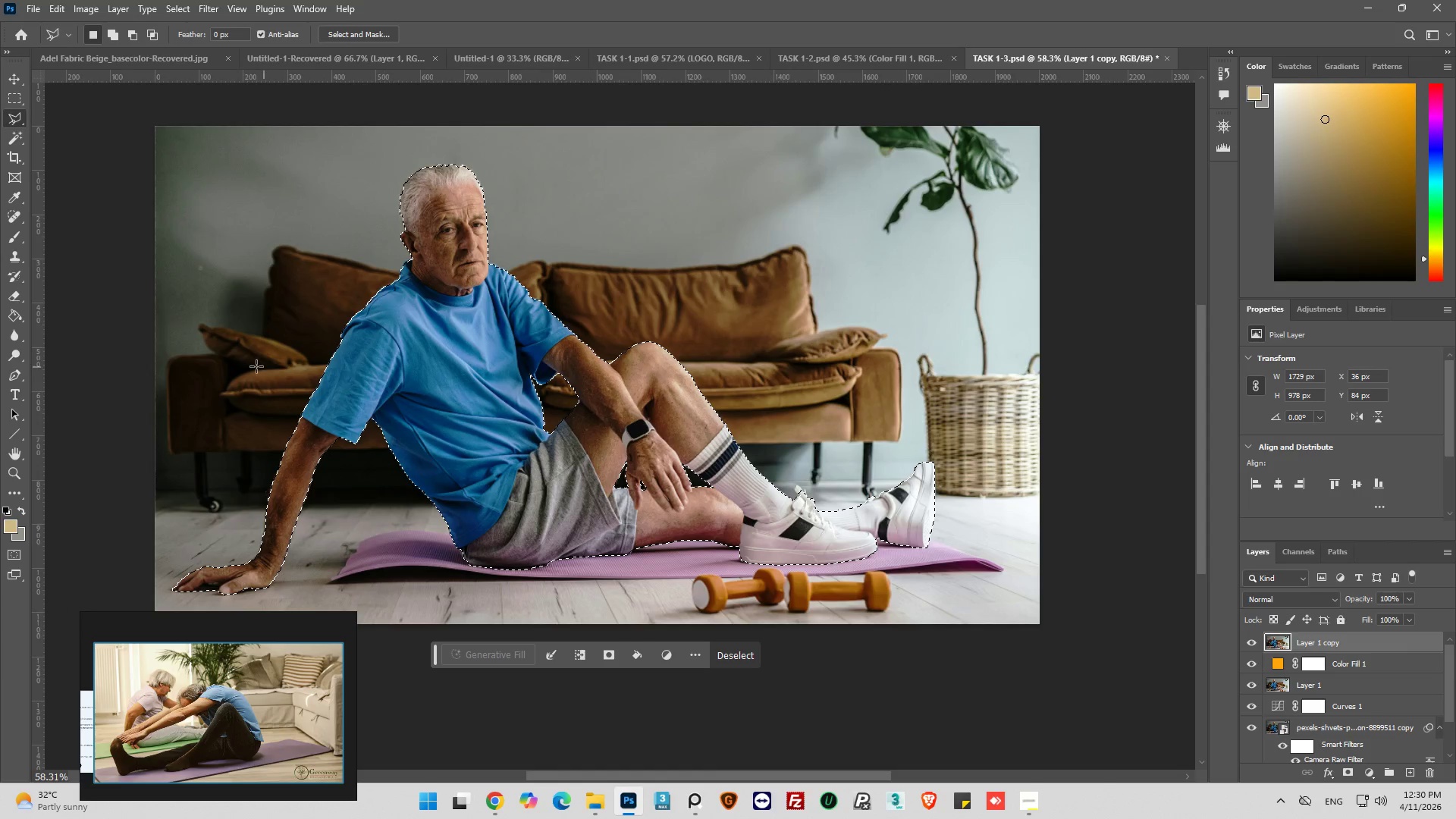 
left_click([1350, 771])
 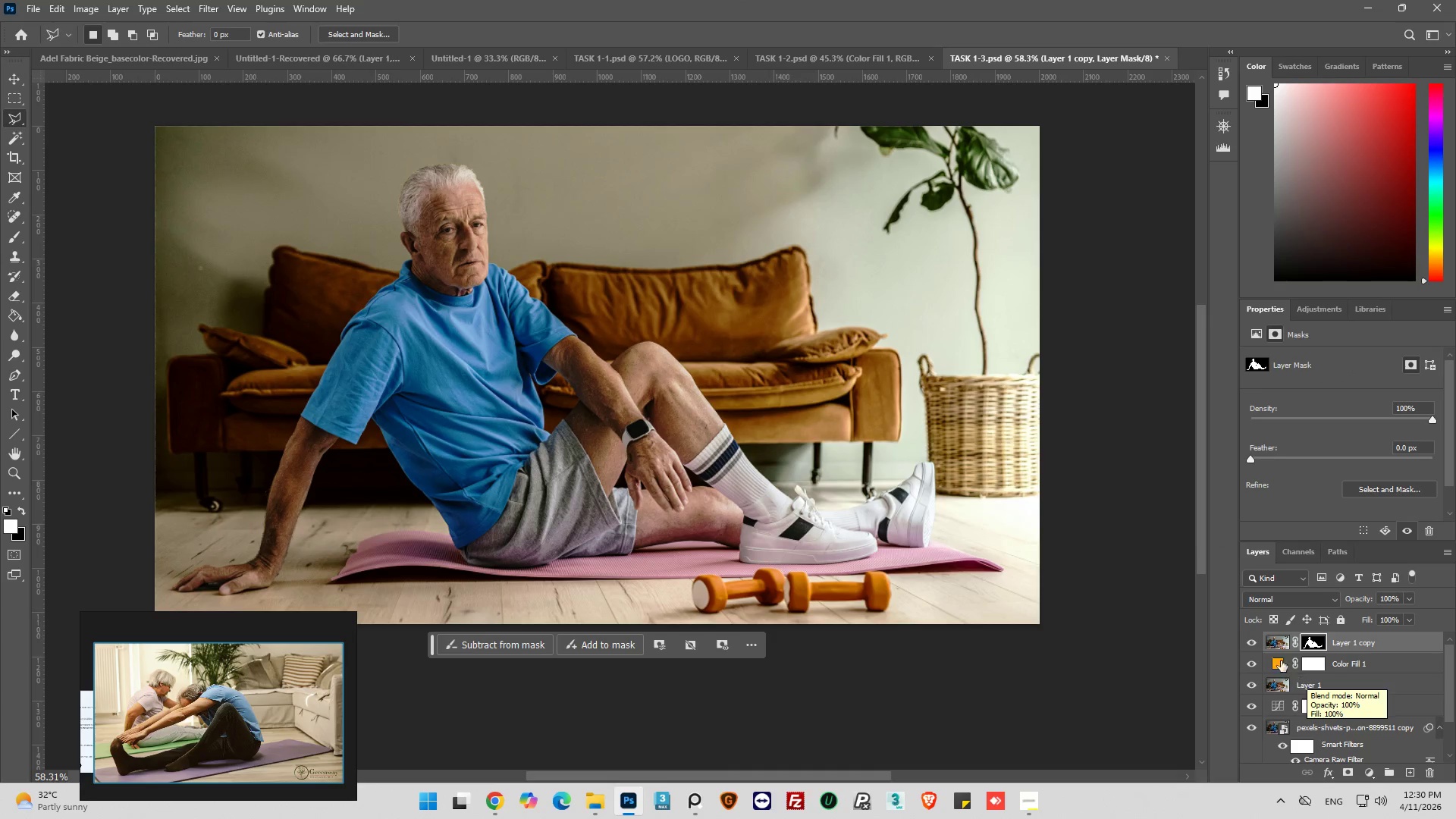 
left_click([1252, 642])
 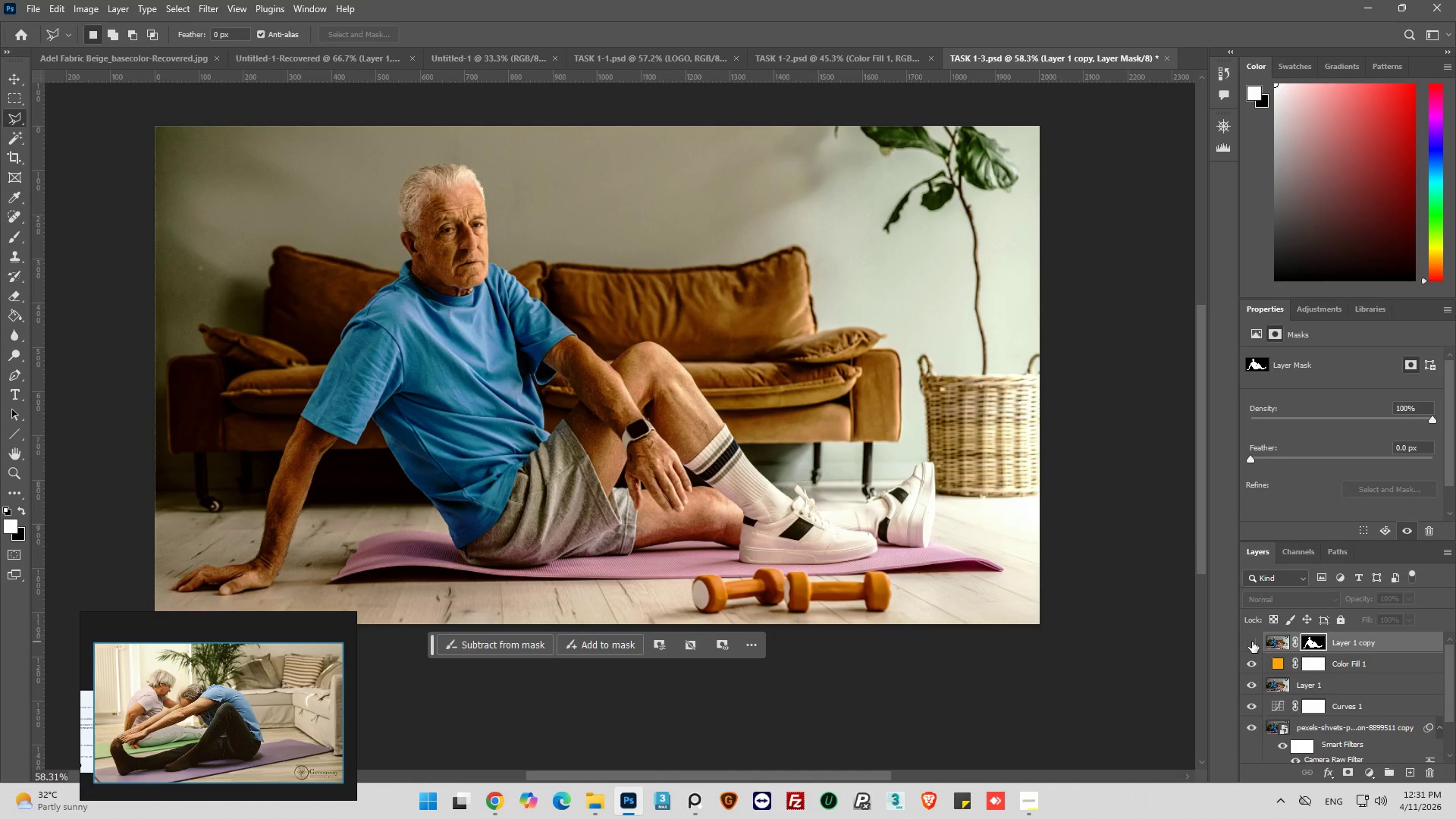 
left_click([1252, 642])
 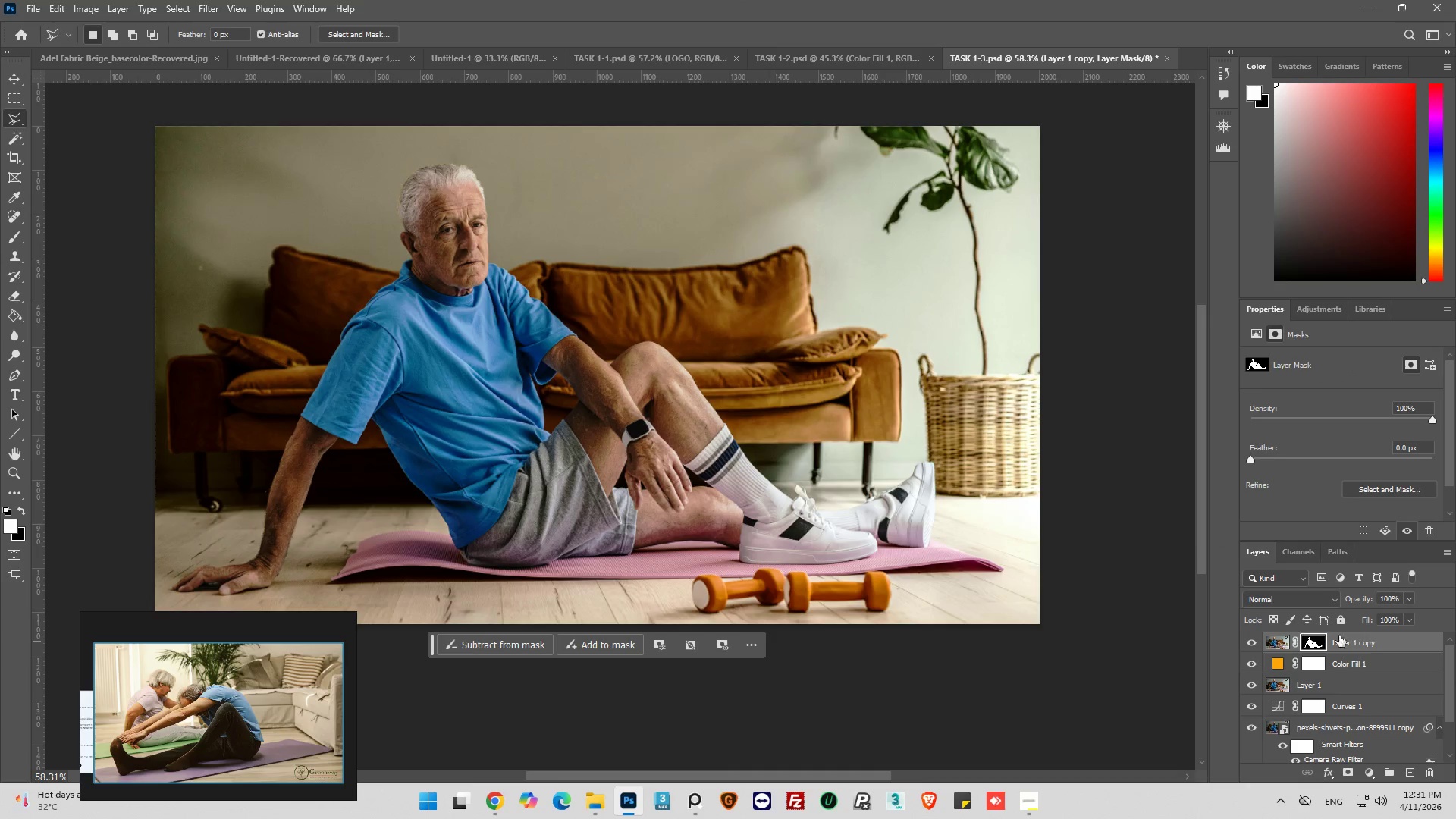 
left_click([1271, 641])
 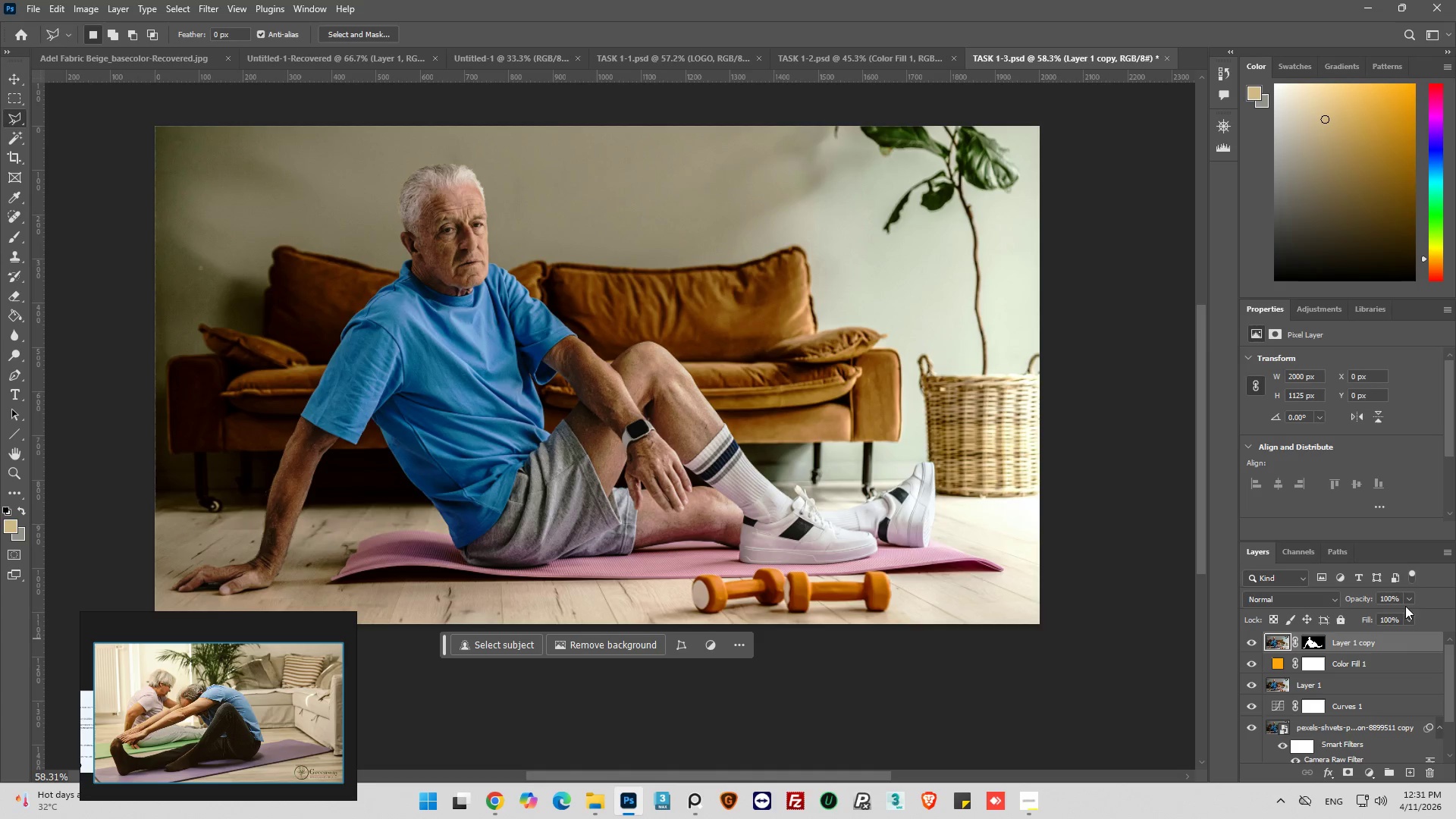 
left_click([1405, 599])
 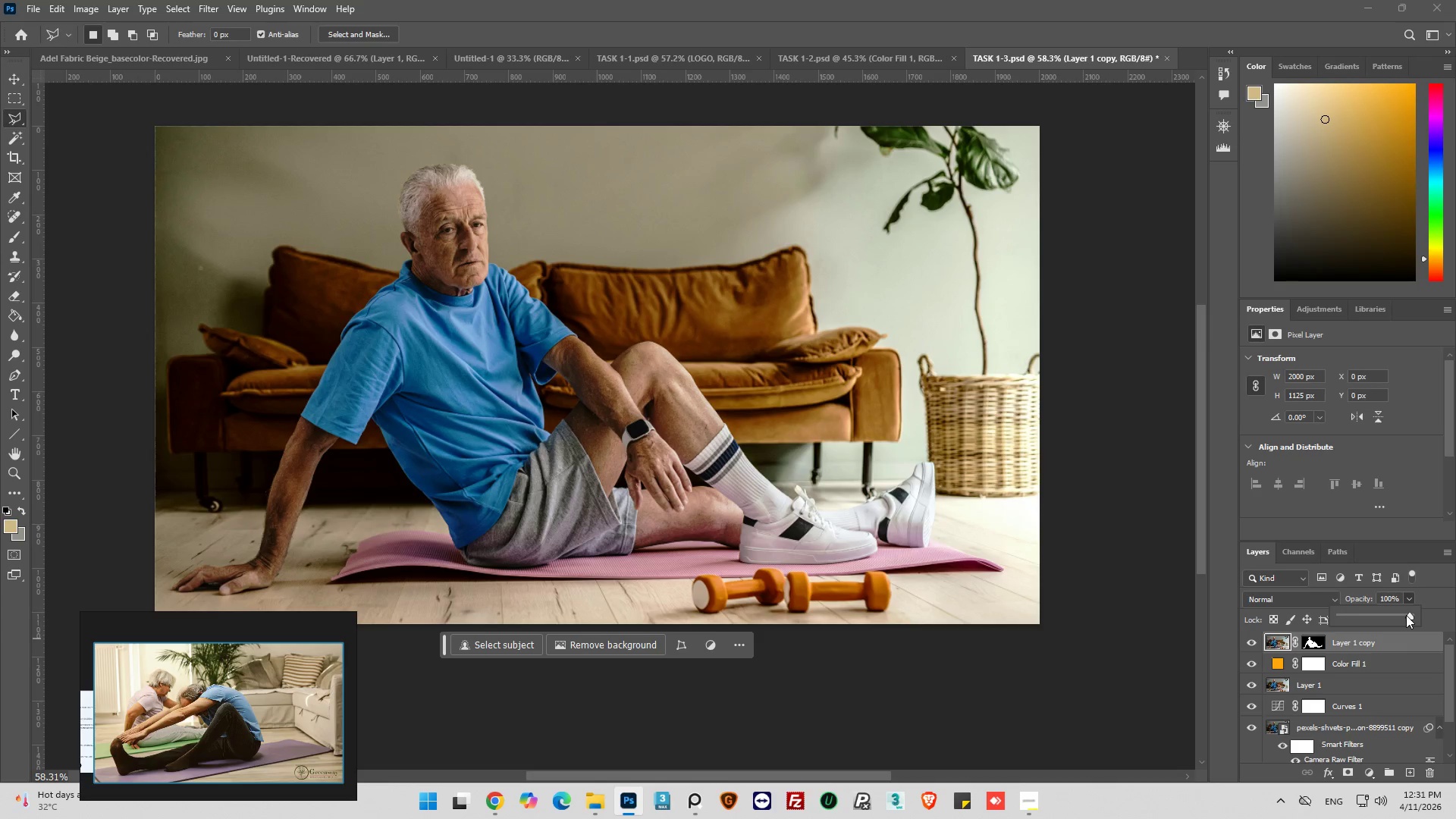 
left_click_drag(start_coordinate=[1406, 615], to_coordinate=[1392, 615])
 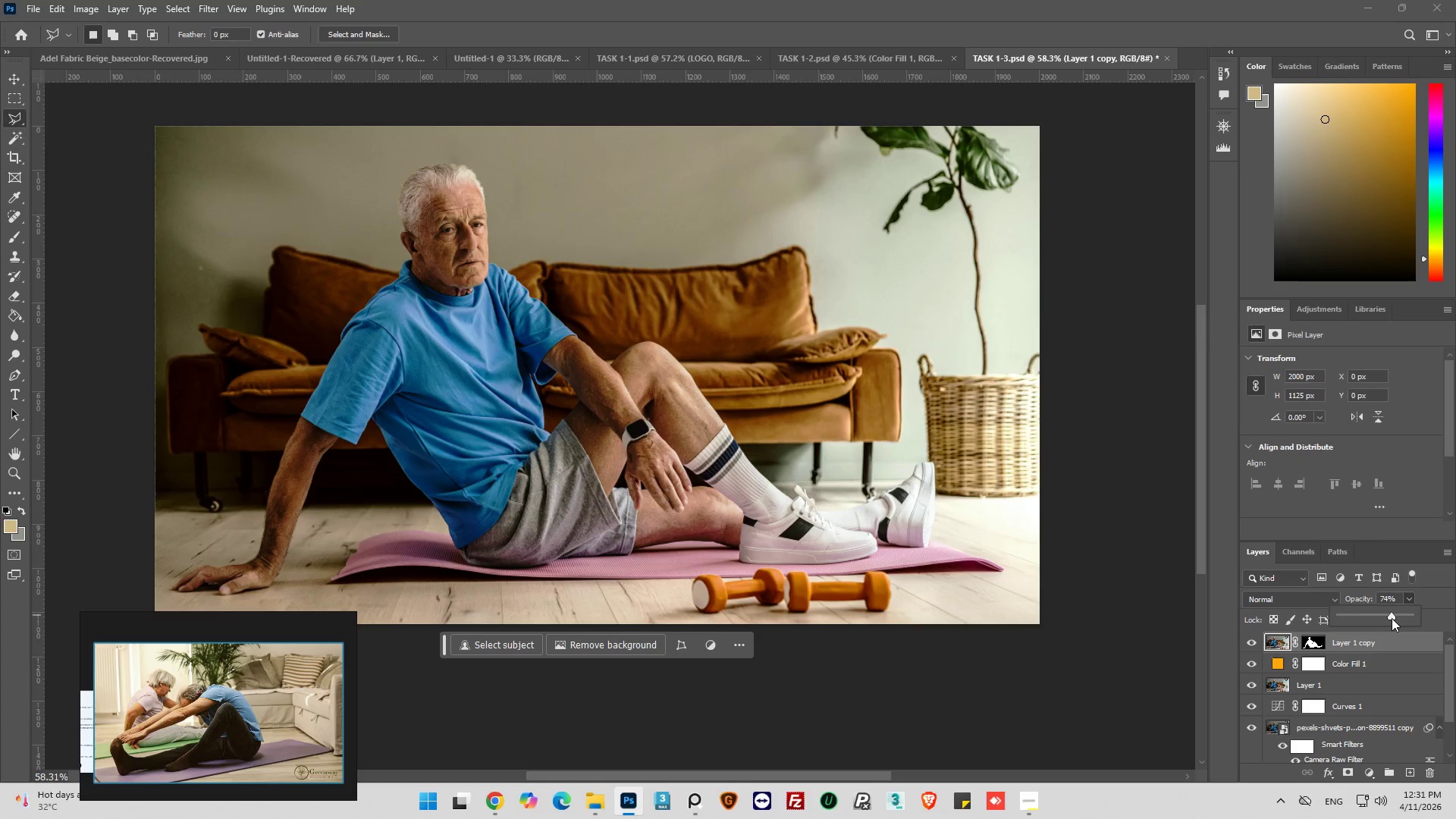 
left_click_drag(start_coordinate=[1392, 613], to_coordinate=[1389, 612])
 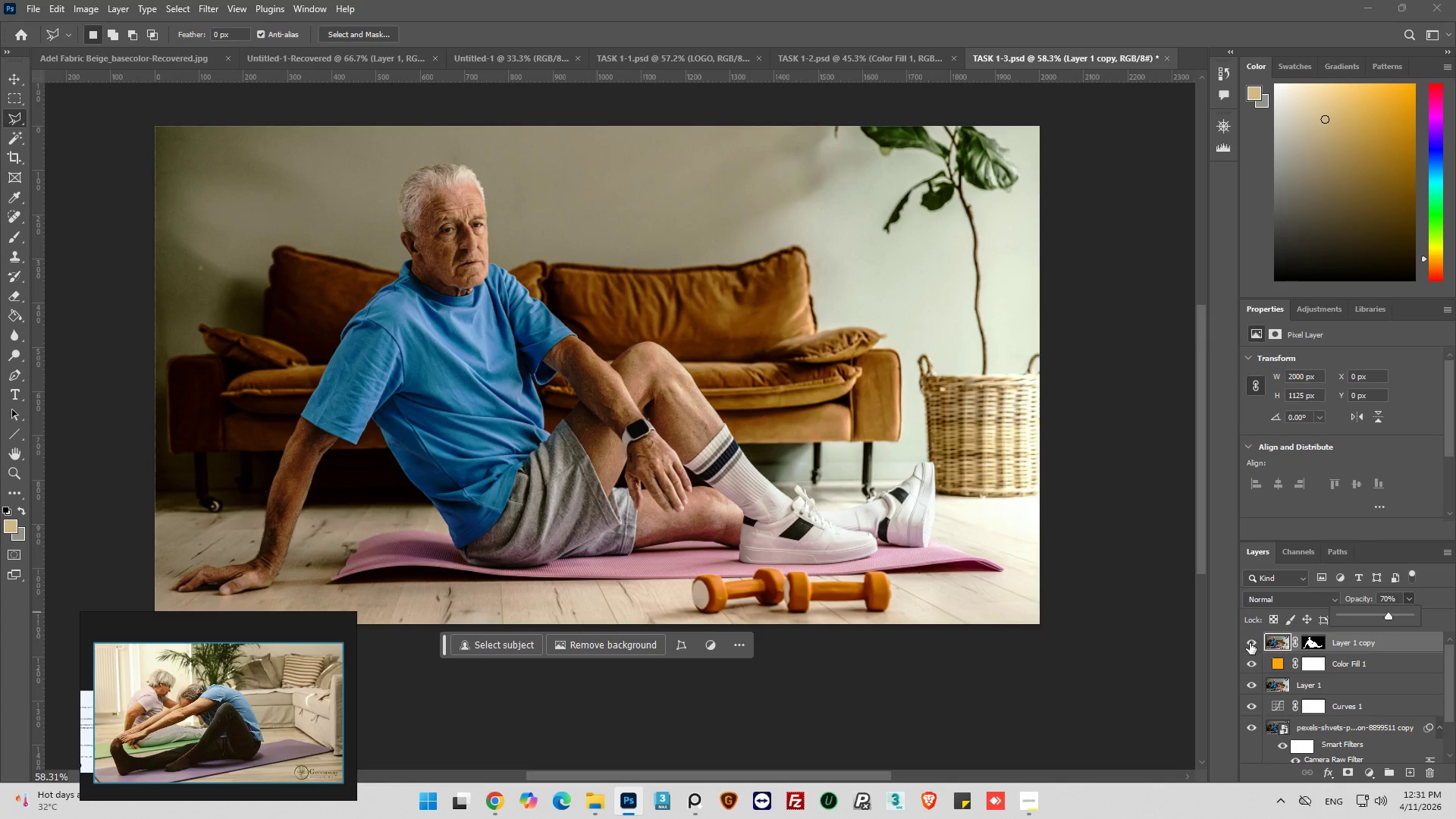 
left_click([1250, 643])
 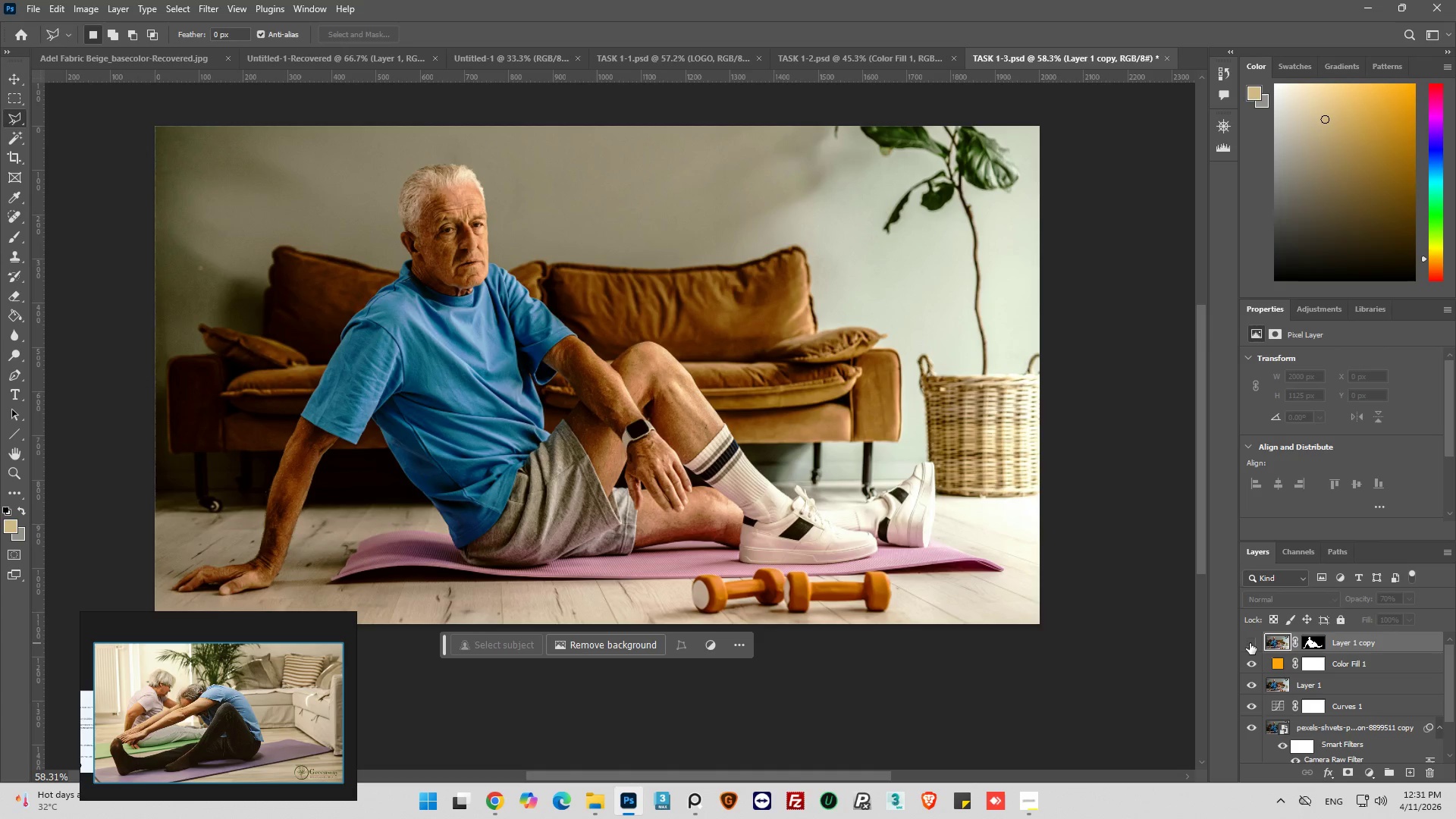 
left_click([1250, 643])
 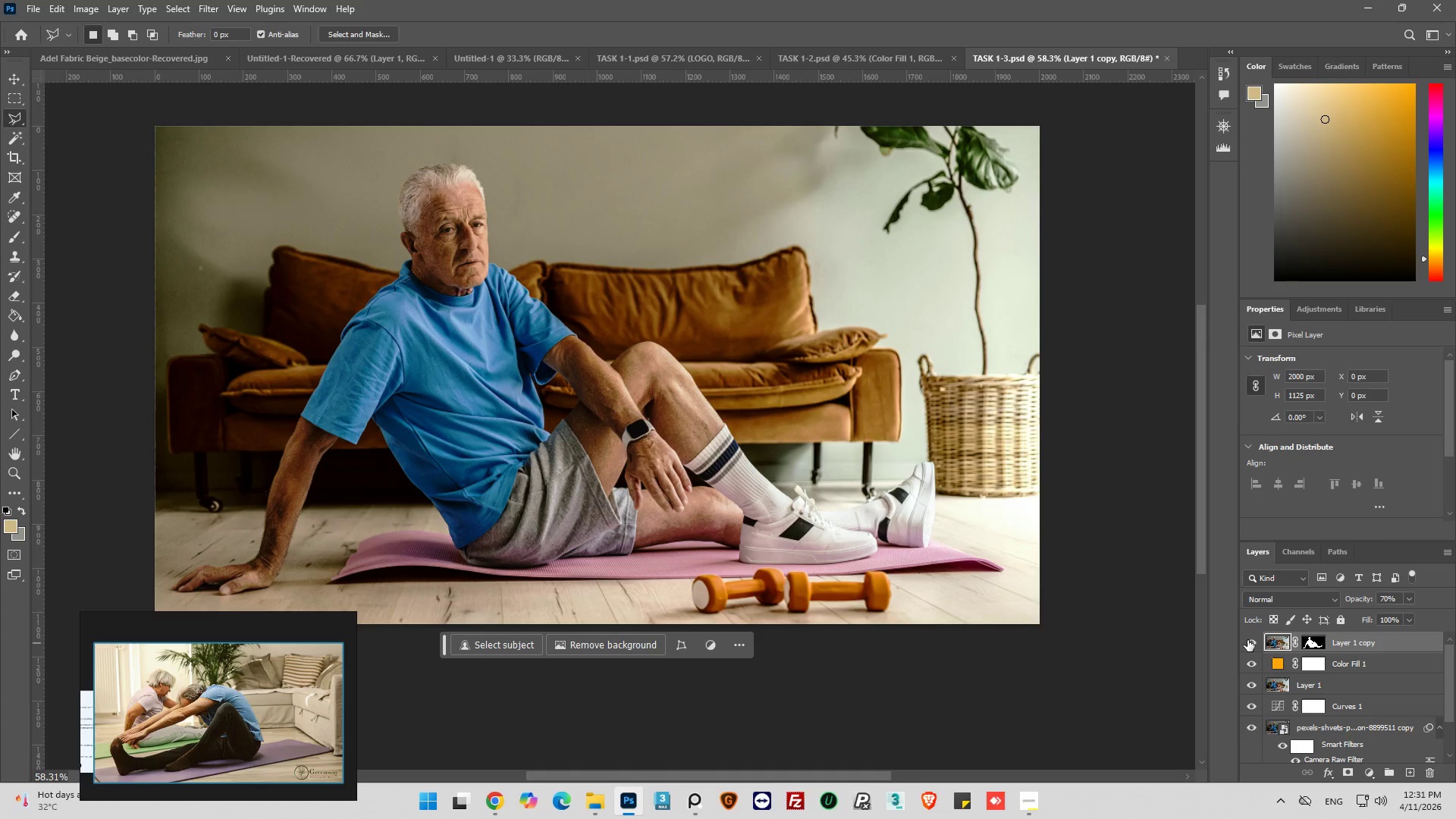 
scroll: coordinate [982, 527], scroll_direction: up, amount: 5.0
 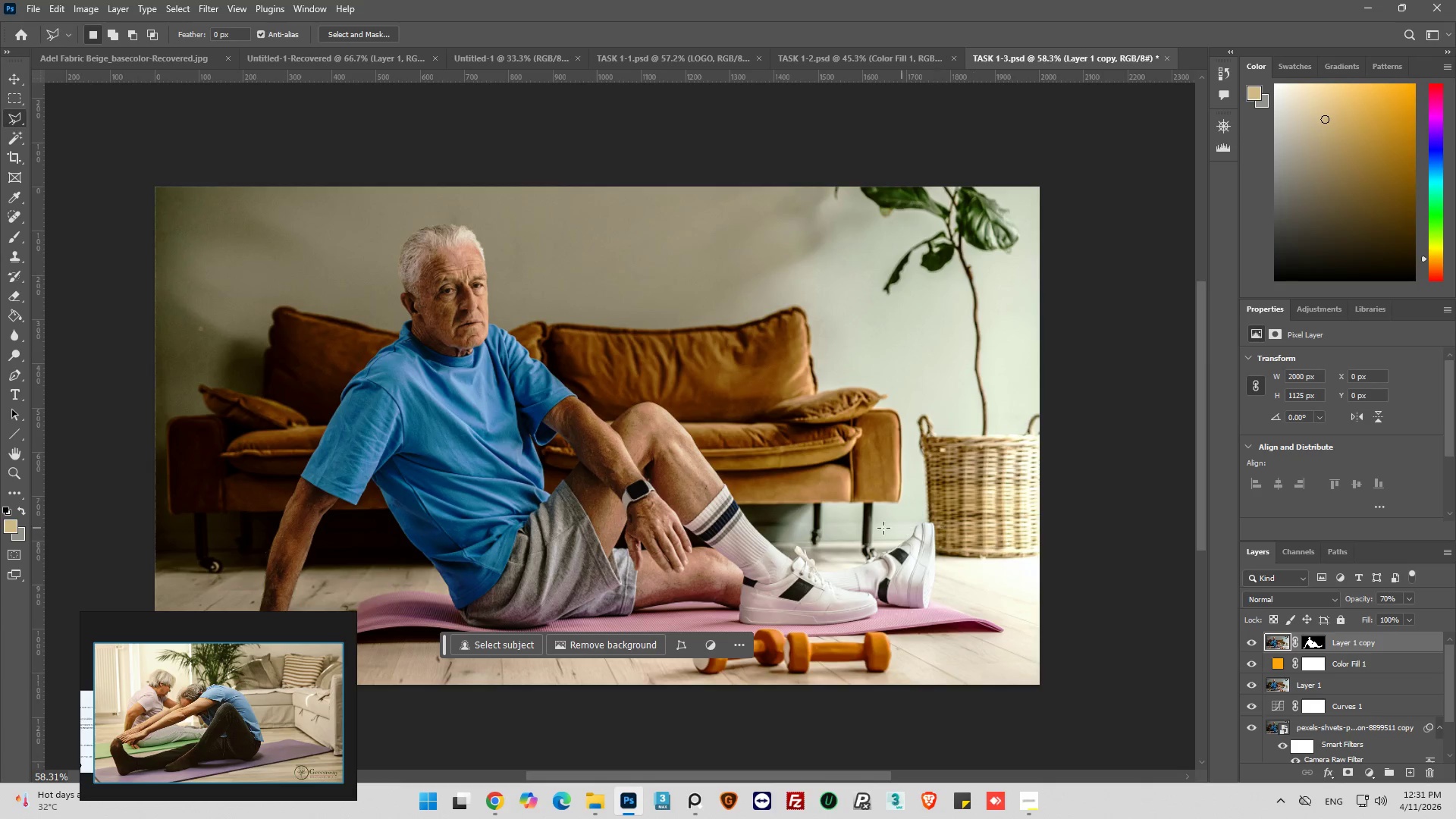 
hold_key(key=AltLeft, duration=0.38)
scroll: coordinate [883, 527], scroll_direction: down, amount: 2.0
 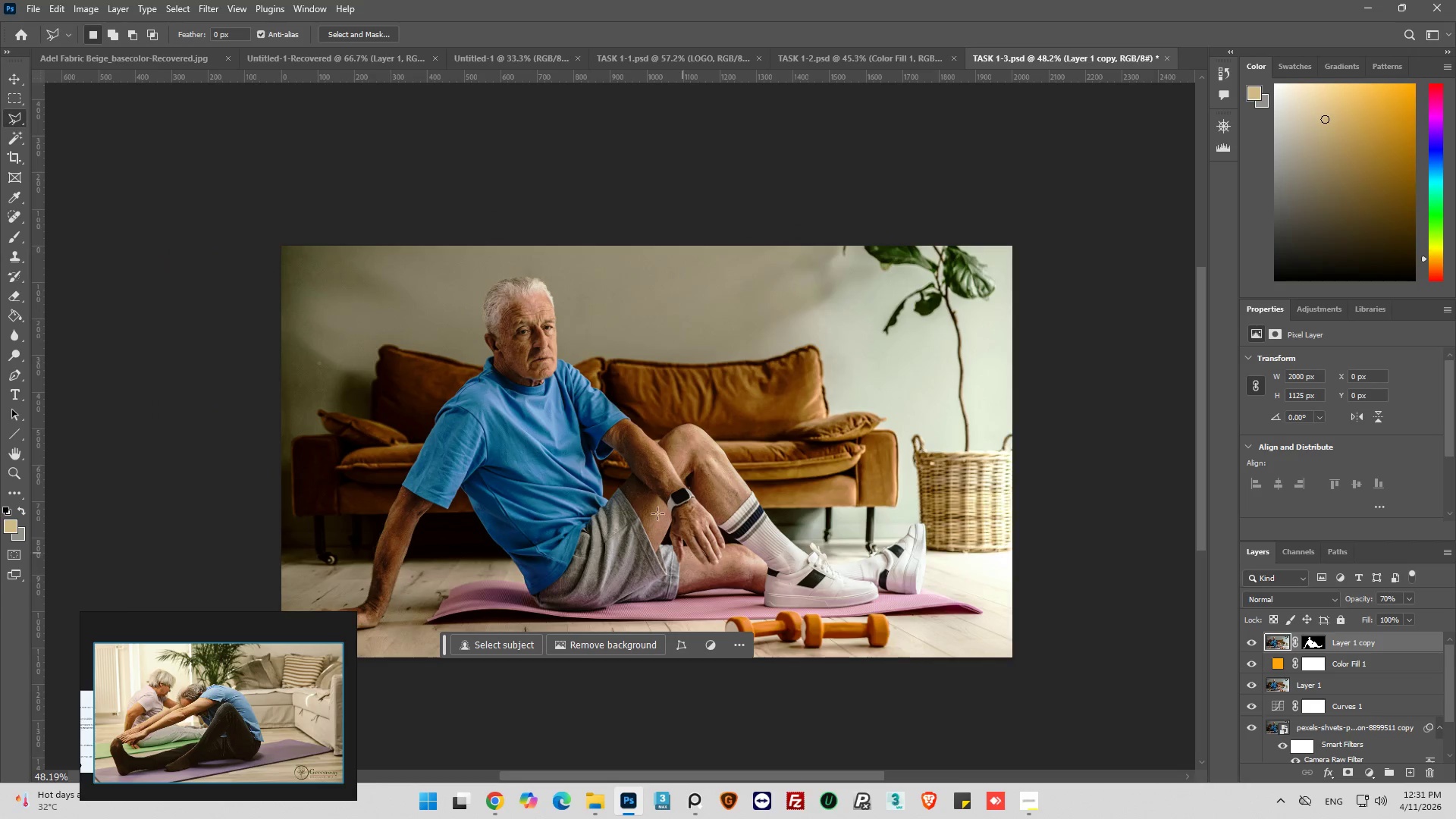 
hold_key(key=AltLeft, duration=0.34)
scroll: coordinate [372, 468], scroll_direction: up, amount: 2.0
 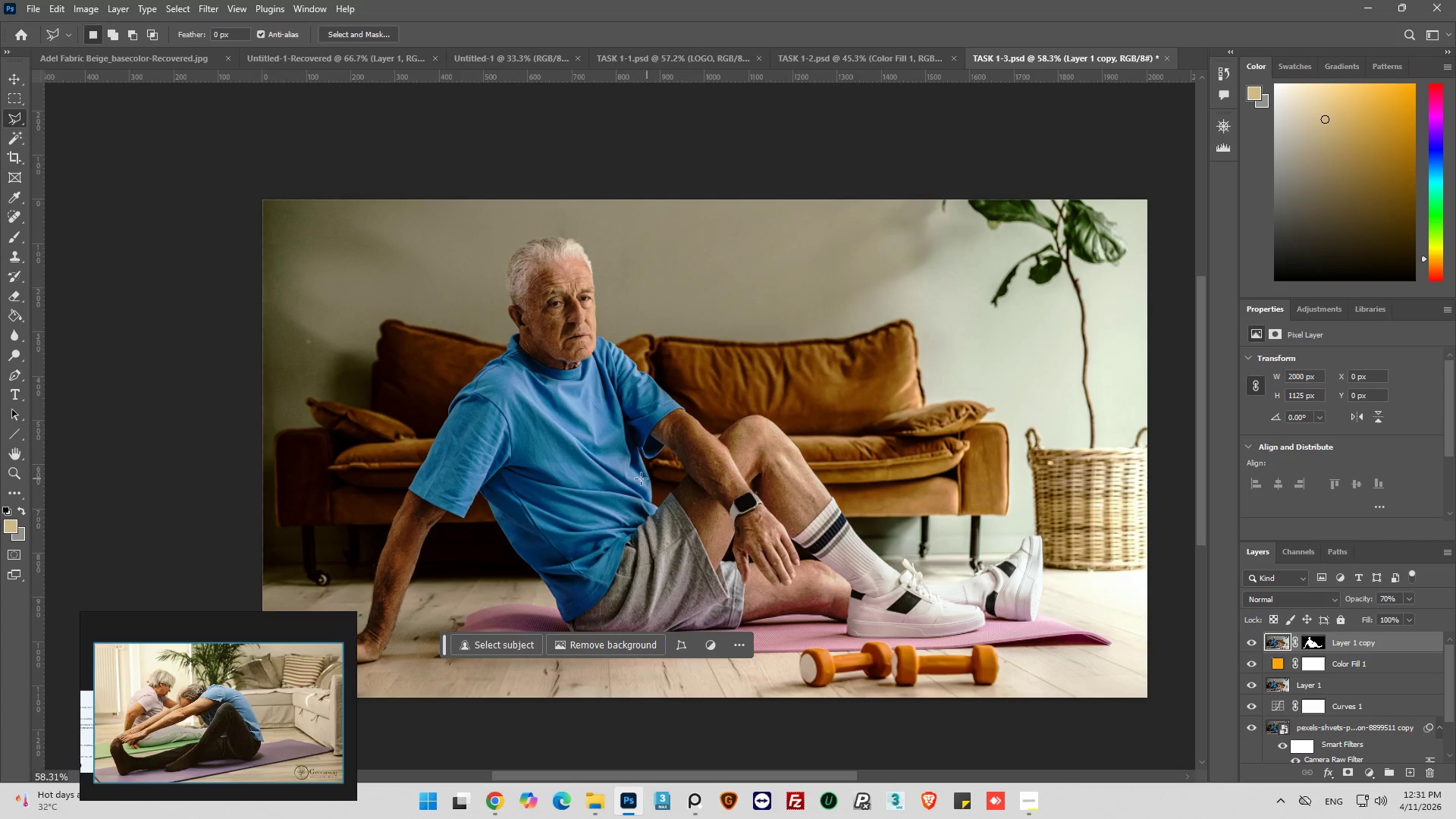 
hold_key(key=AltLeft, duration=0.31)
scroll: coordinate [560, 472], scroll_direction: down, amount: 1.0
 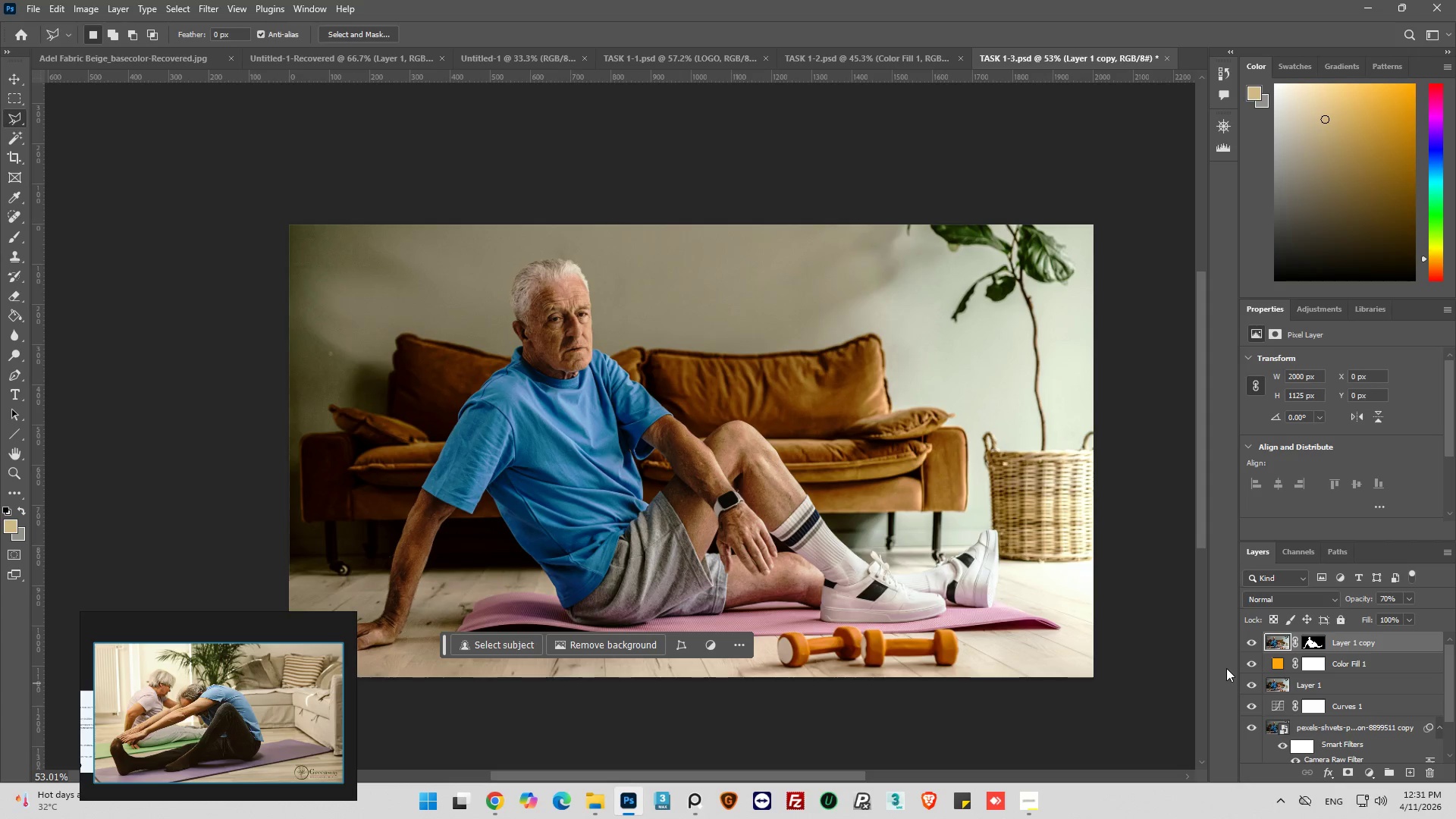 
wait(11.38)
 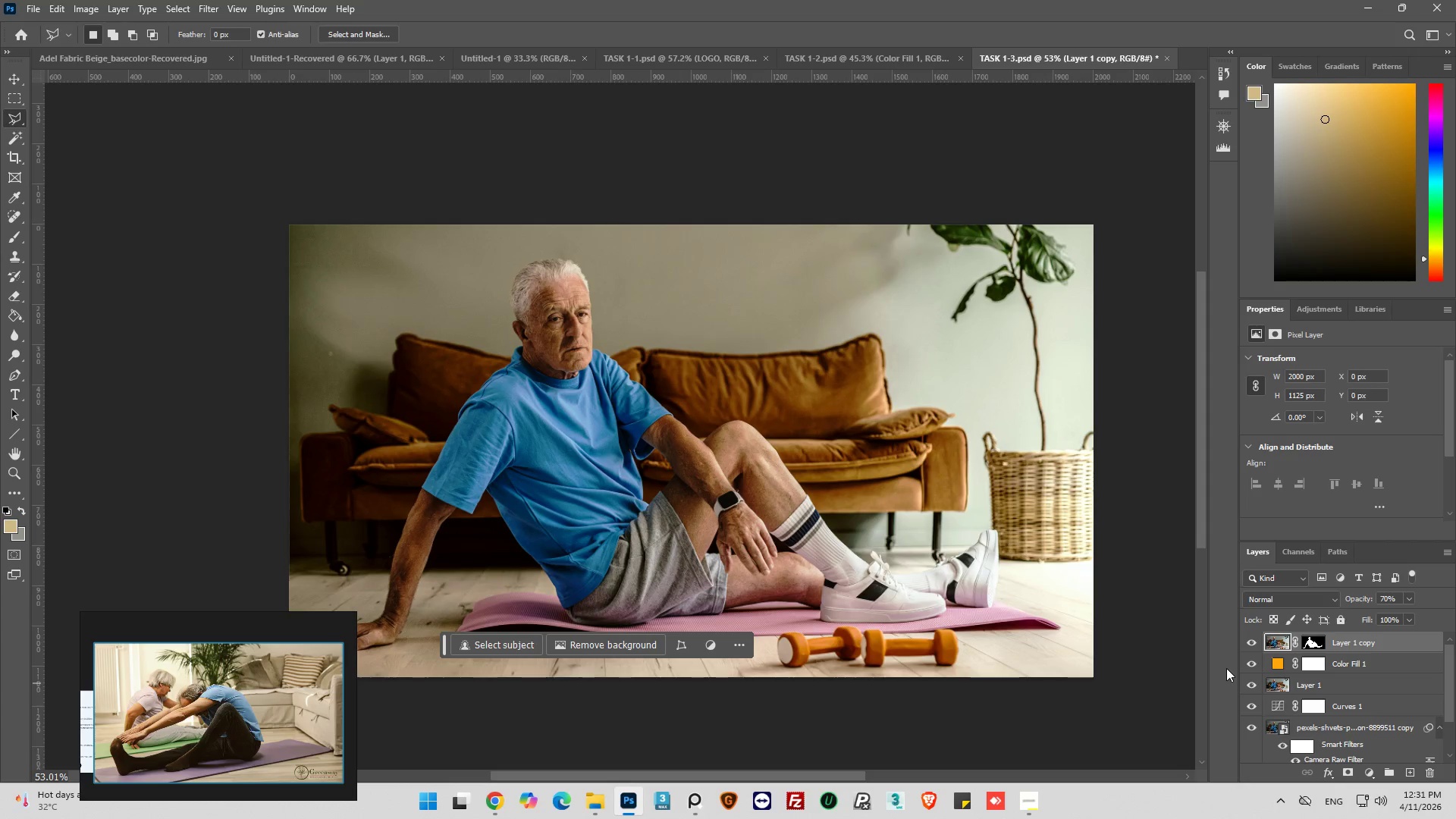 
left_click([1368, 771])
 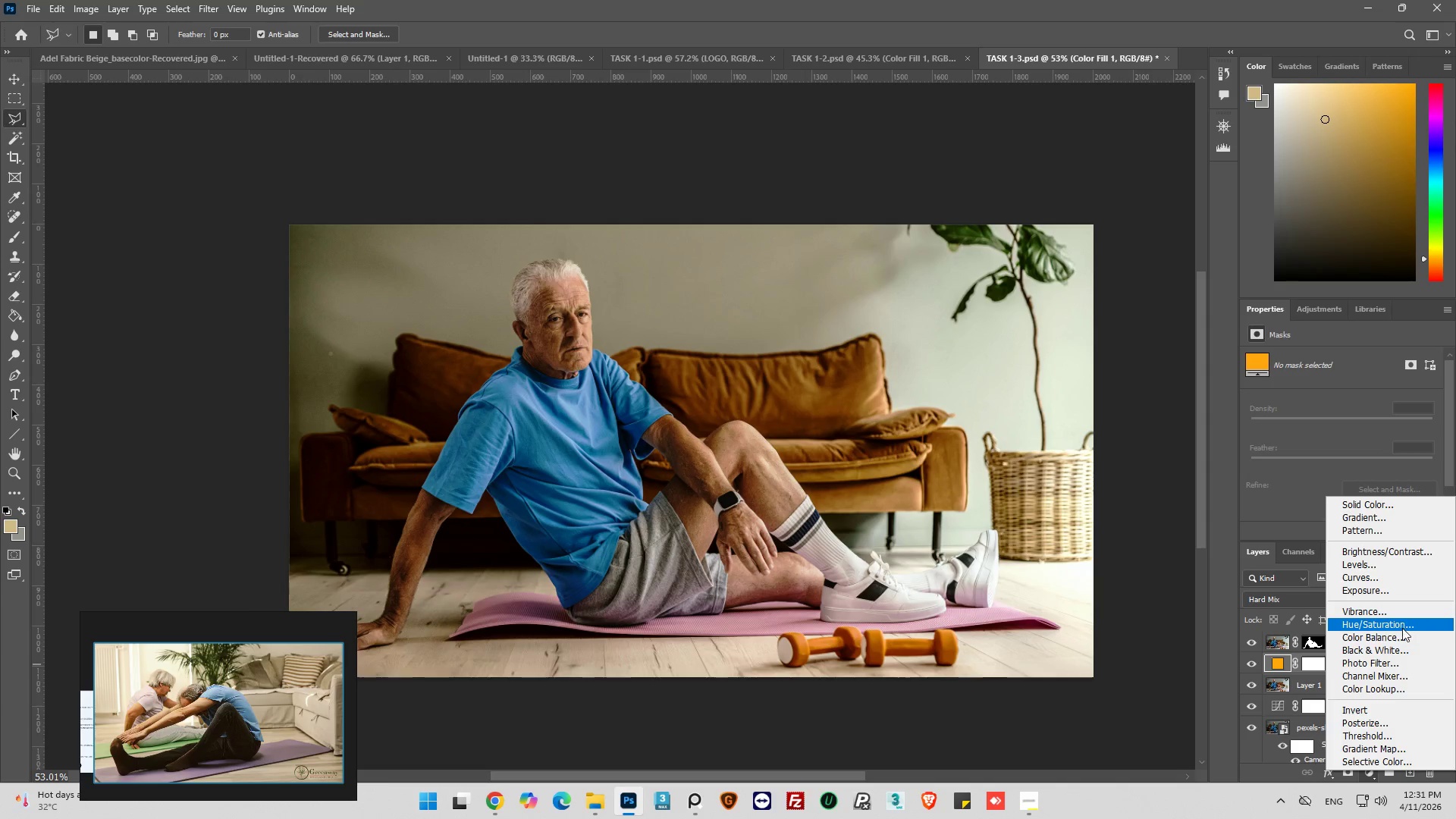 
left_click([1402, 629])
 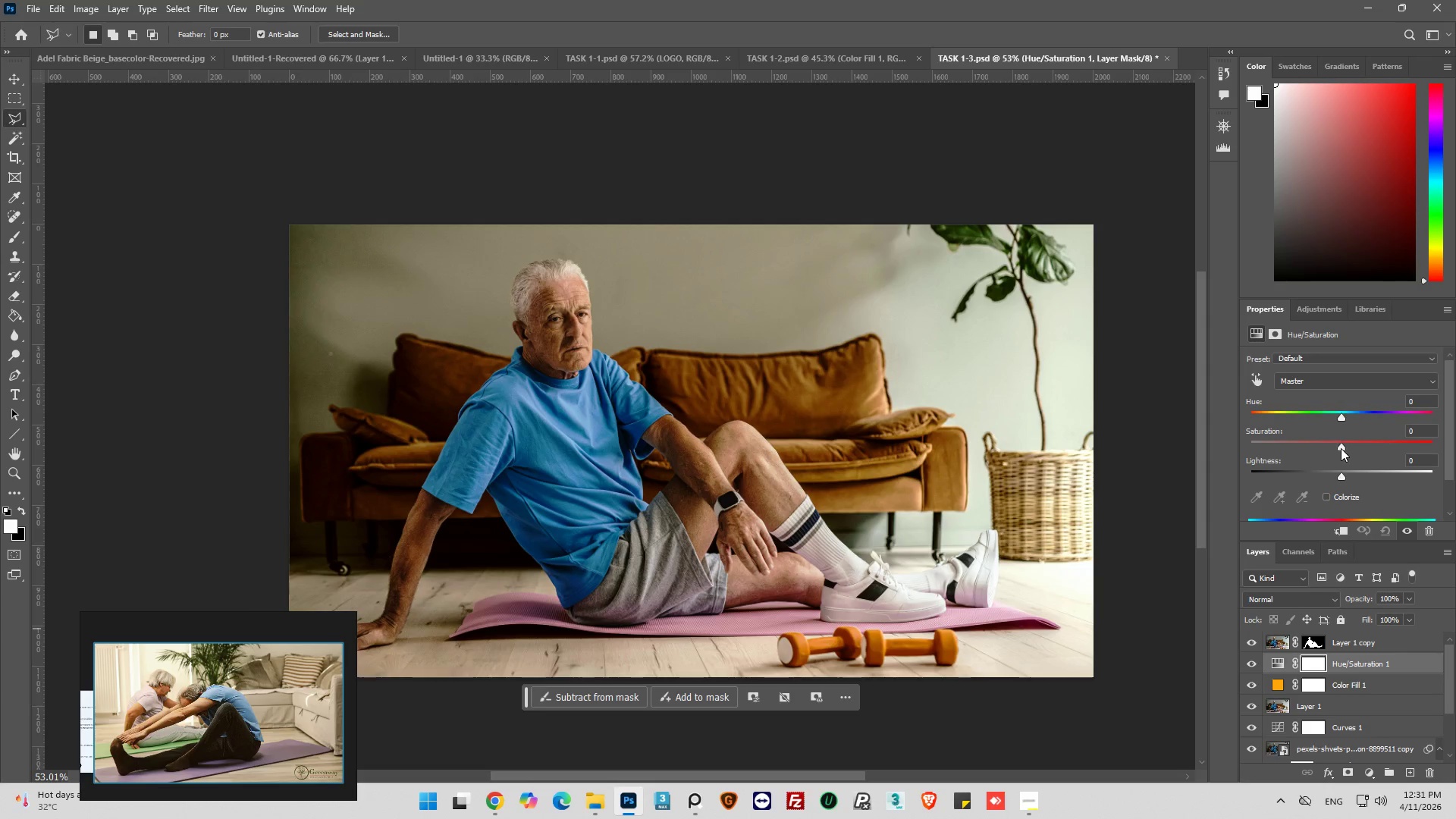 
left_click_drag(start_coordinate=[1341, 448], to_coordinate=[1330, 450])
 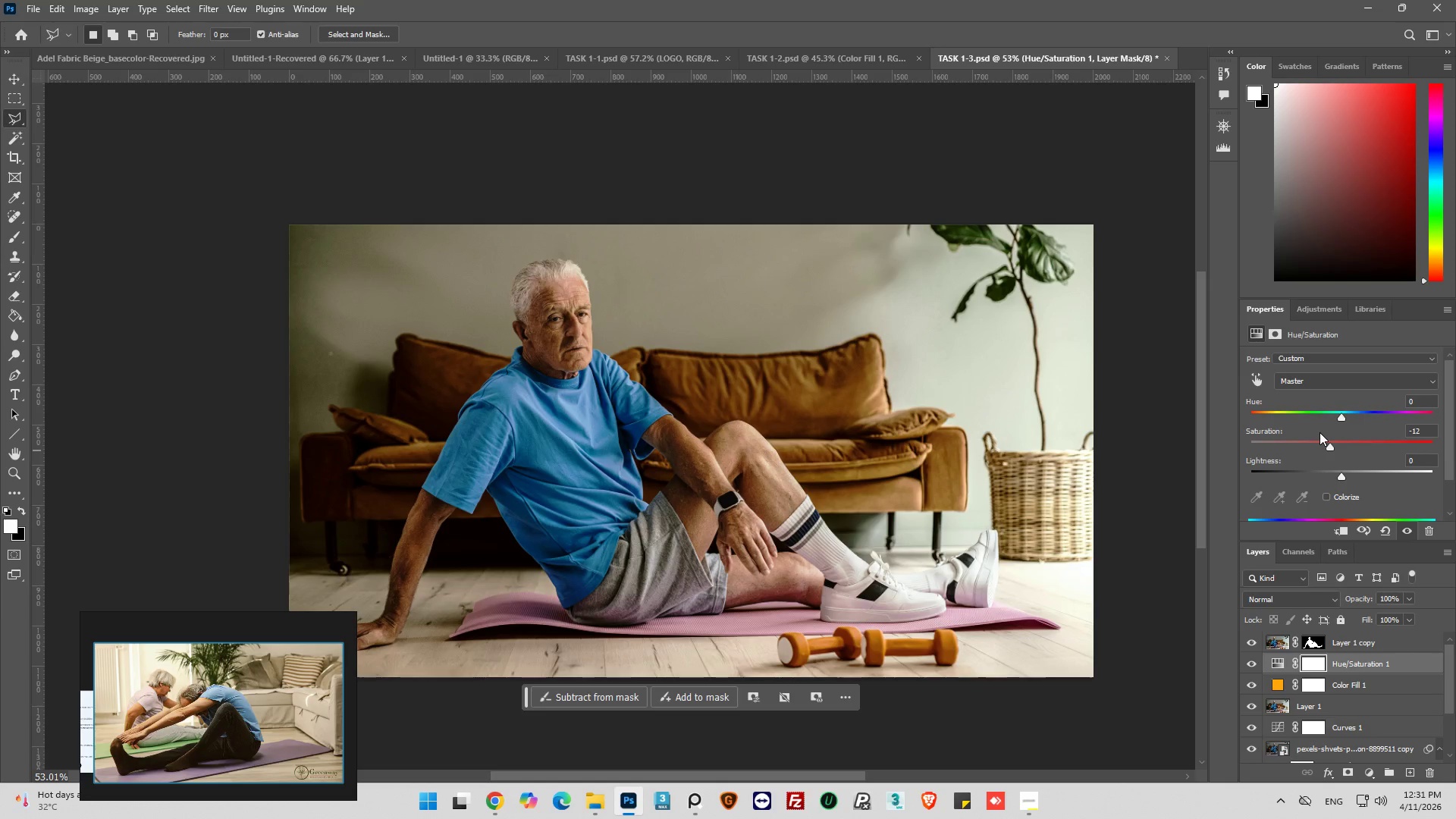 
wait(9.11)
 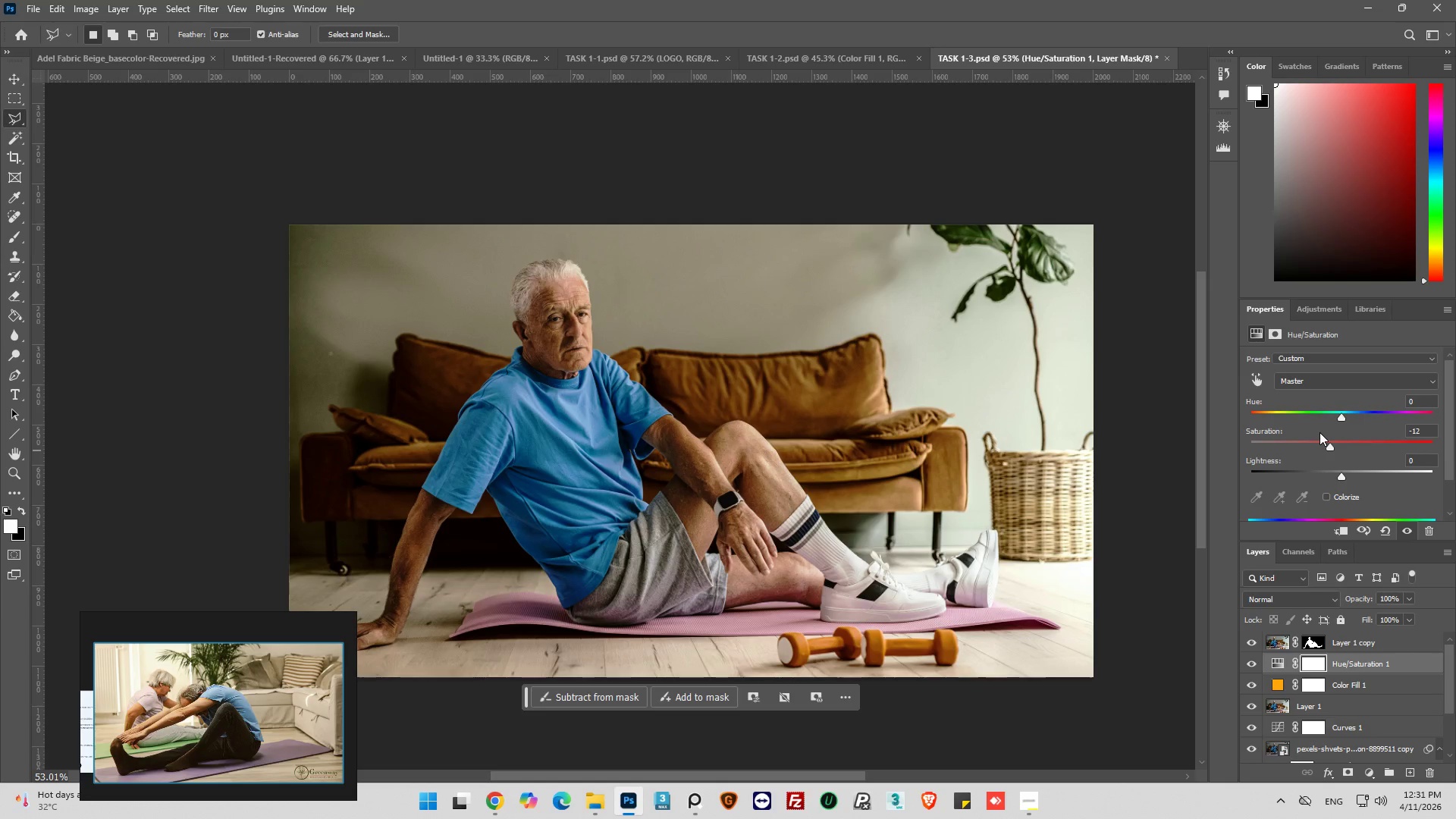 
double_click([1313, 645])
 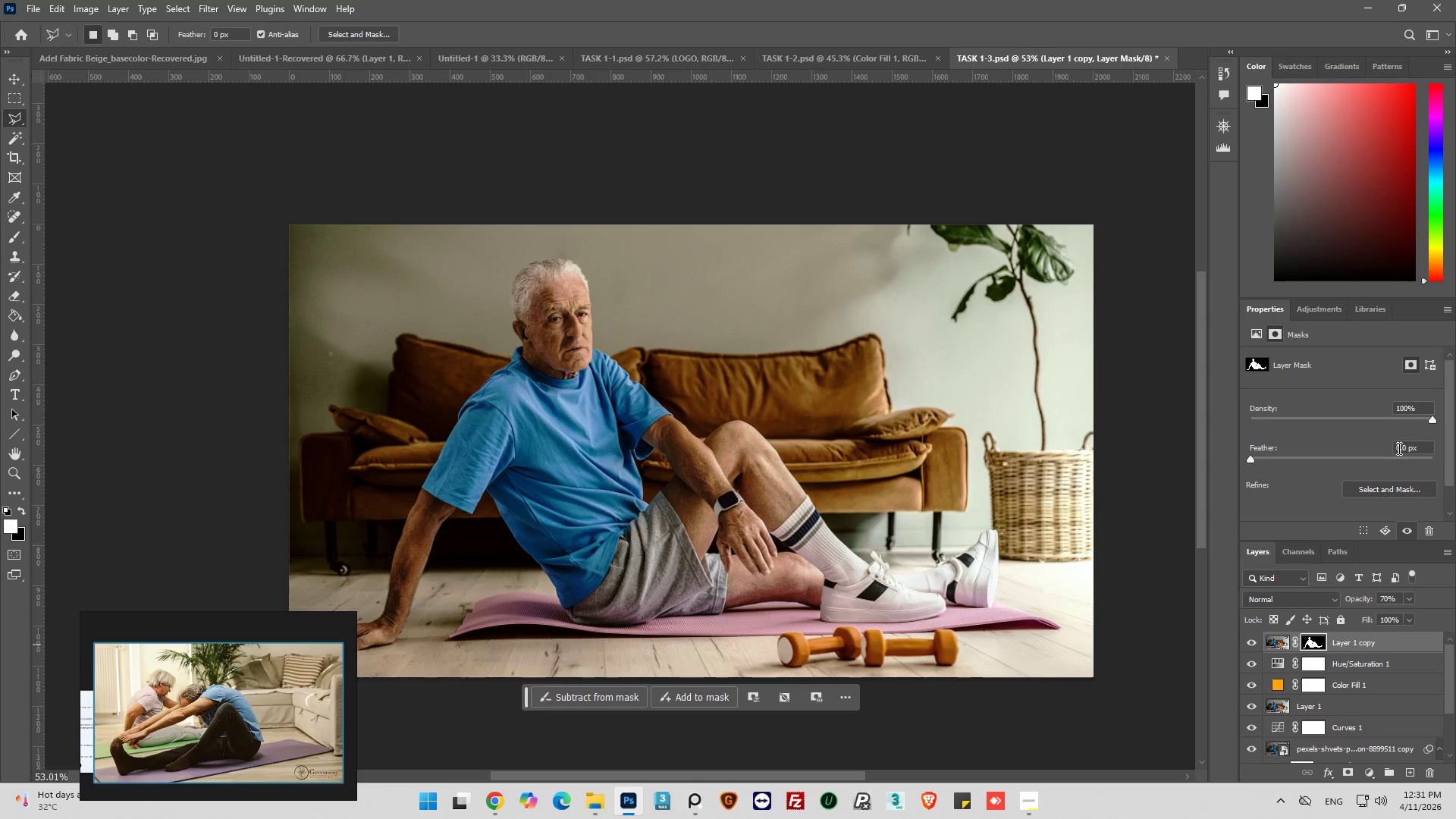 
double_click([1399, 450])
 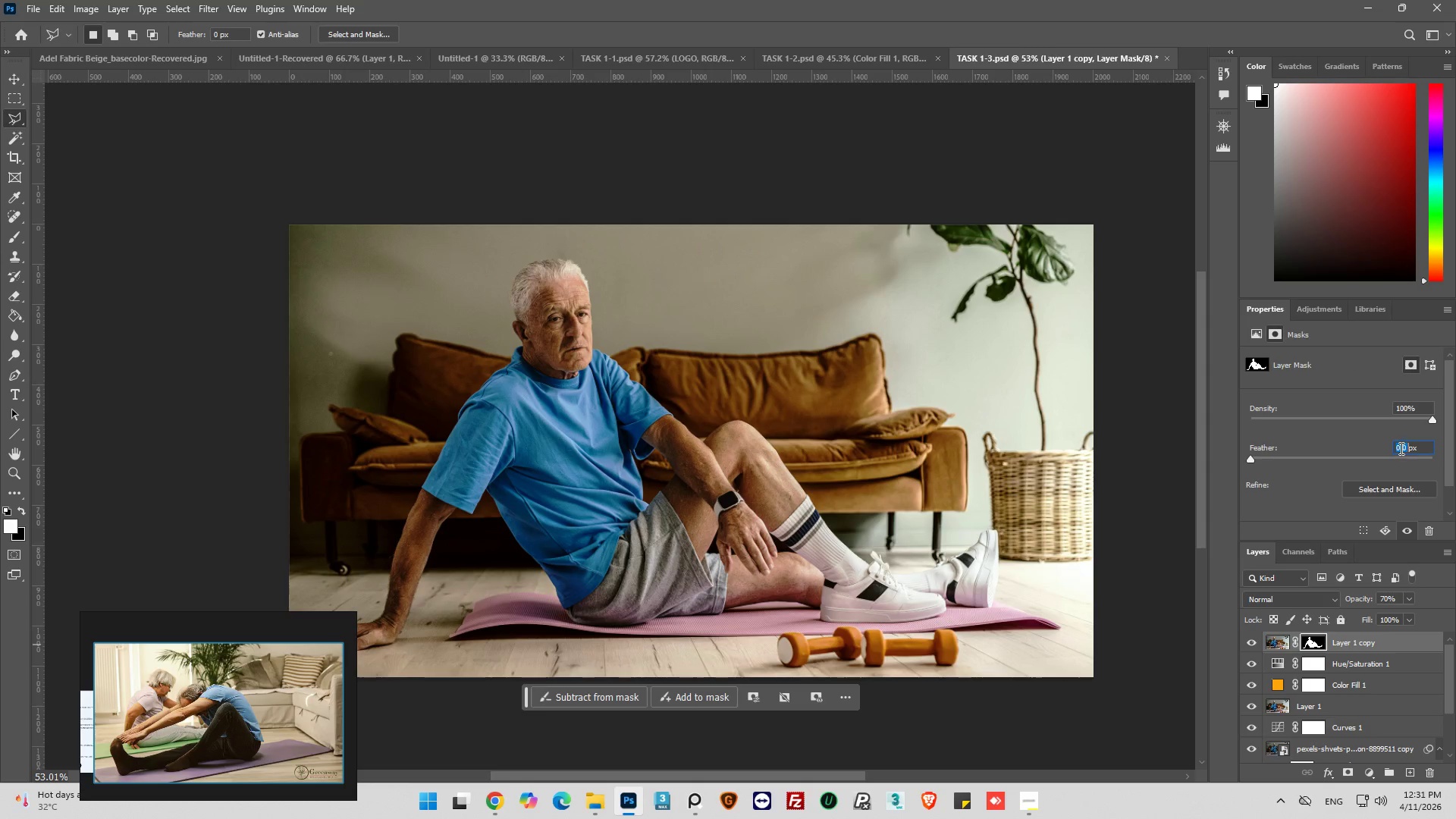 
key(1)
 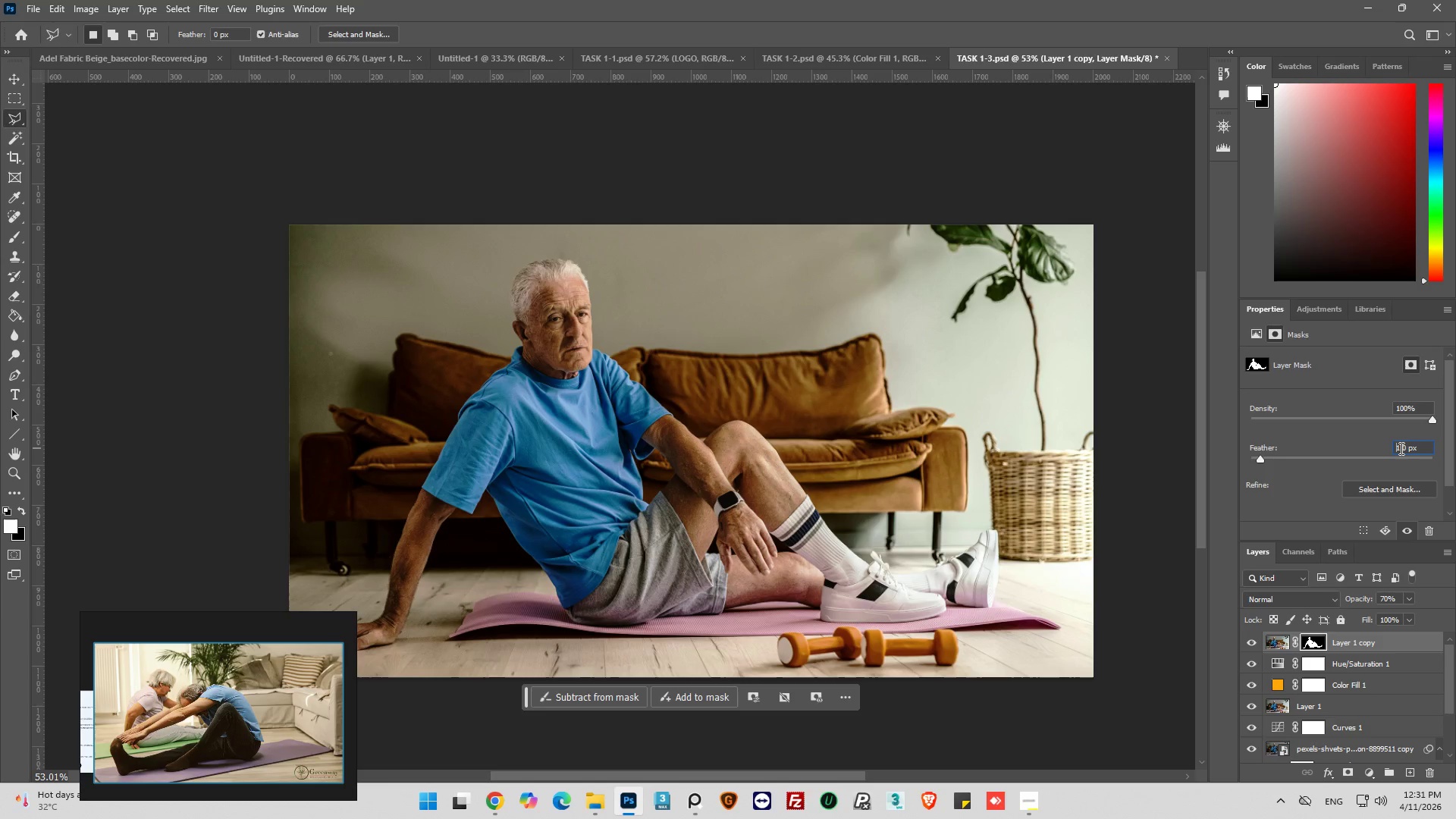 
key(Enter)
 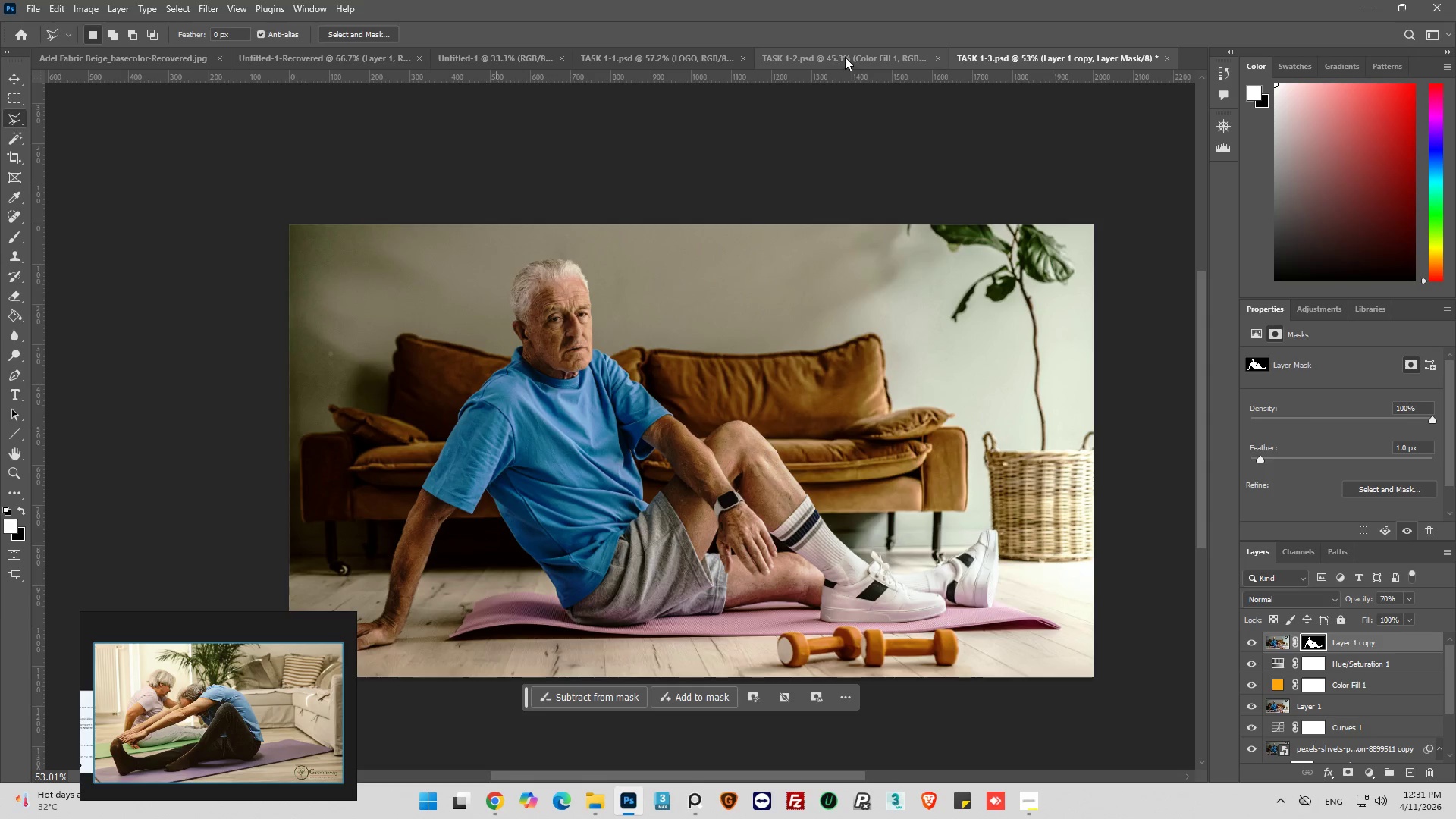 
key(Control+S)
 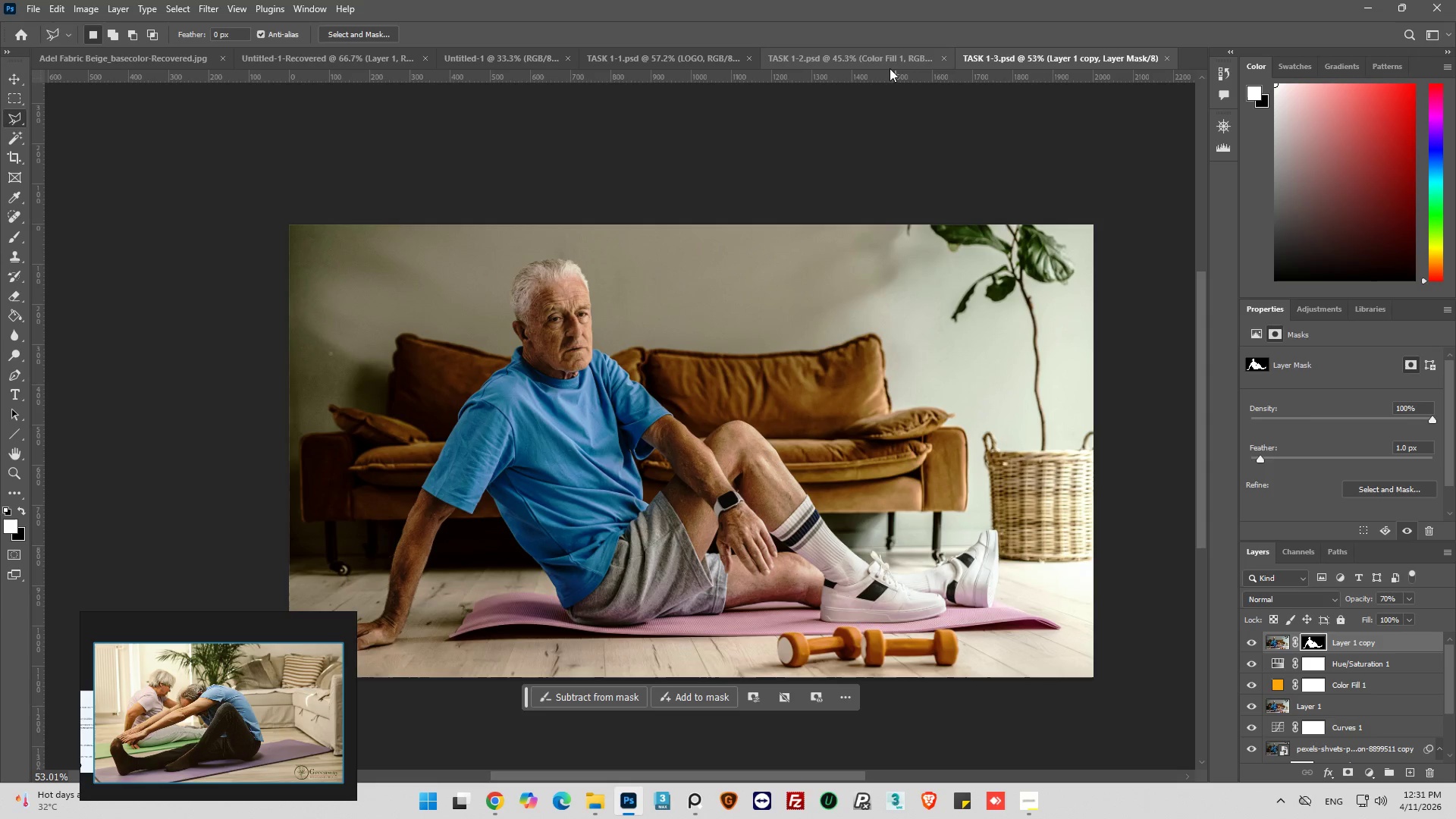 
left_click([887, 57])
 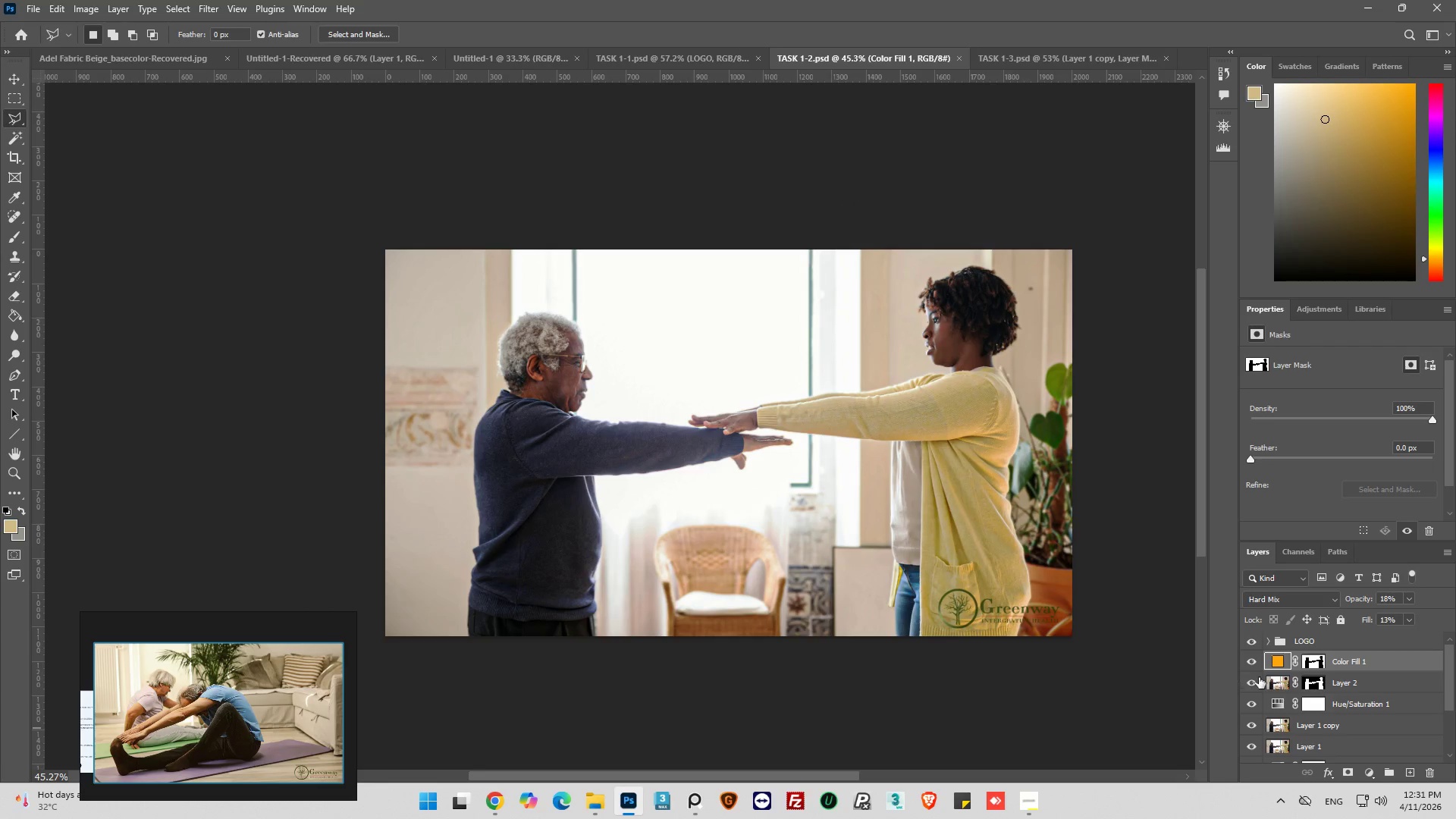 
left_click([1294, 638])
 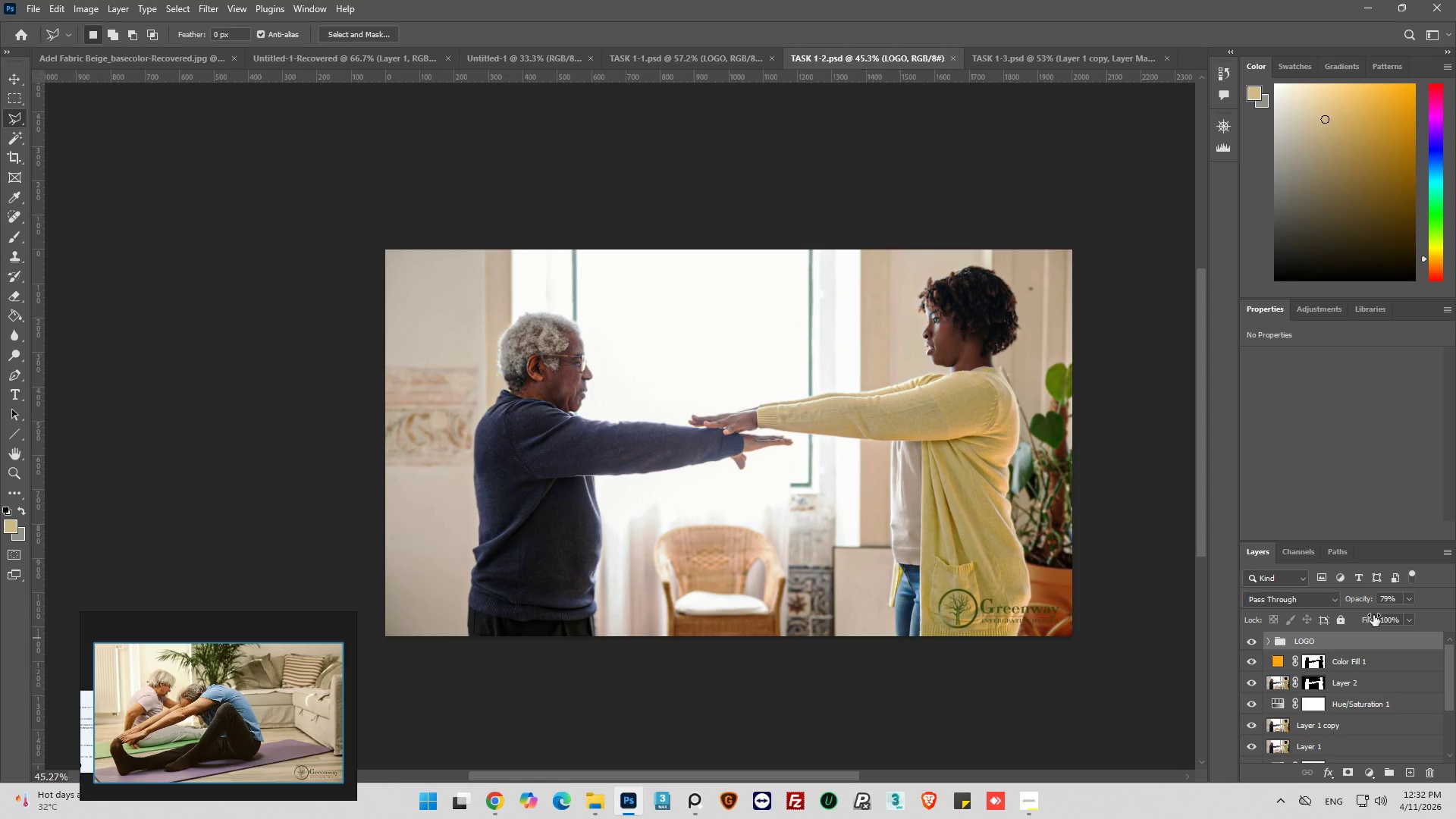 
left_click([1407, 598])
 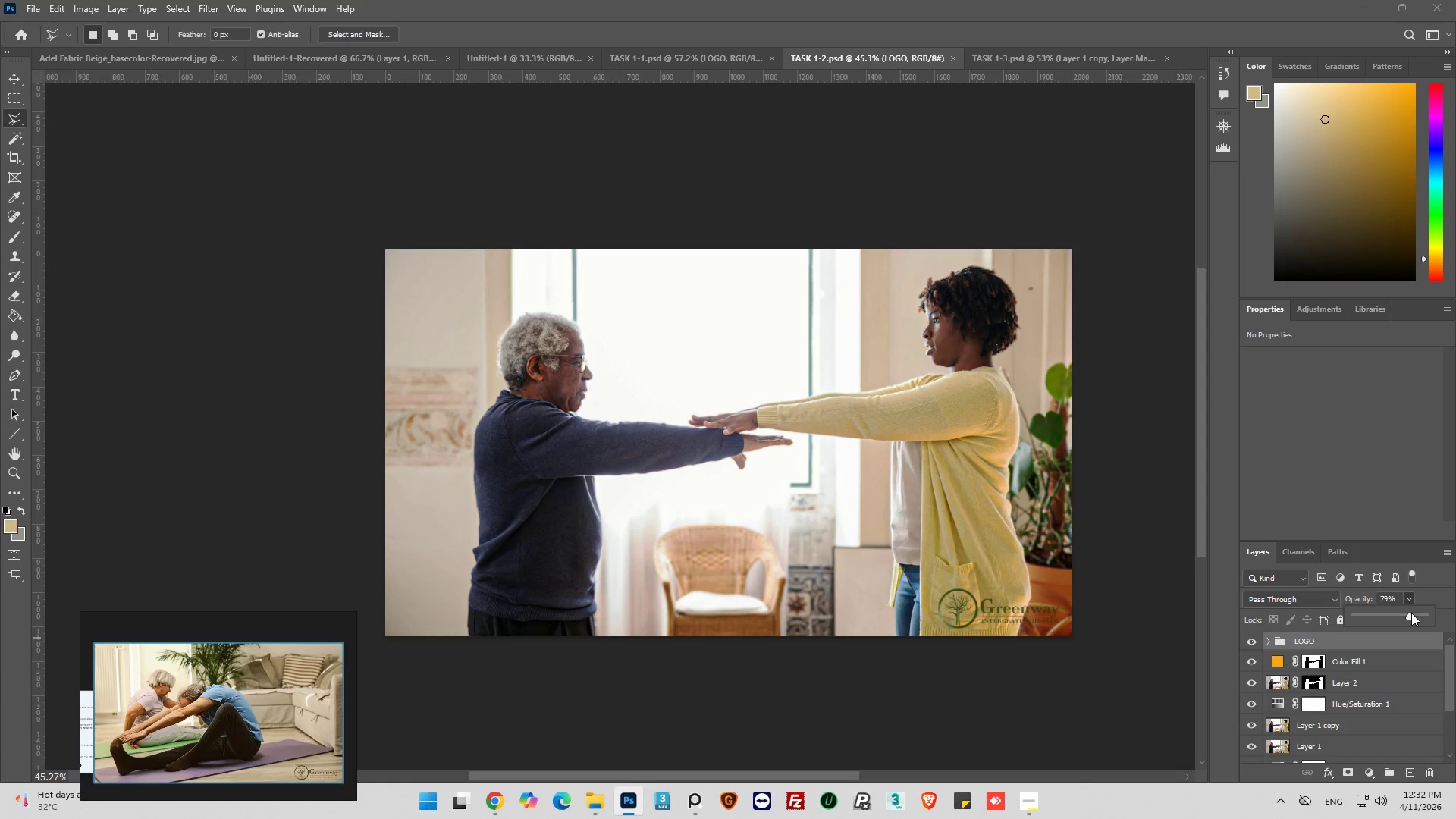 
left_click_drag(start_coordinate=[1411, 613], to_coordinate=[1417, 613])
 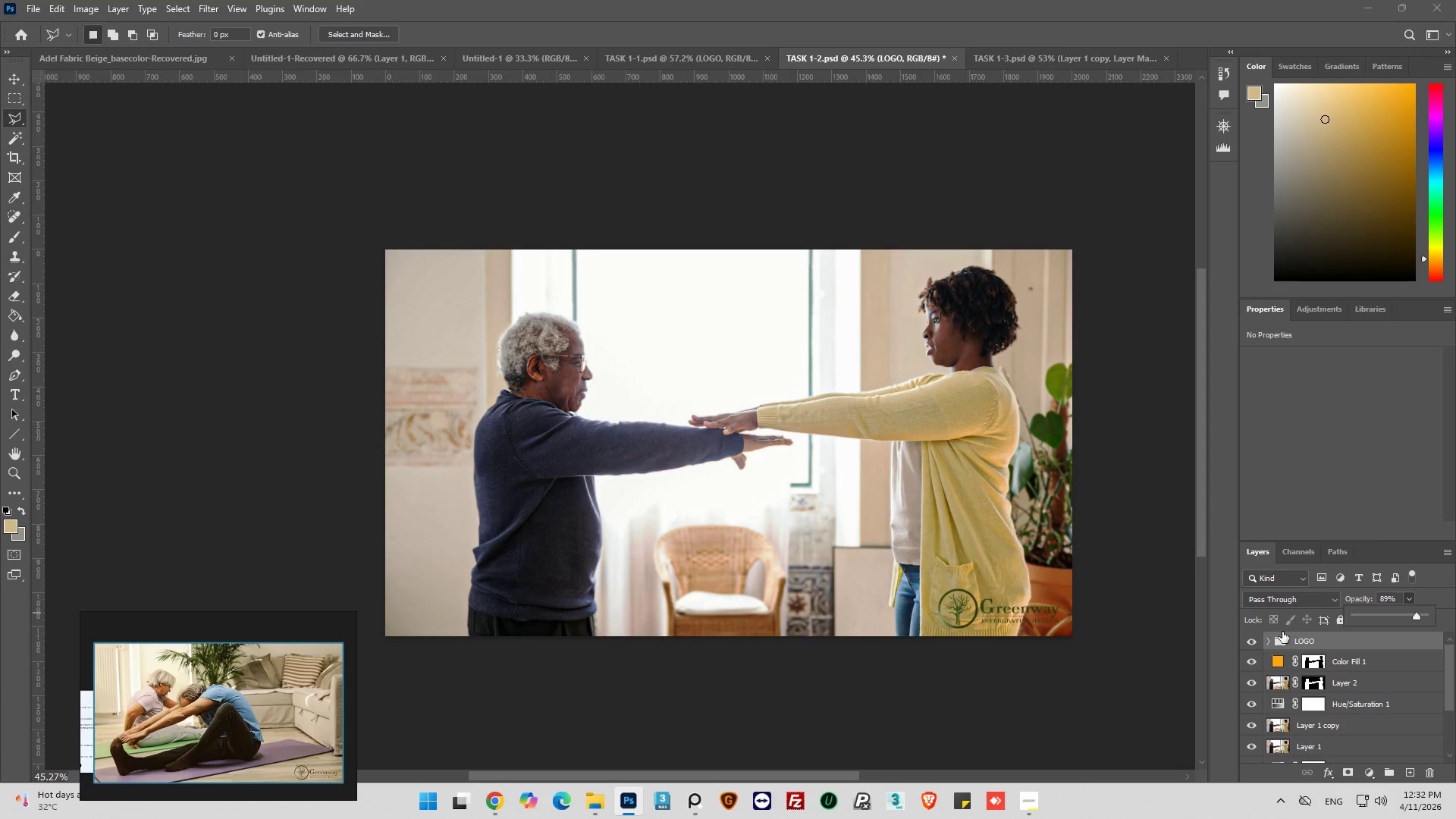 
wait(5.2)
 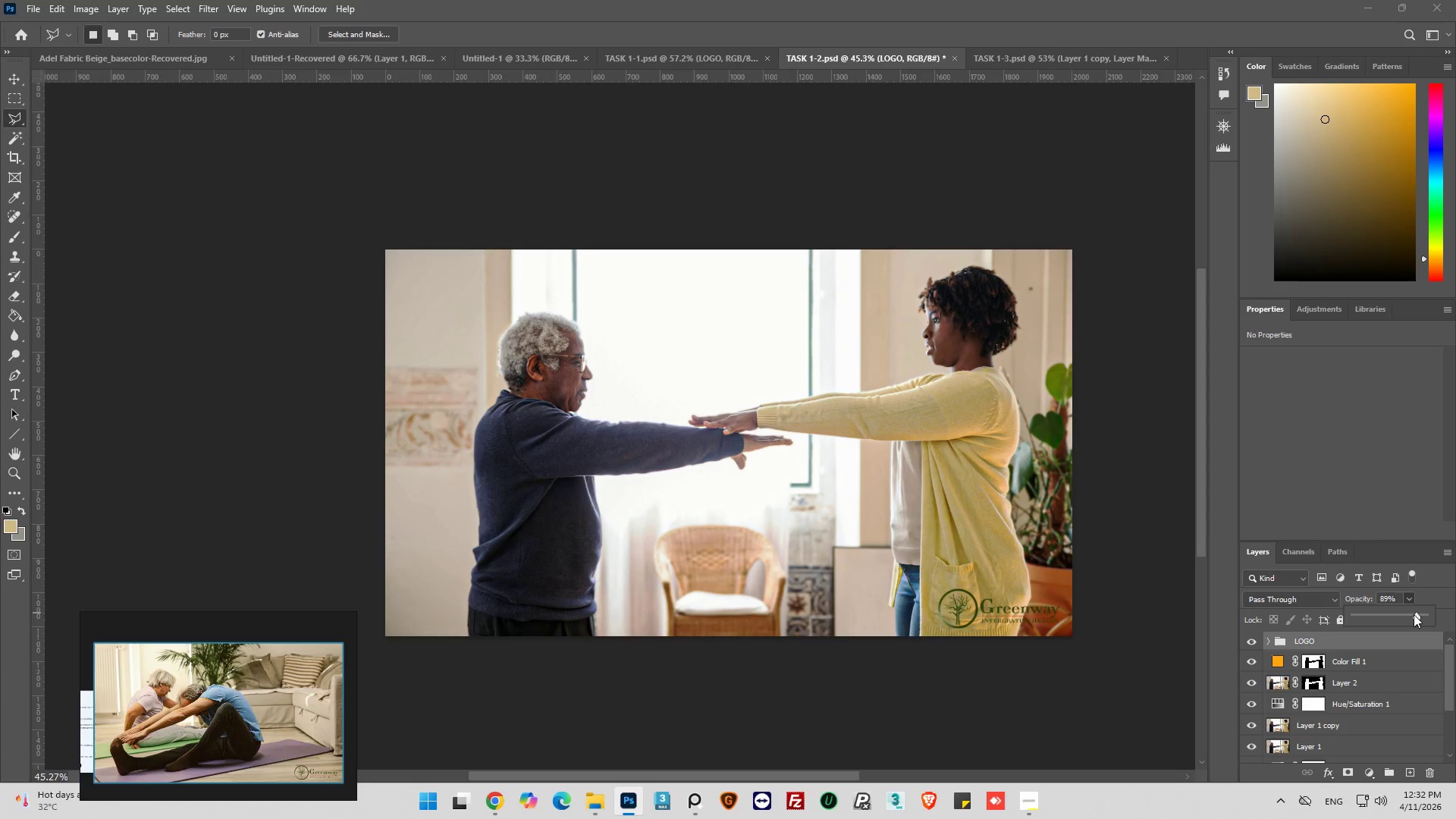 
left_click([36, 11])
 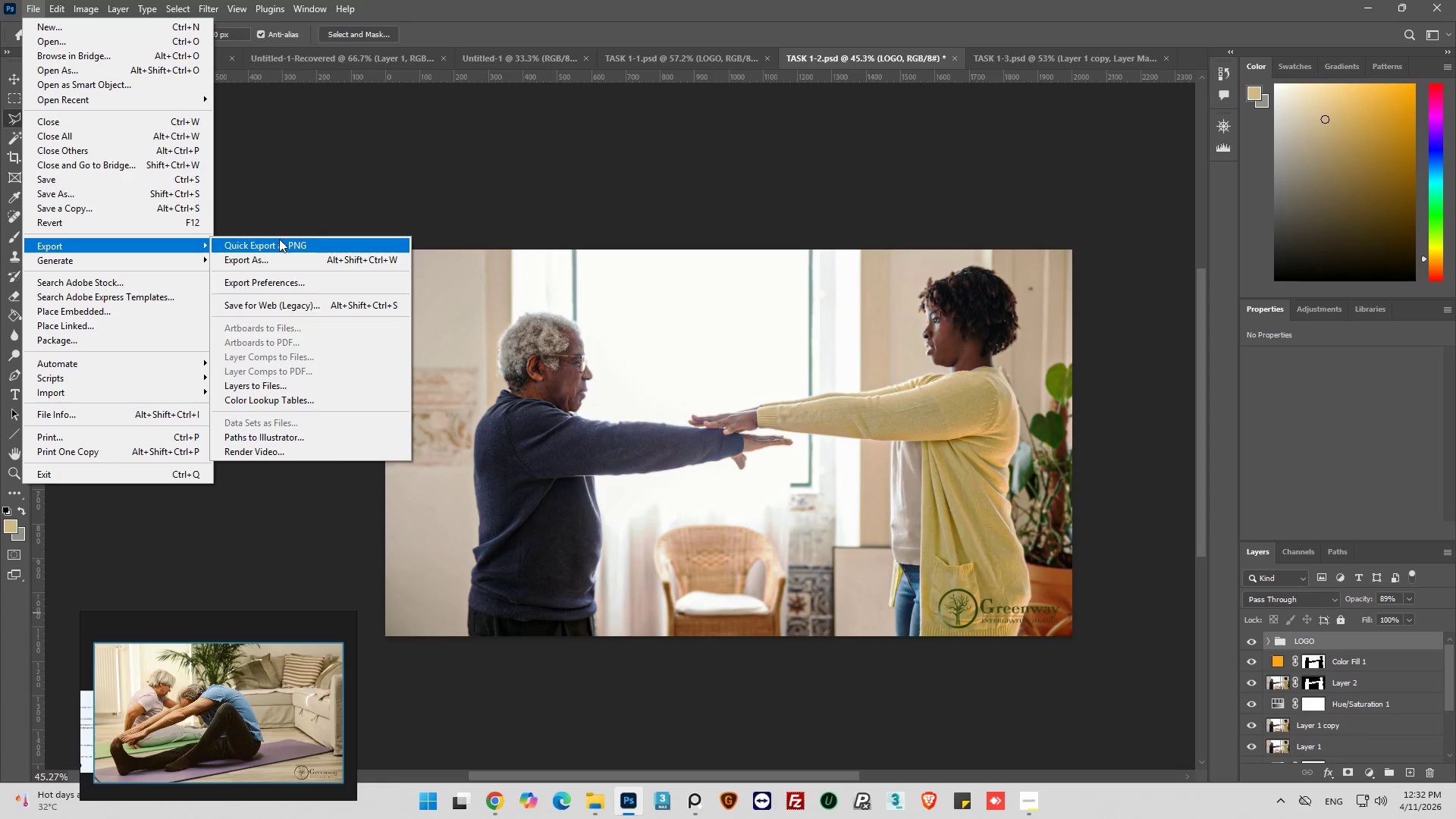 
left_click([284, 258])
 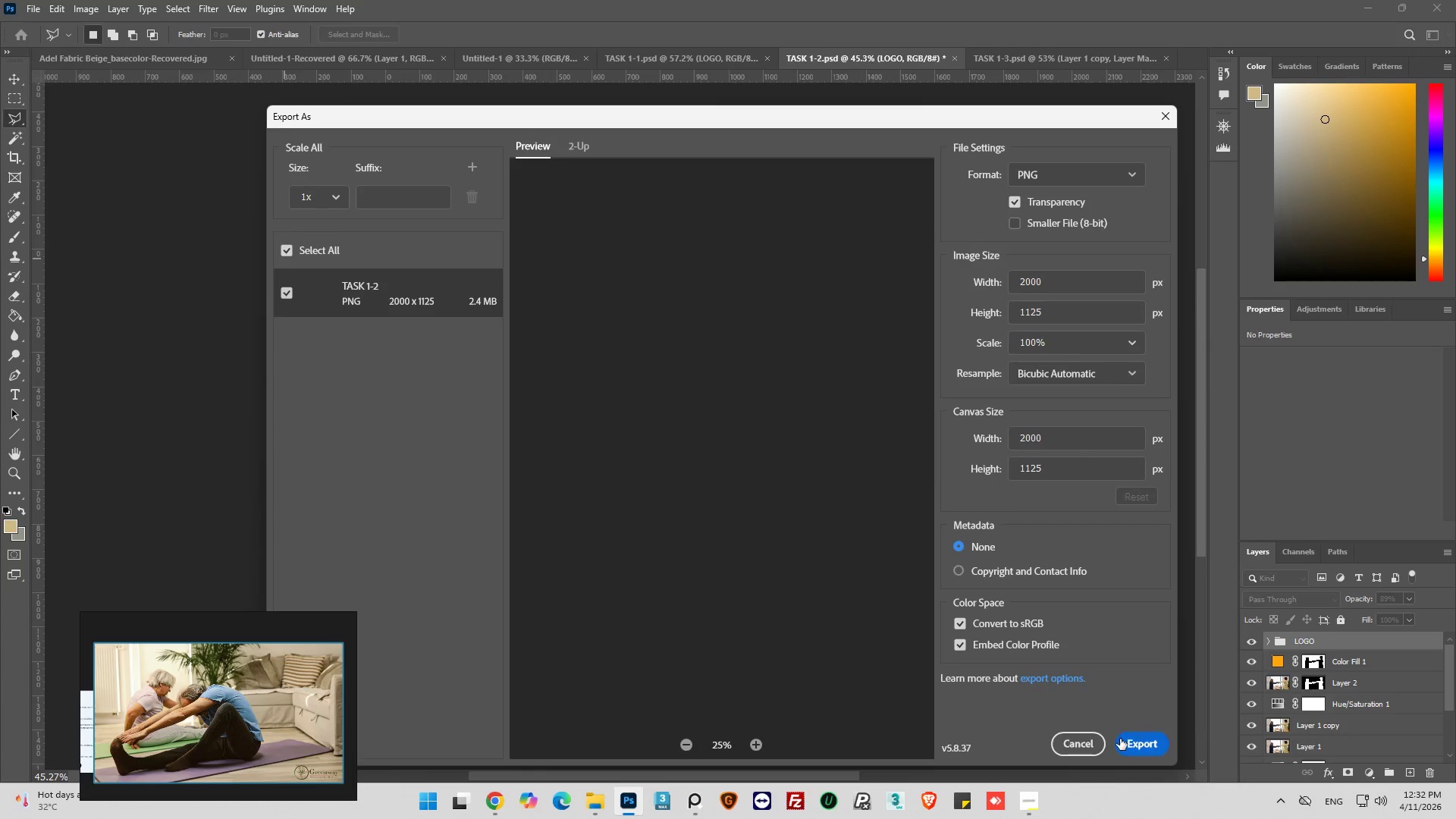 
left_click([1139, 748])
 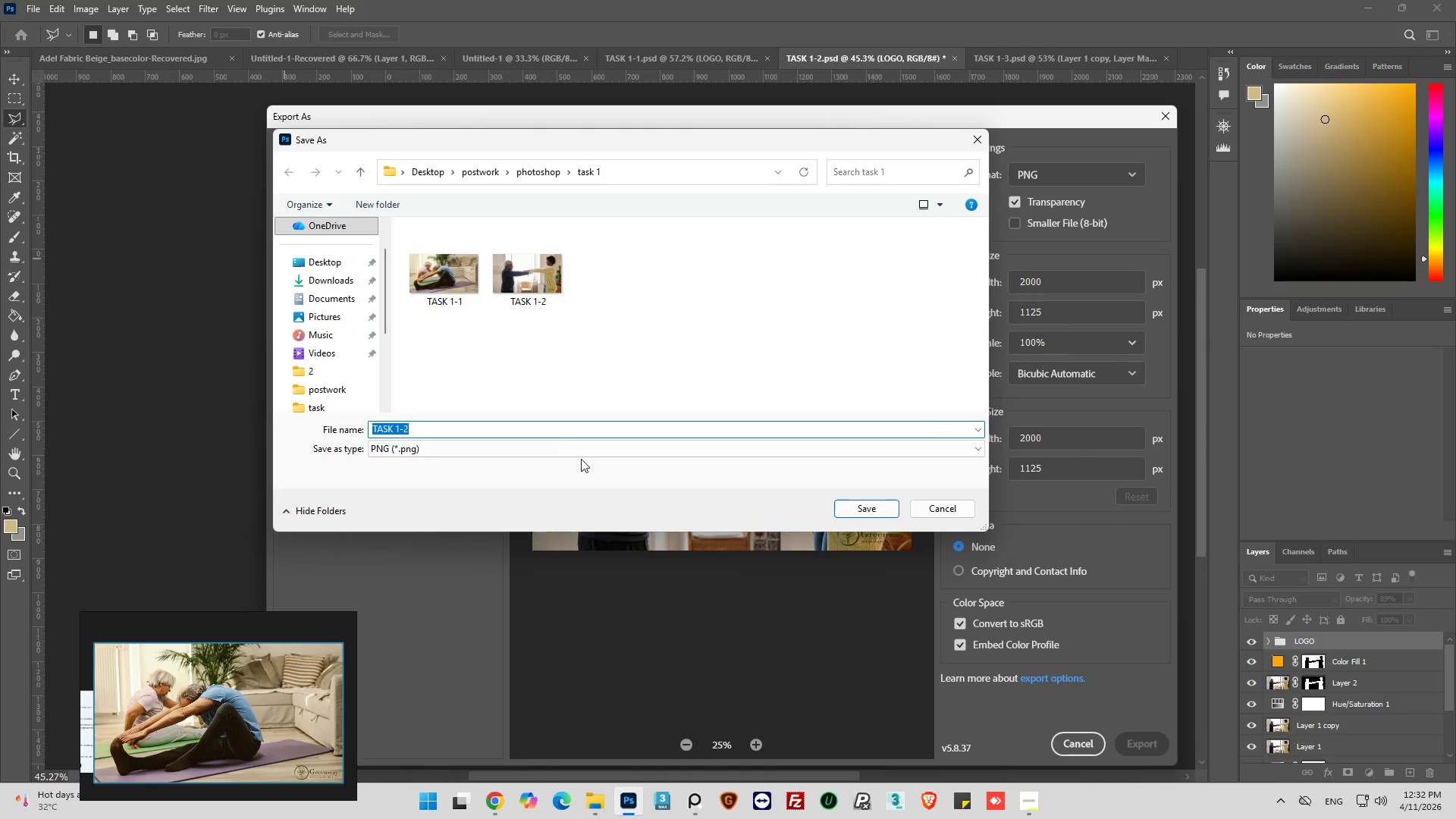 
left_click([527, 281])
 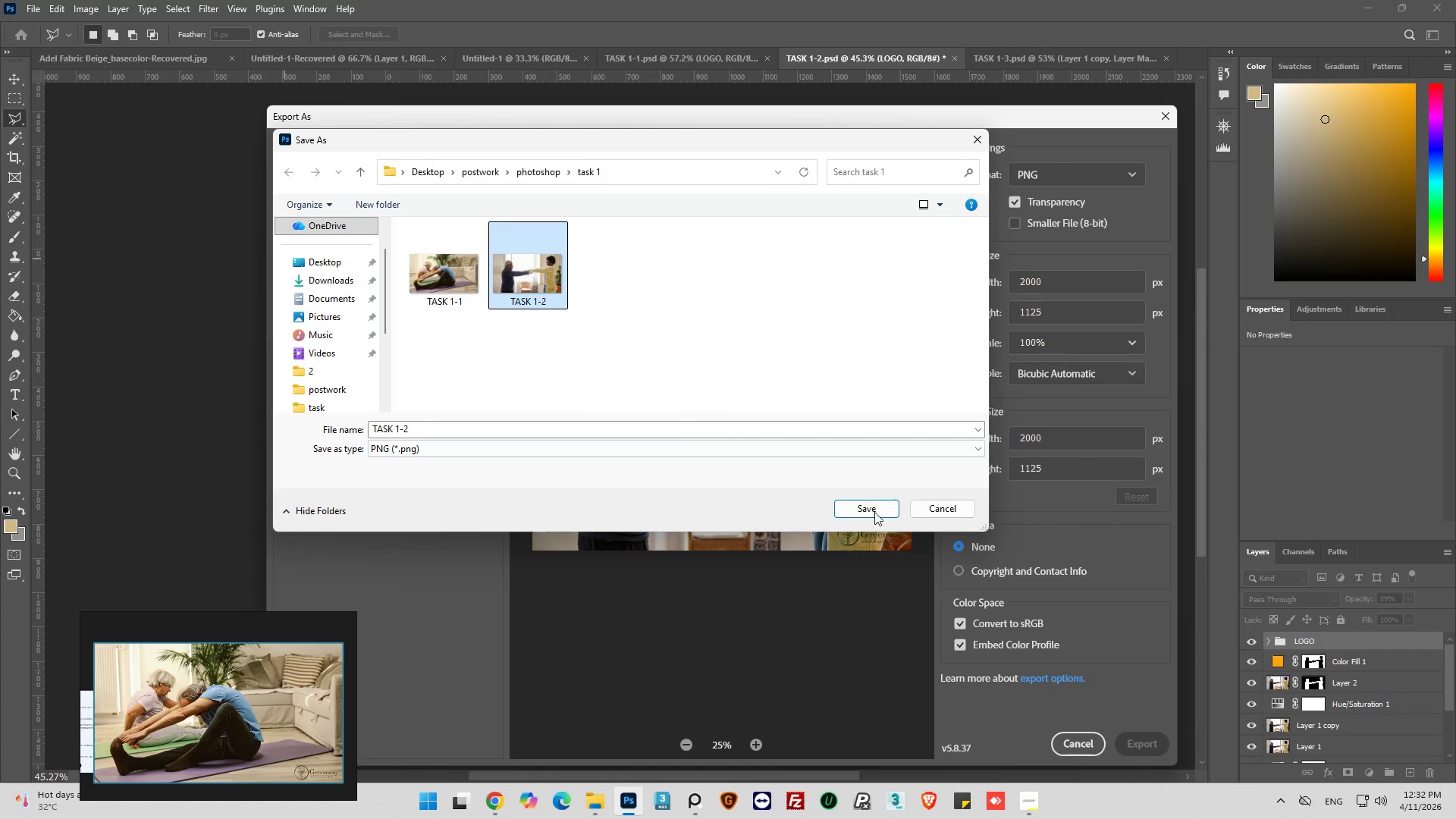 
left_click([877, 505])
 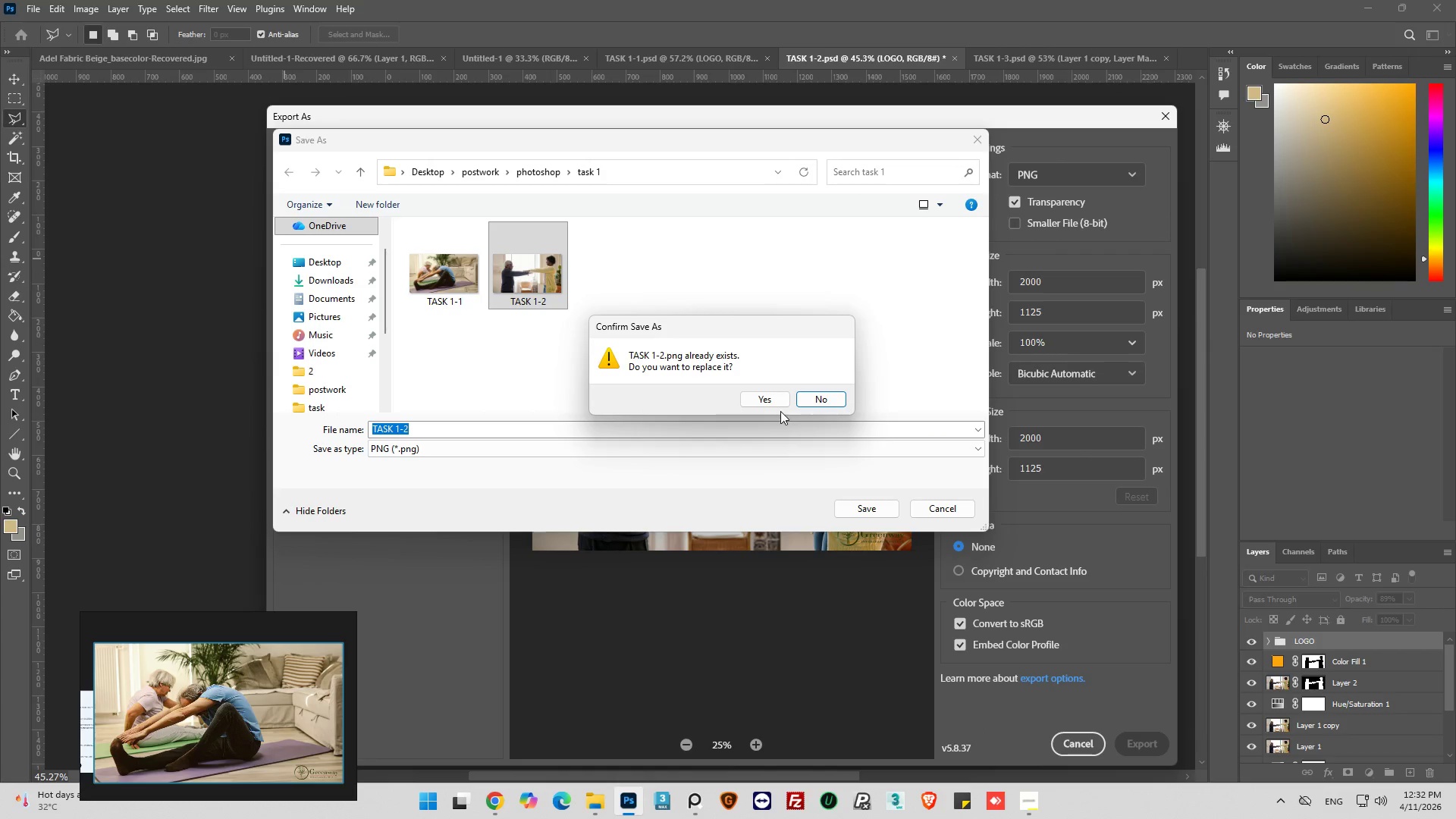 
left_click([777, 395])
 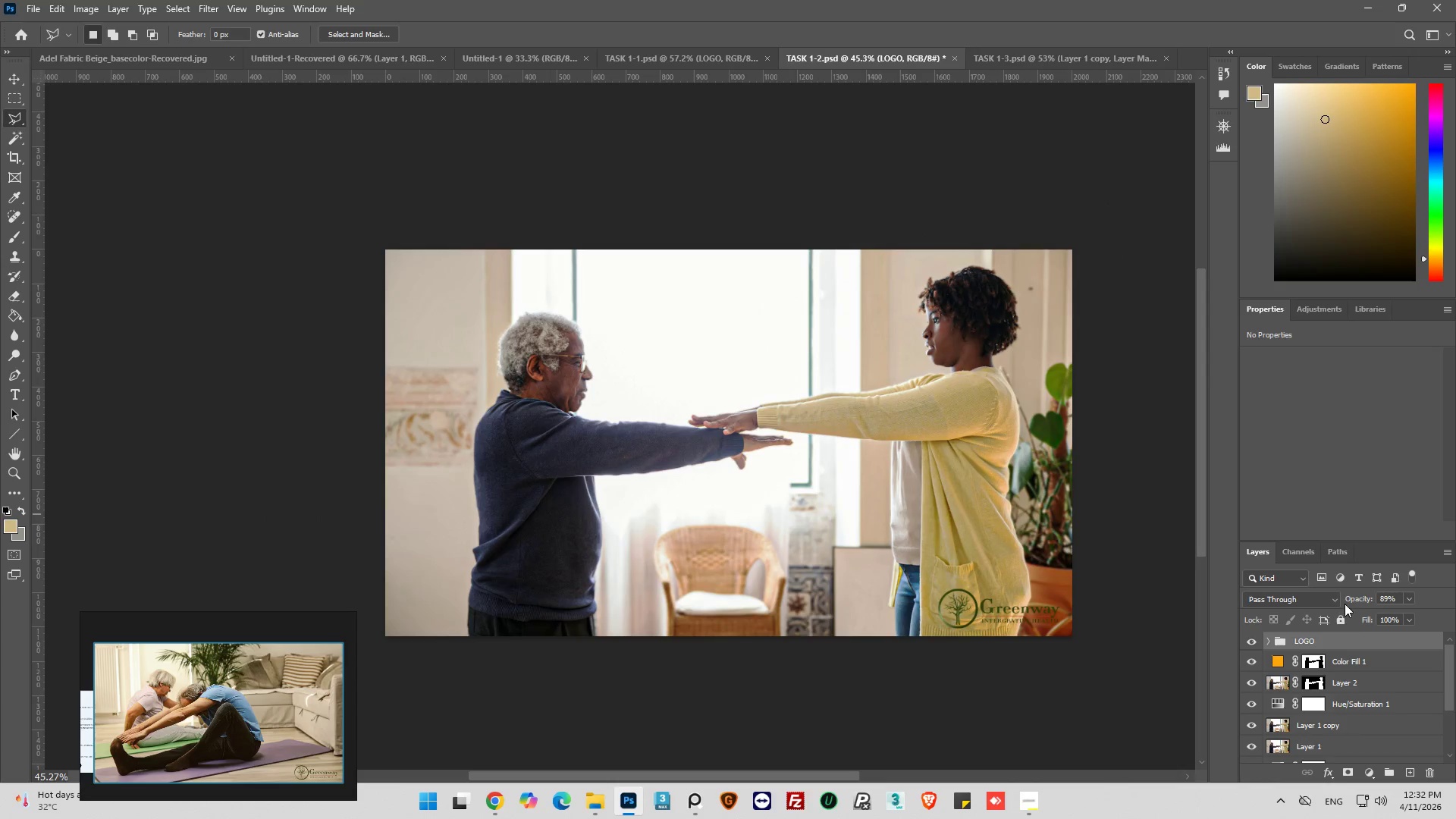 
key(Control+C)
 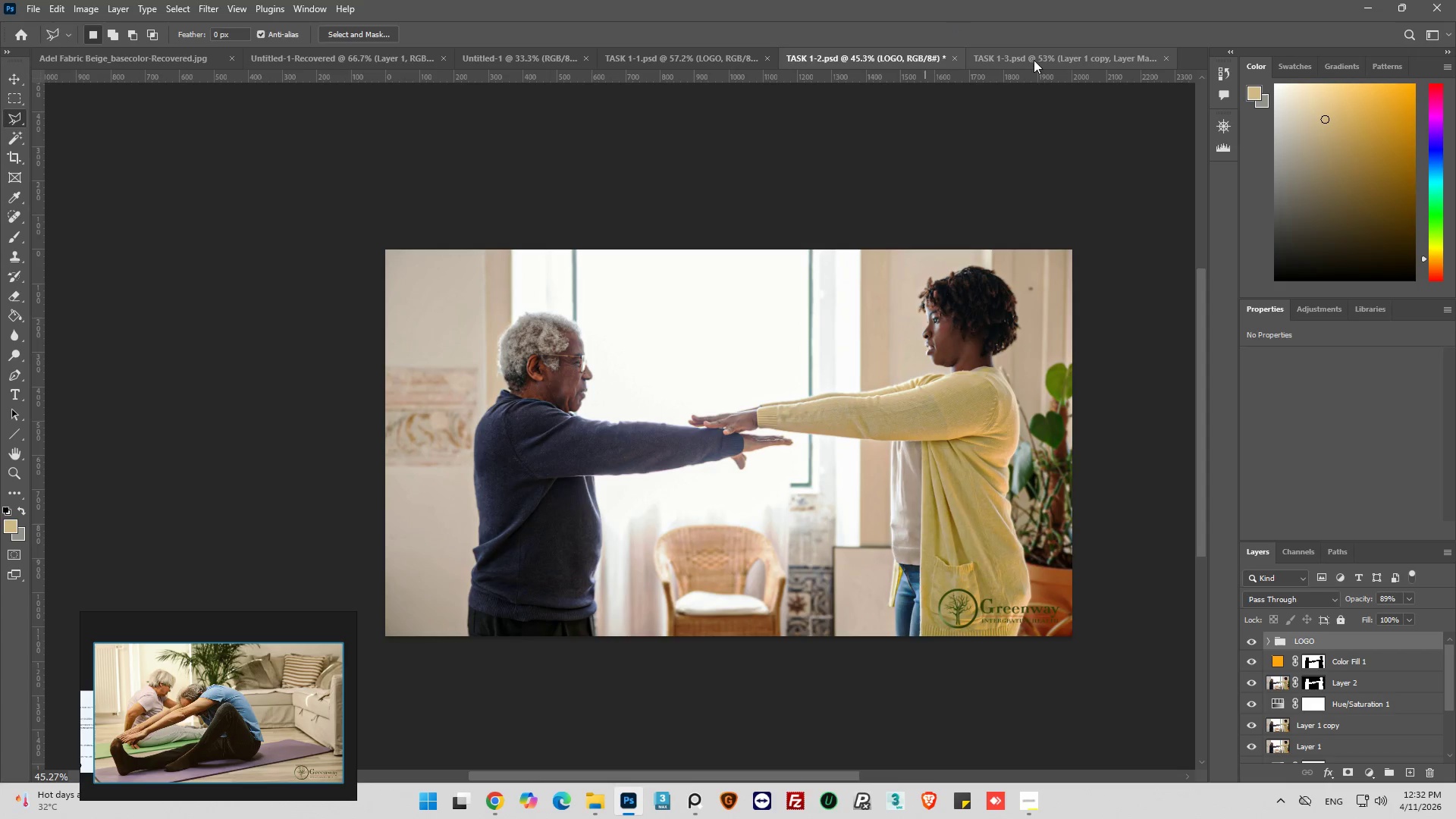 
left_click([1038, 59])
 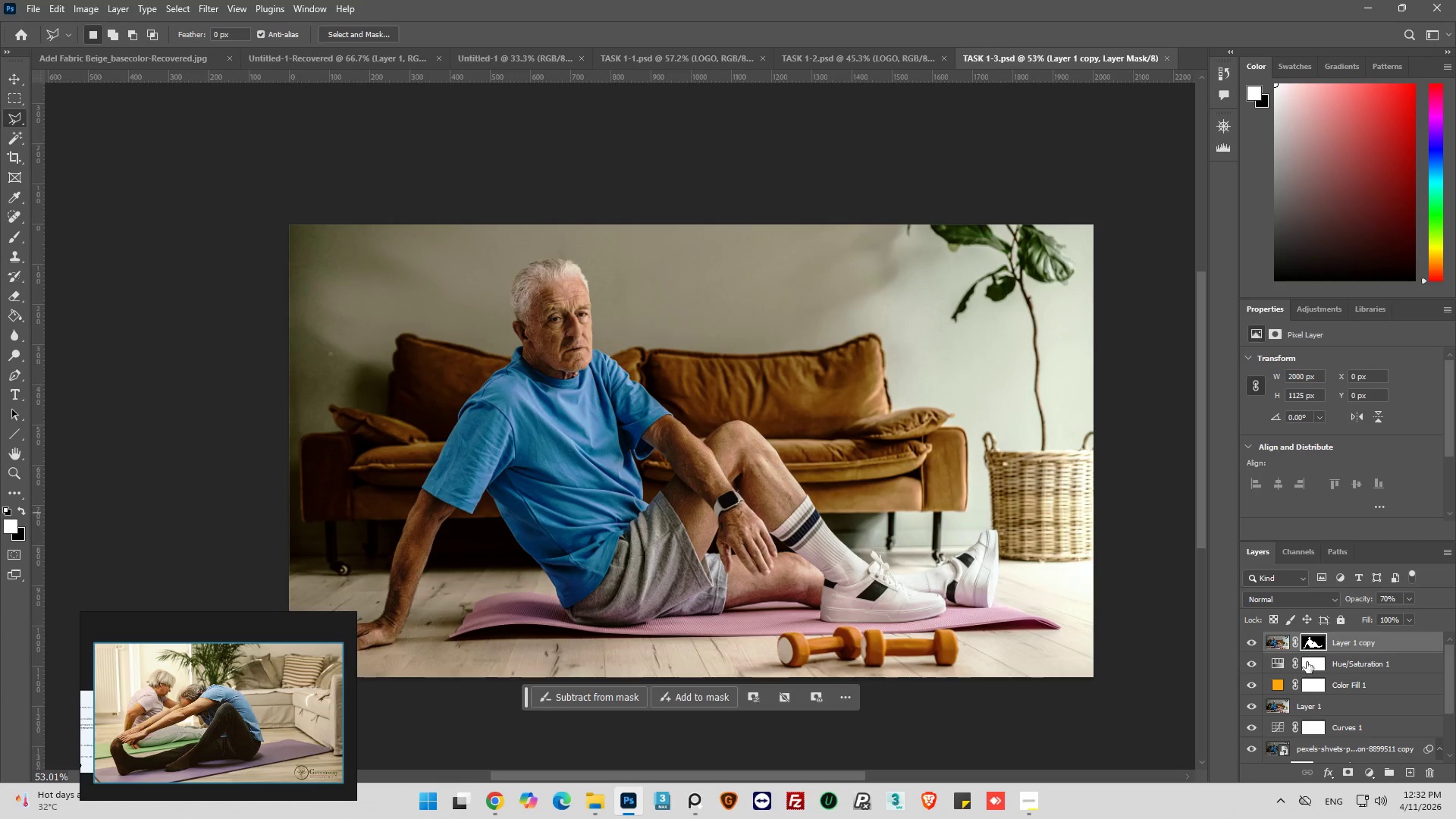 
left_click([1276, 648])
 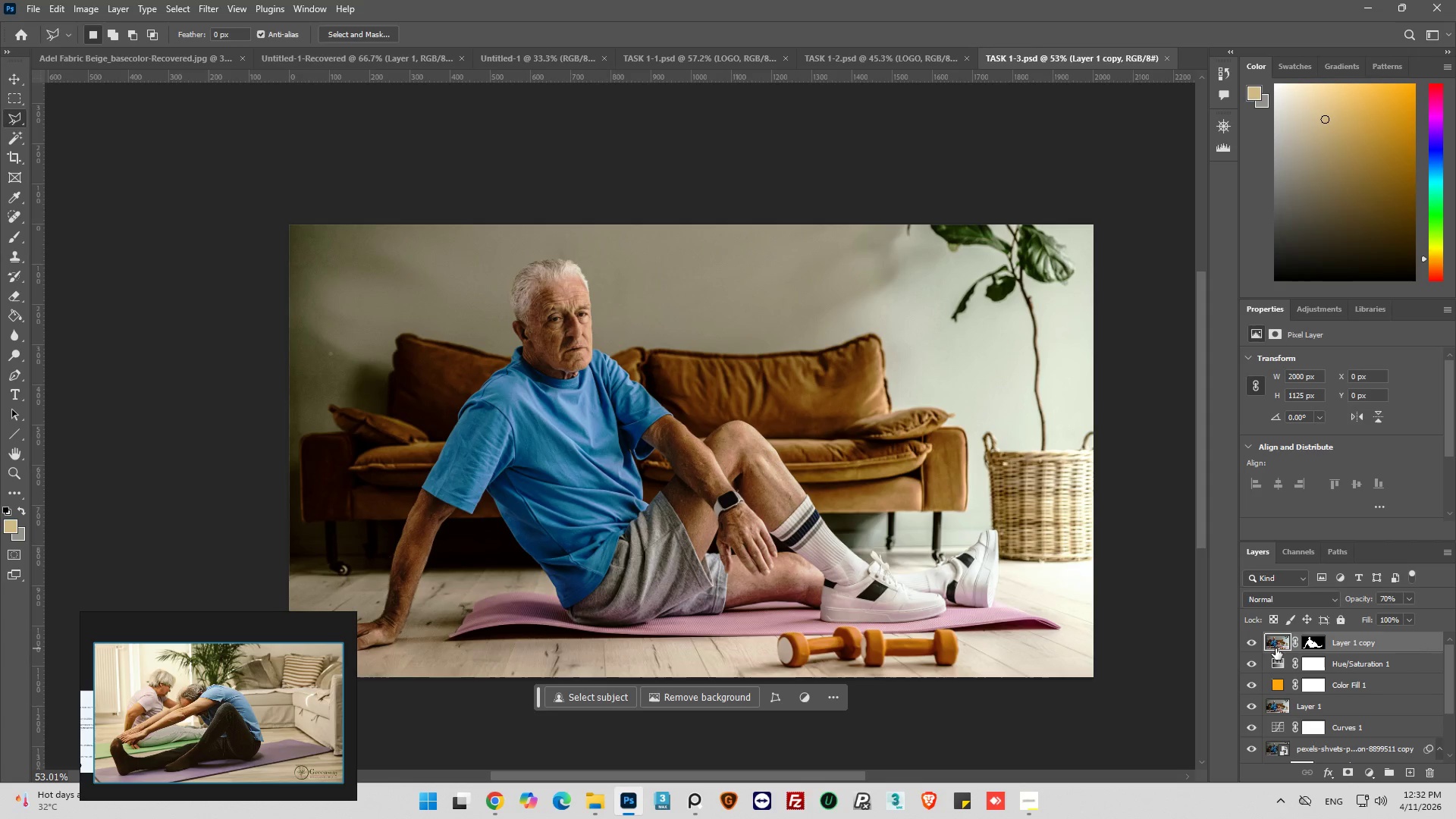 
key(Control+V)
 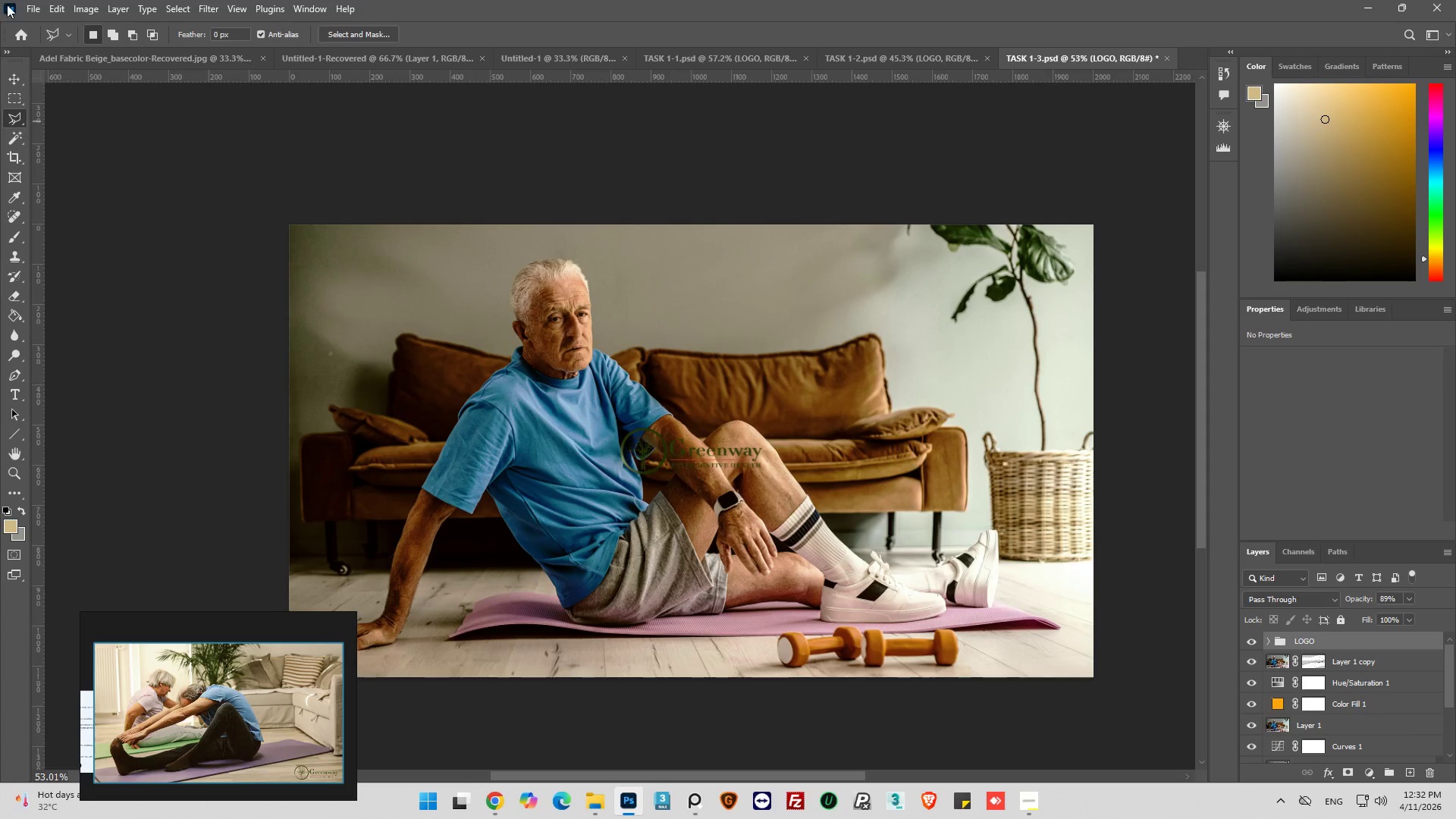 
left_click([12, 77])
 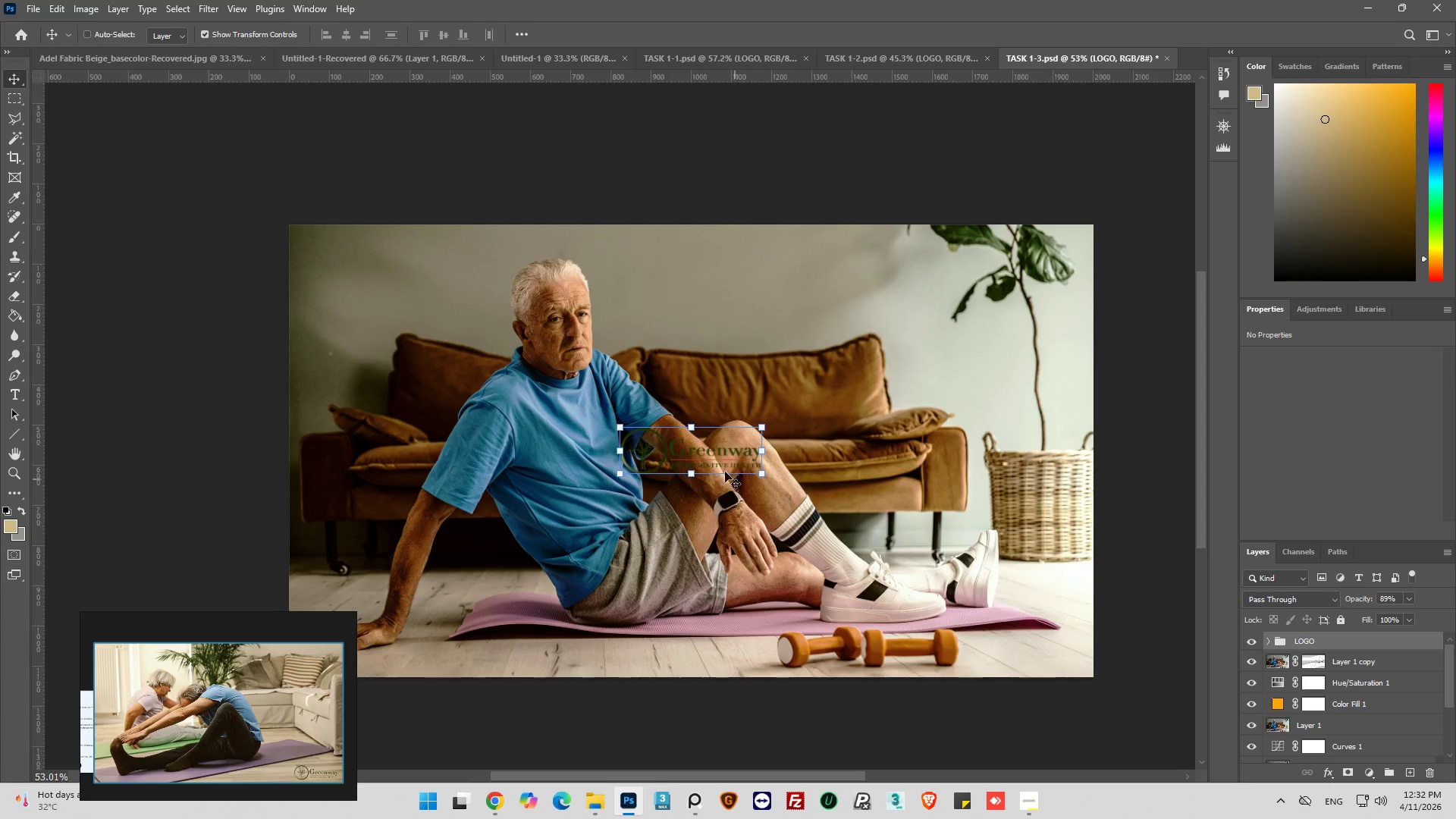 
left_click_drag(start_coordinate=[709, 459], to_coordinate=[1032, 653])
 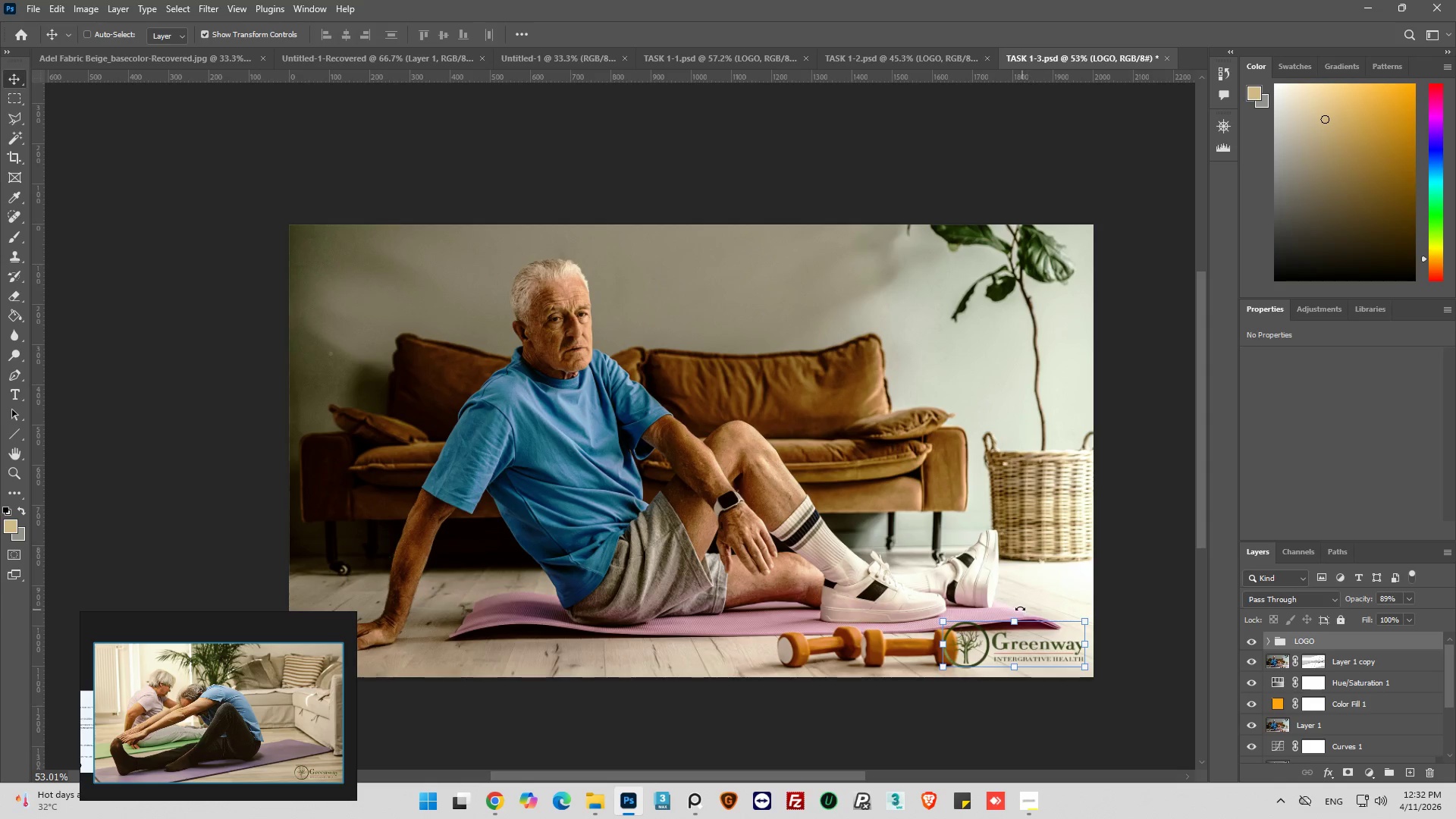 
hold_key(key=AltLeft, duration=1.39)
scroll: coordinate [1075, 670], scroll_direction: up, amount: 13.0
 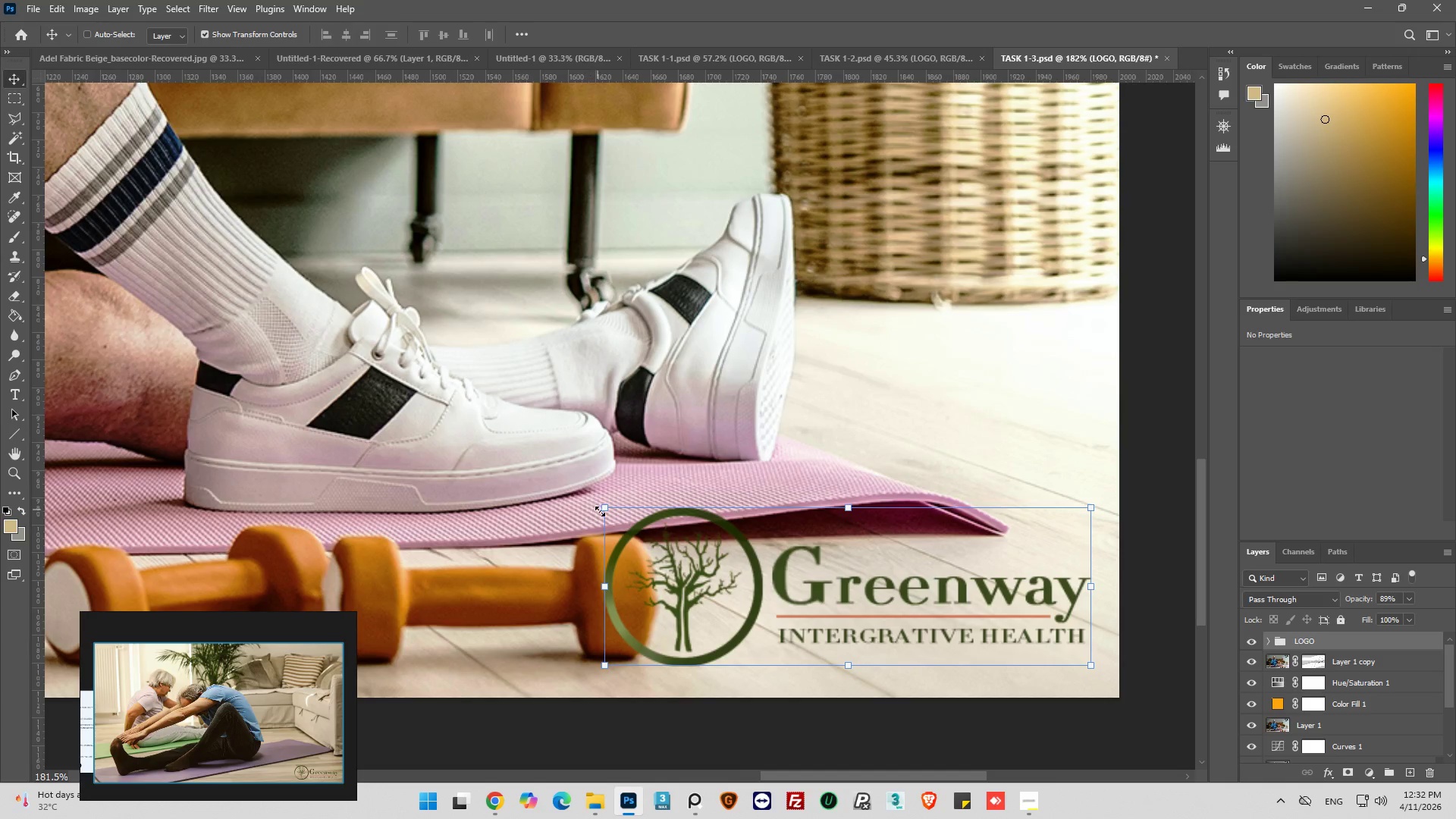 
left_click_drag(start_coordinate=[602, 511], to_coordinate=[690, 536])
 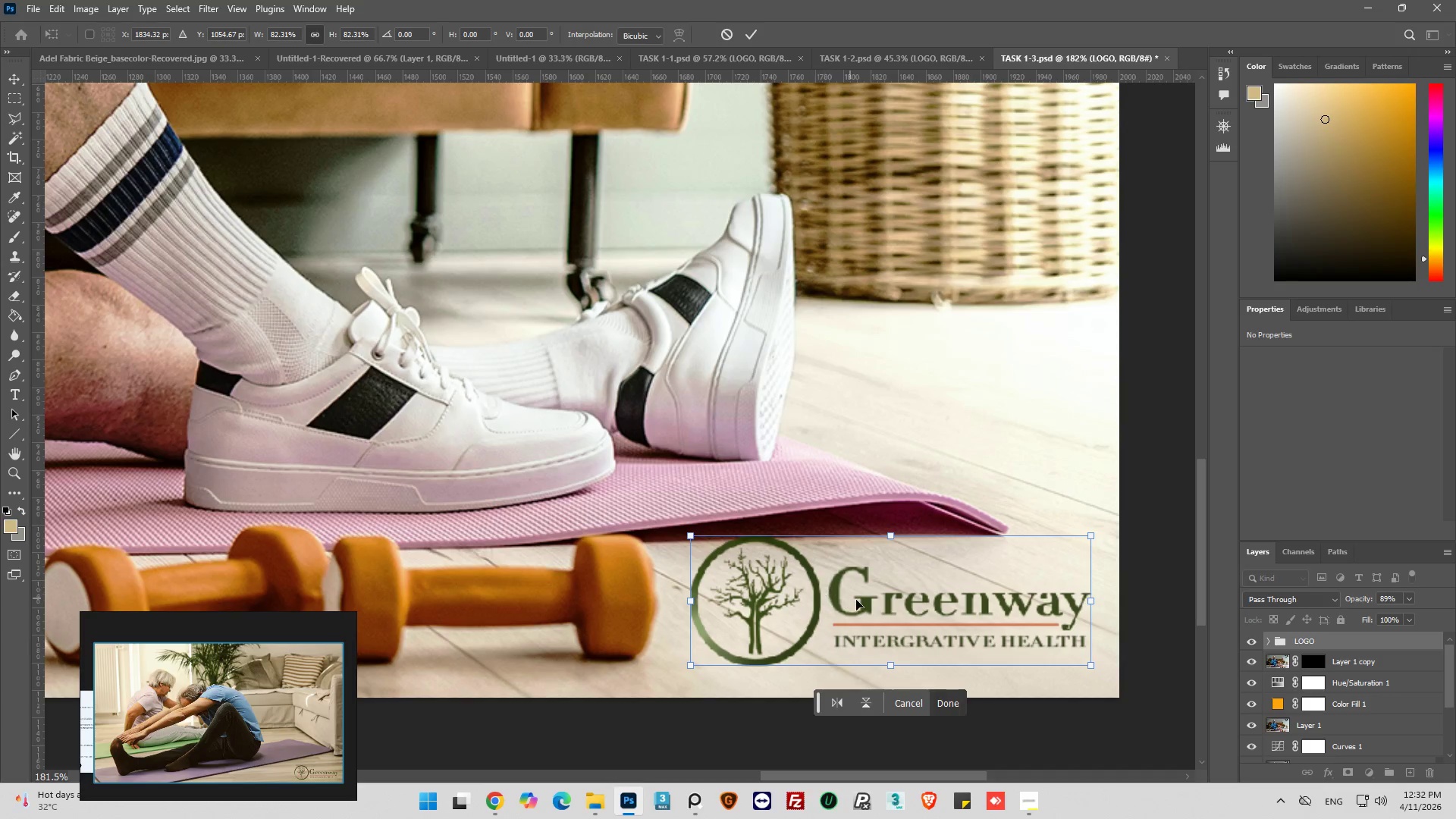 
left_click_drag(start_coordinate=[856, 600], to_coordinate=[855, 606])
 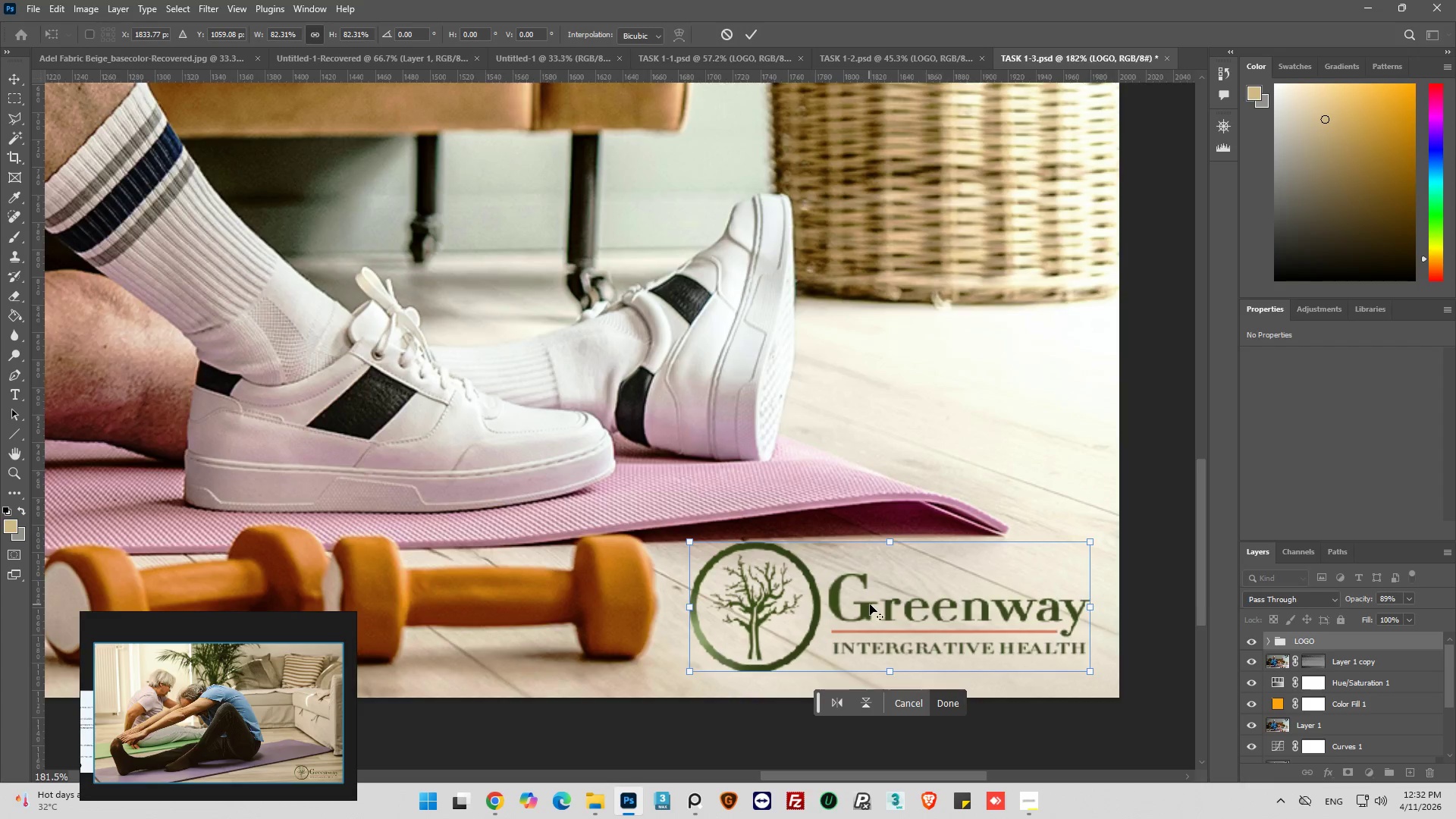 
hold_key(key=AltLeft, duration=0.39)
scroll: coordinate [887, 604], scroll_direction: down, amount: 7.0
 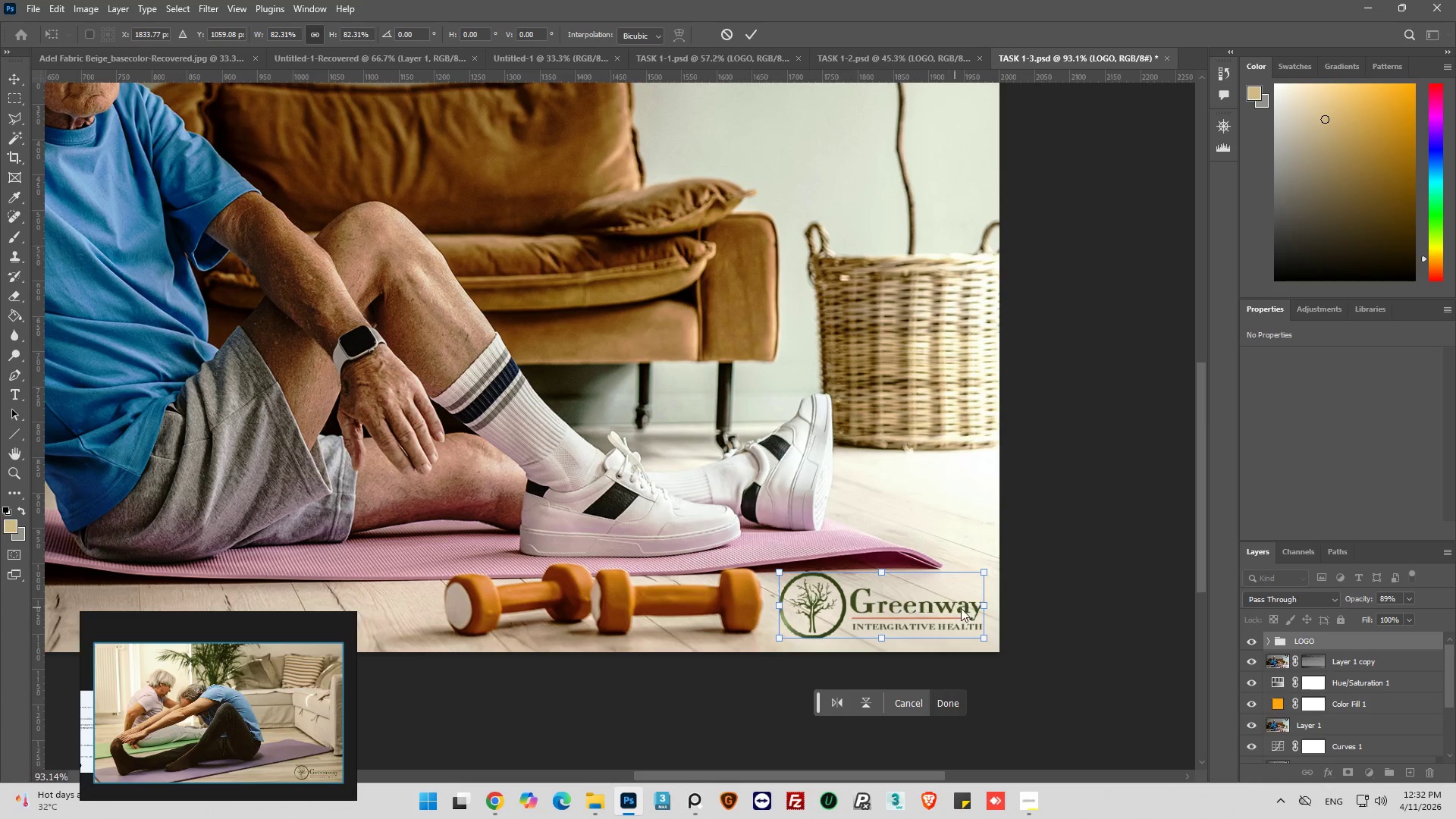 
hold_key(key=AltLeft, duration=0.33)
scroll: coordinate [962, 608], scroll_direction: down, amount: 4.0
 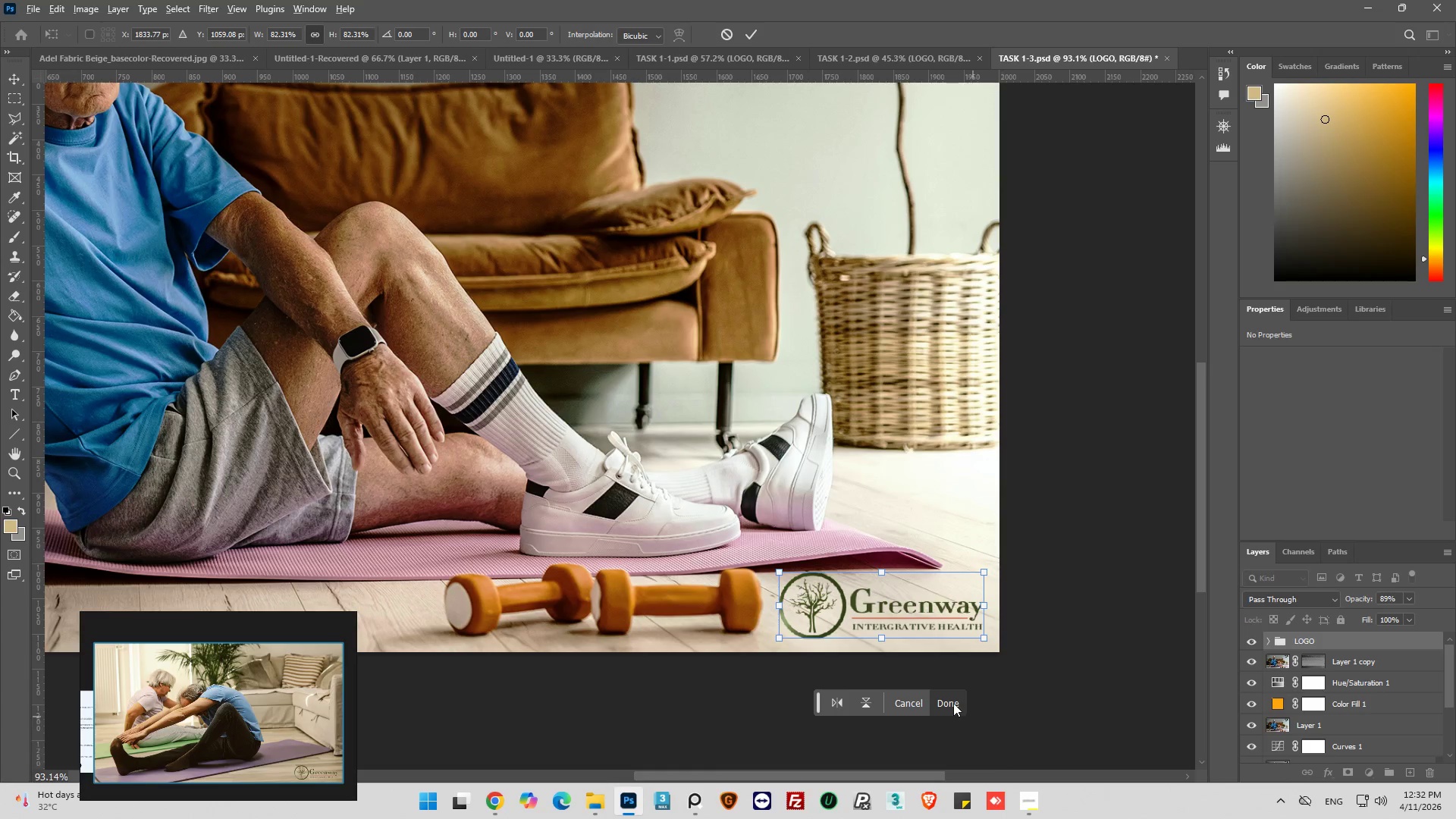 
left_click([953, 702])
 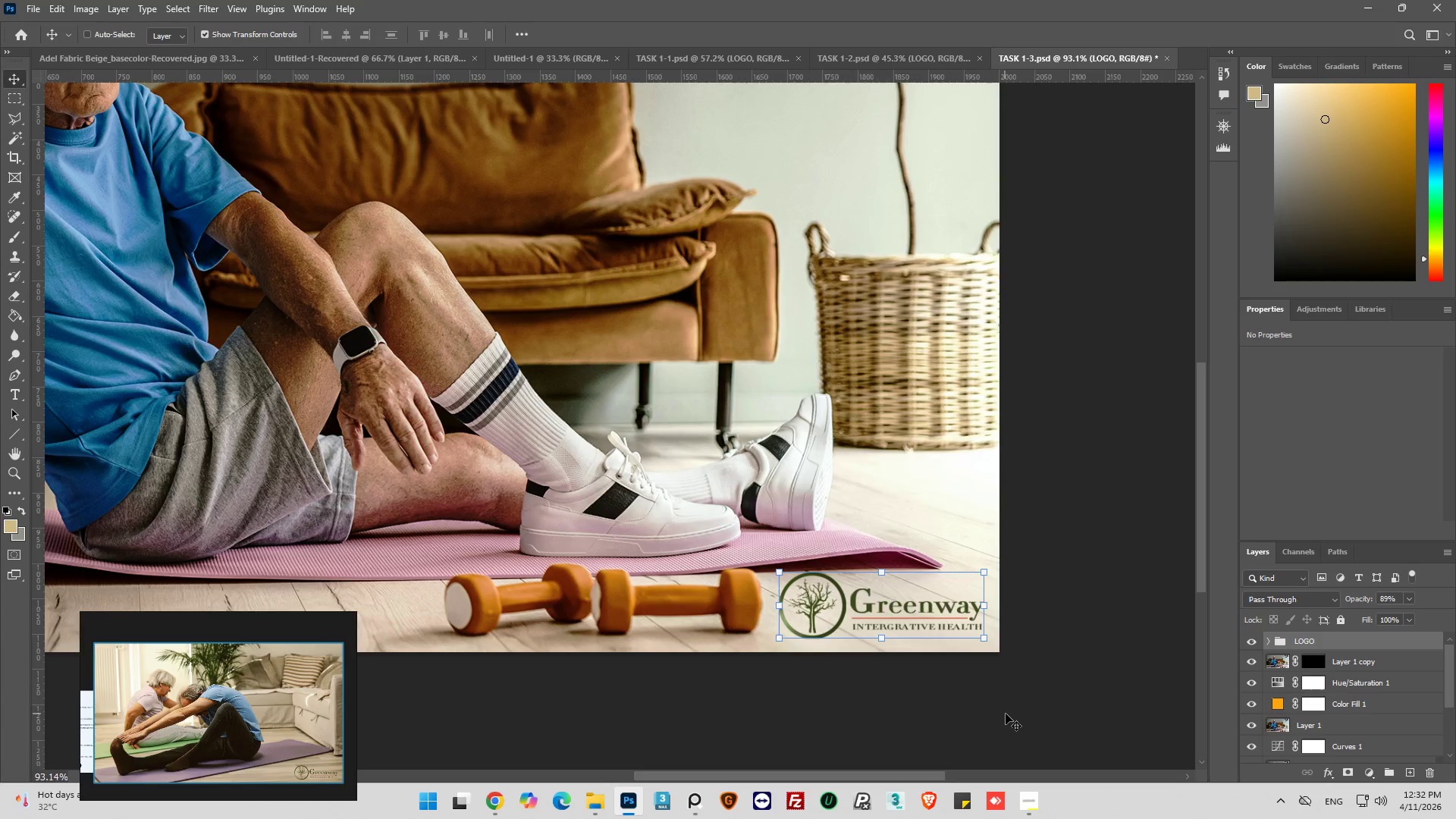 
hold_key(key=AltLeft, duration=0.45)
scroll: coordinate [1008, 714], scroll_direction: down, amount: 4.0
 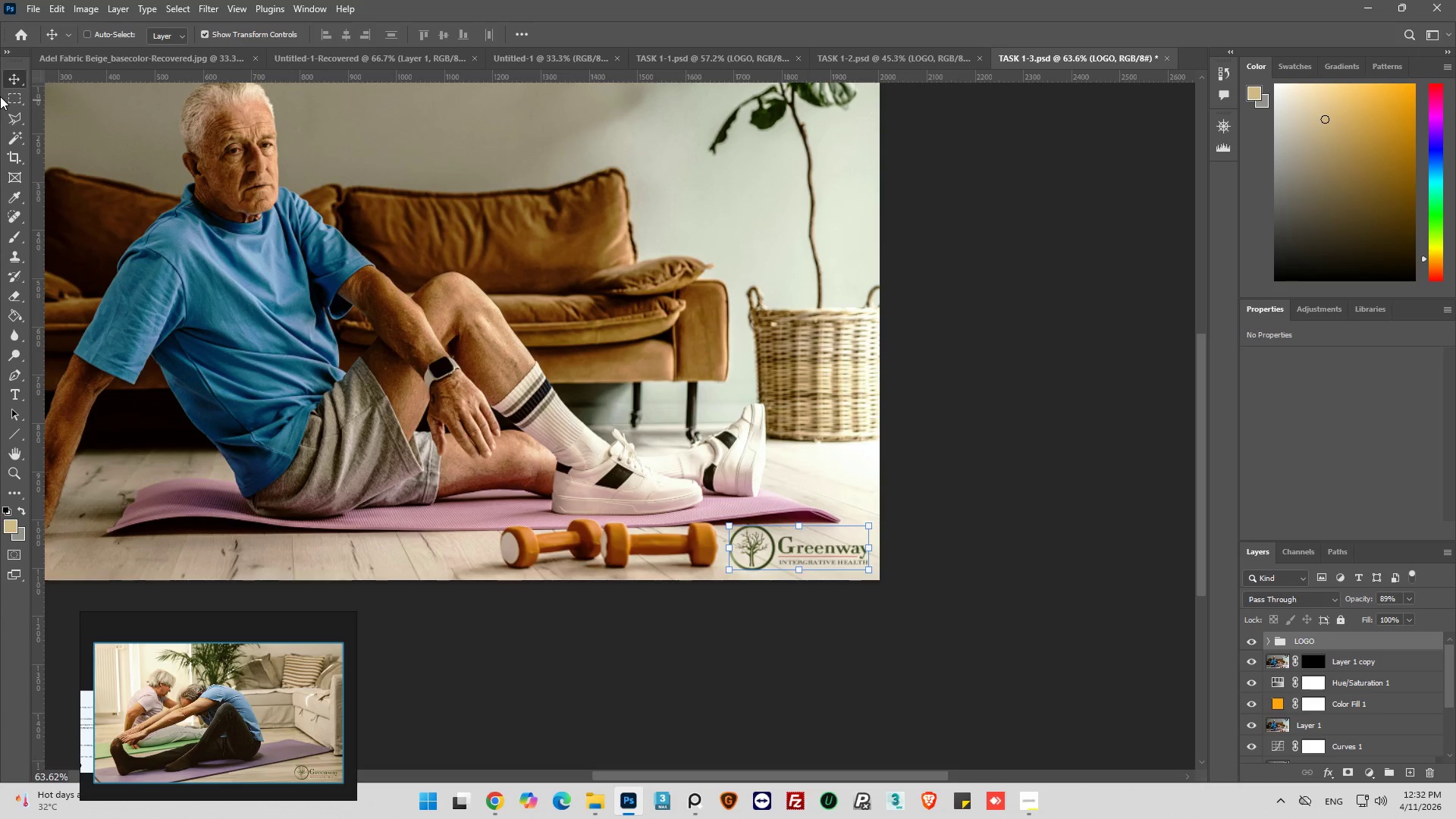 
left_click([12, 96])
 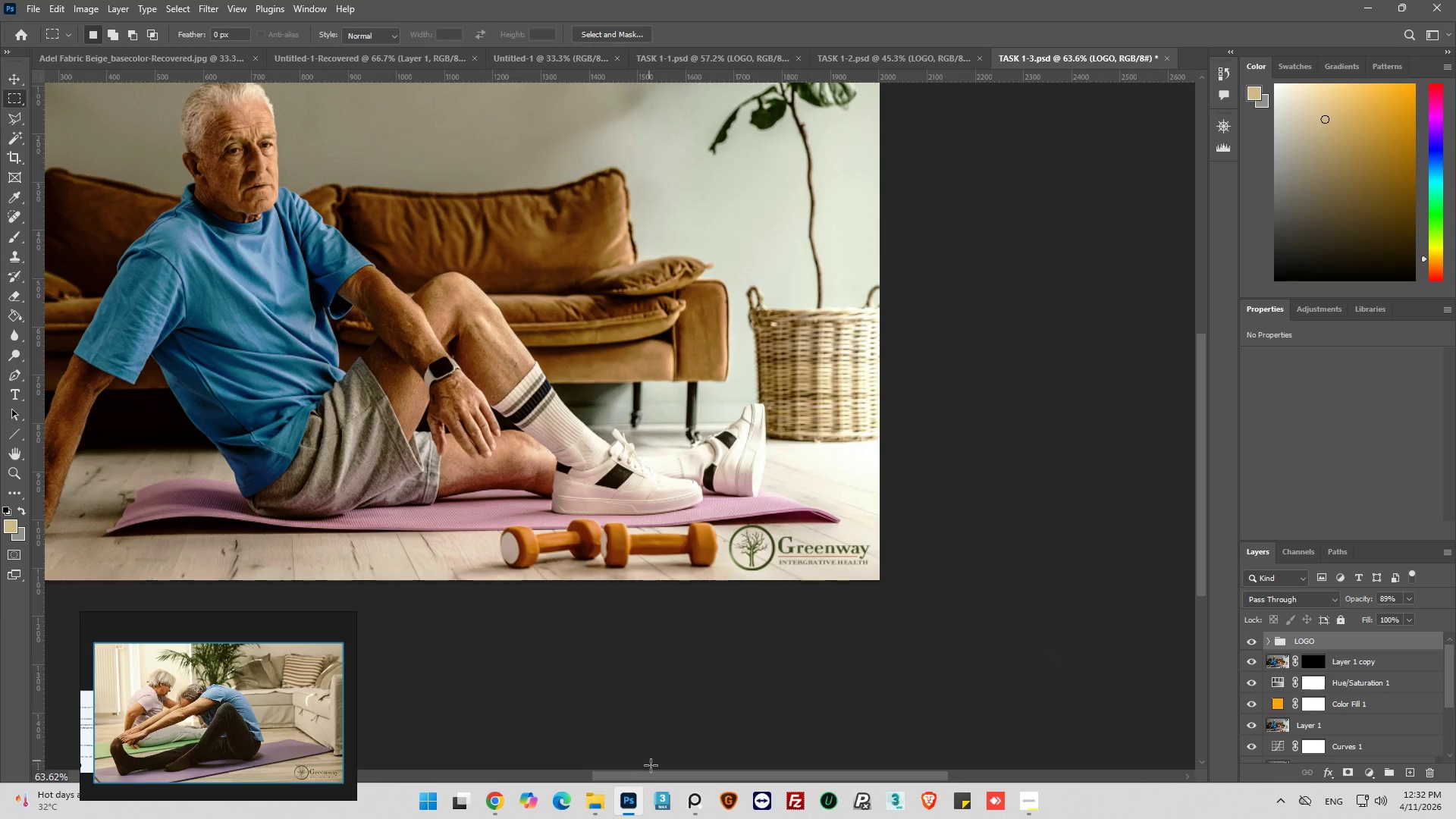 
left_click_drag(start_coordinate=[653, 777], to_coordinate=[586, 760])
 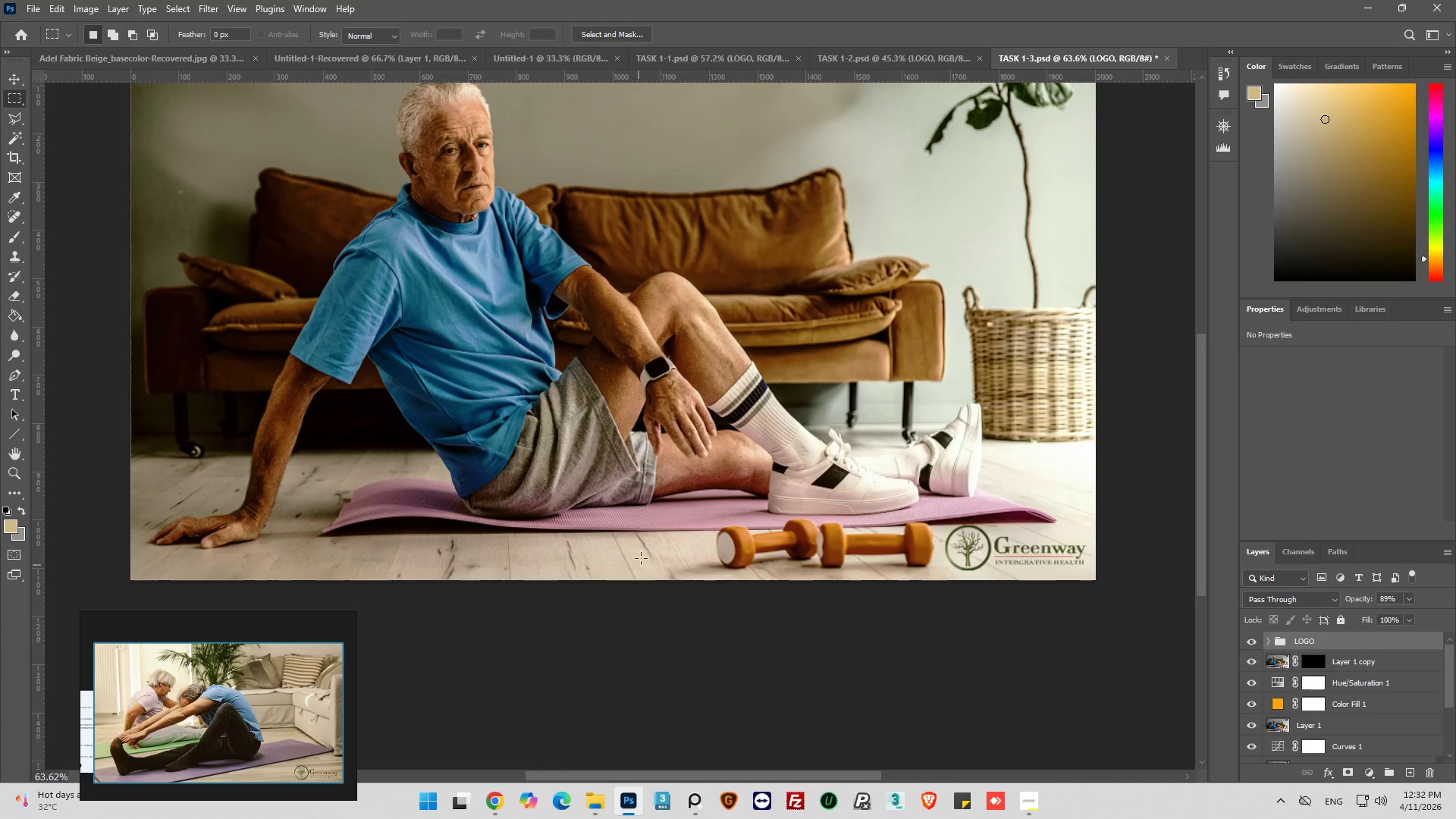 
hold_key(key=AltLeft, duration=0.31)
scroll: coordinate [649, 555], scroll_direction: up, amount: 5.0
 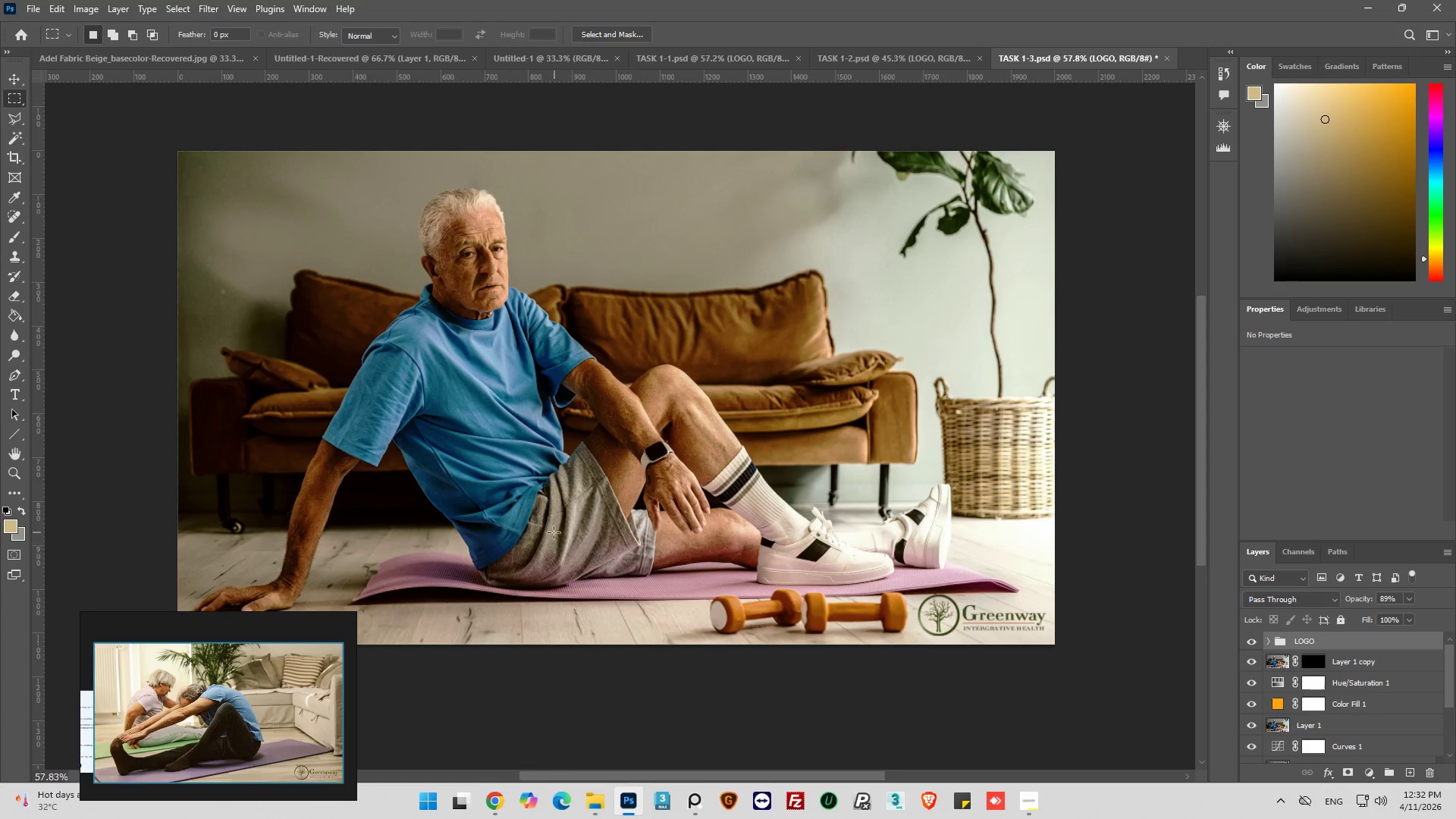 
hold_key(key=AltLeft, duration=0.64)
scroll: coordinate [946, 651], scroll_direction: up, amount: 4.0
 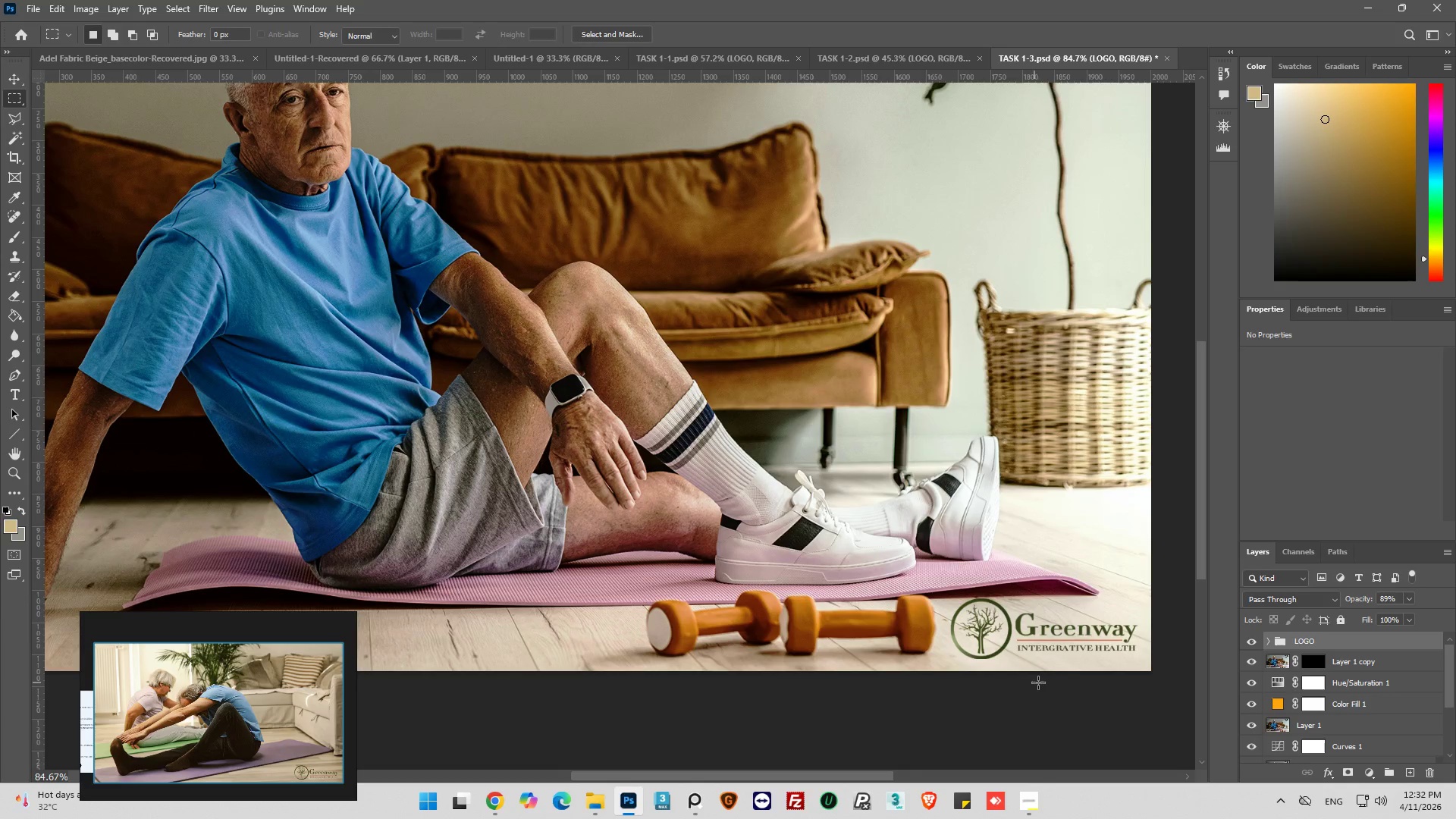 
hold_key(key=AltLeft, duration=0.55)
 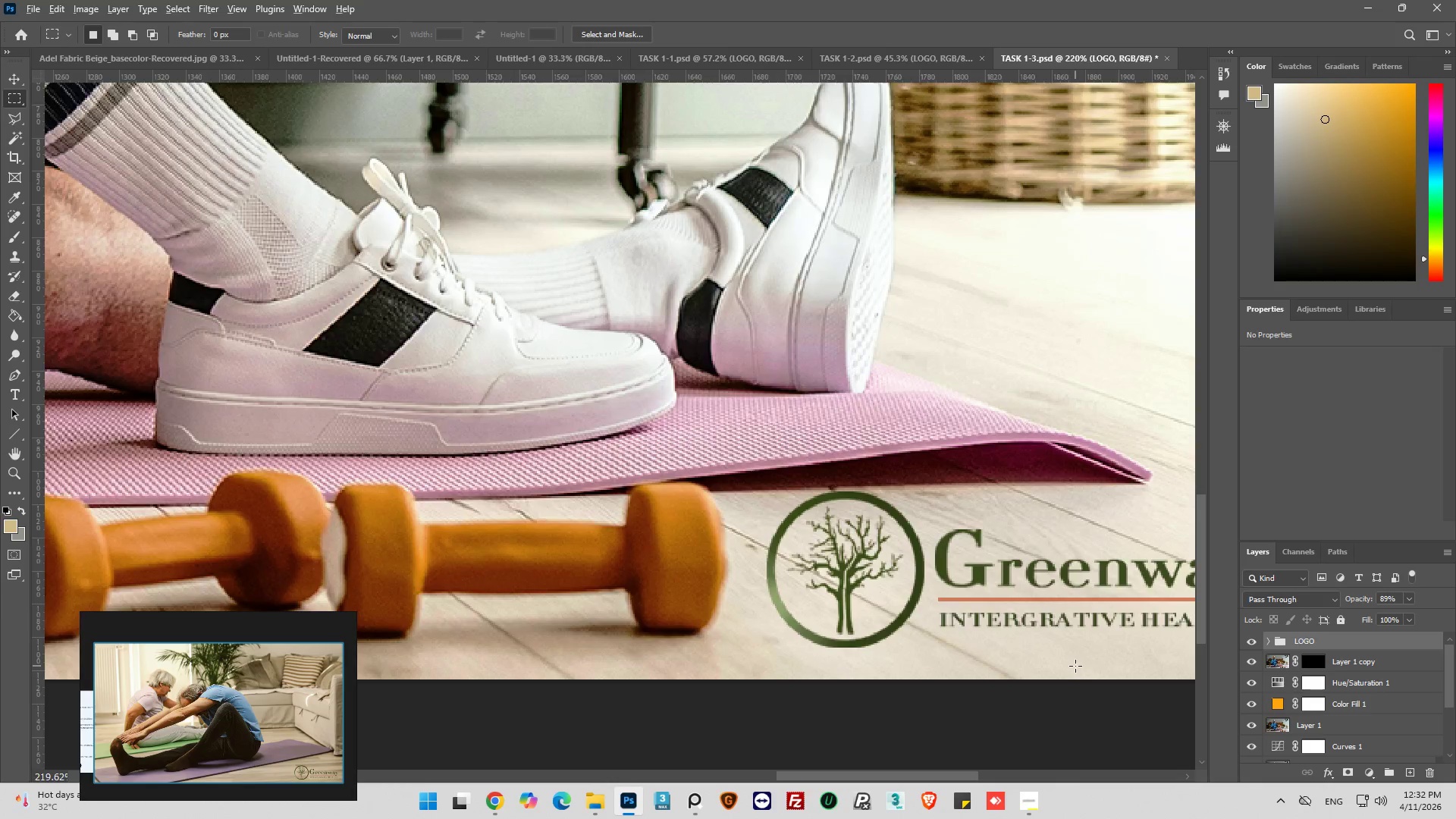 
hold_key(key=AltLeft, duration=1.24)
 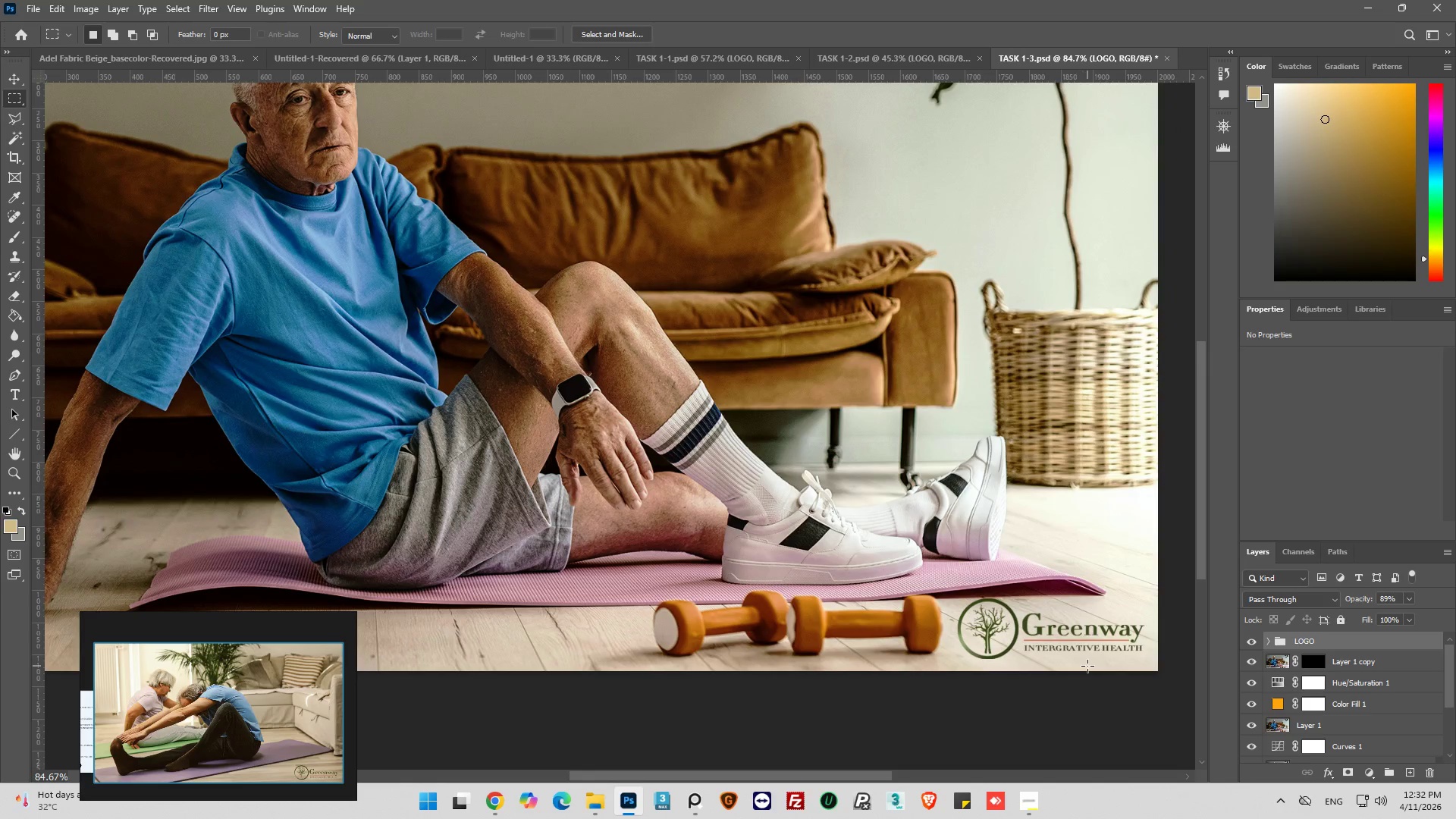 
scroll: coordinate [1074, 666], scroll_direction: up, amount: 10.0
 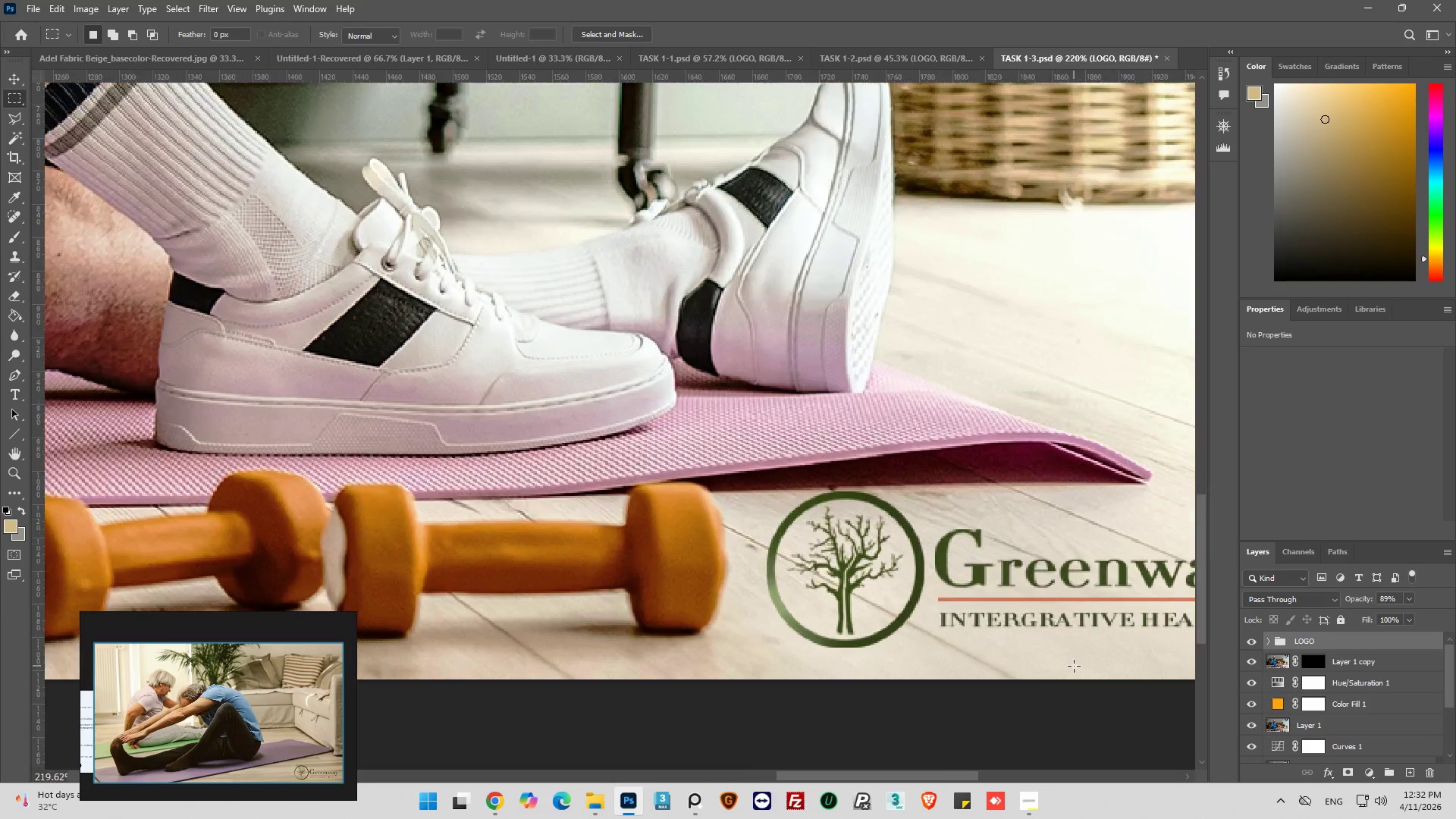 
hold_key(key=AltLeft, duration=0.89)
 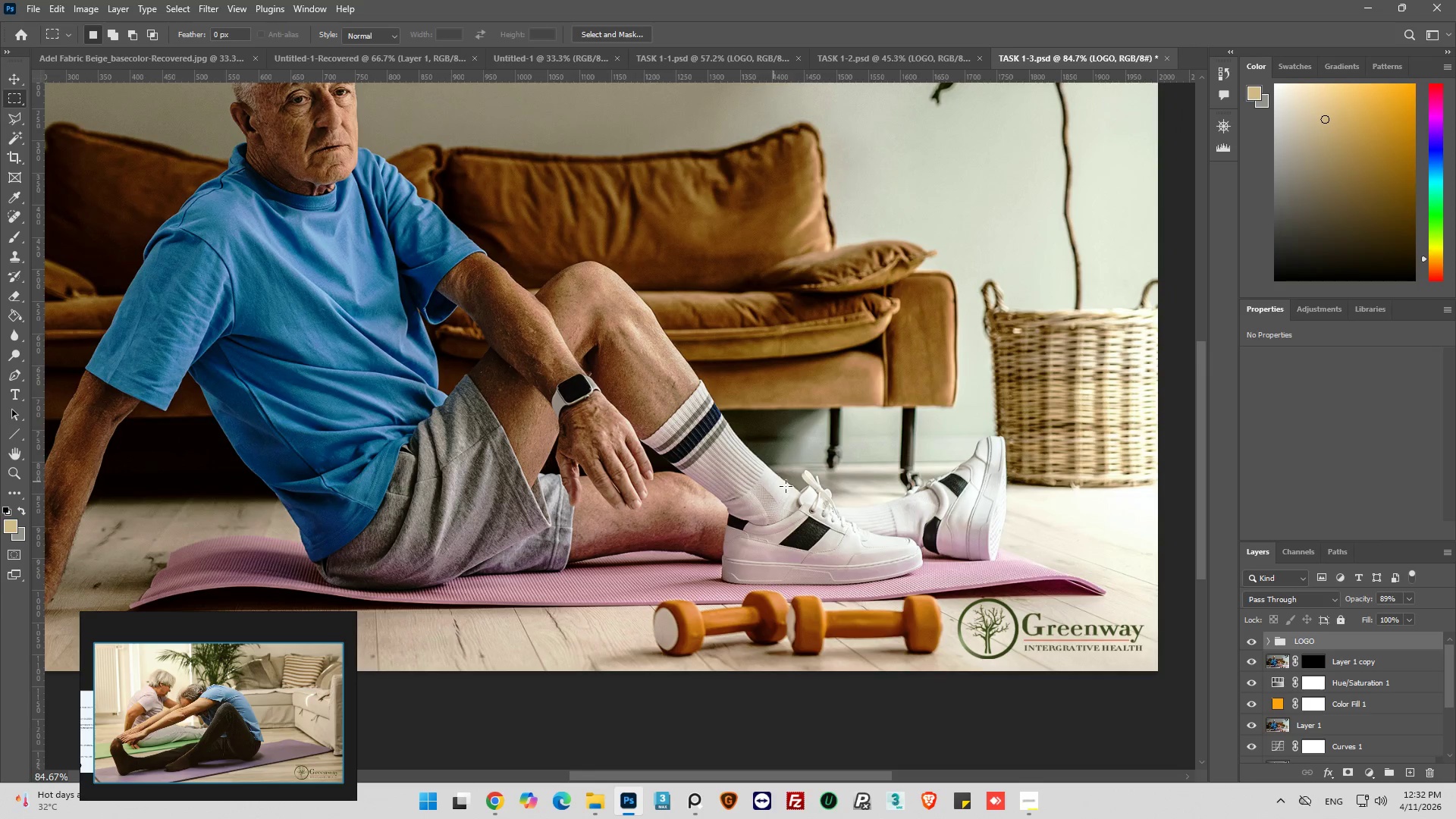 
scroll: coordinate [1081, 666], scroll_direction: down, amount: 10.0
 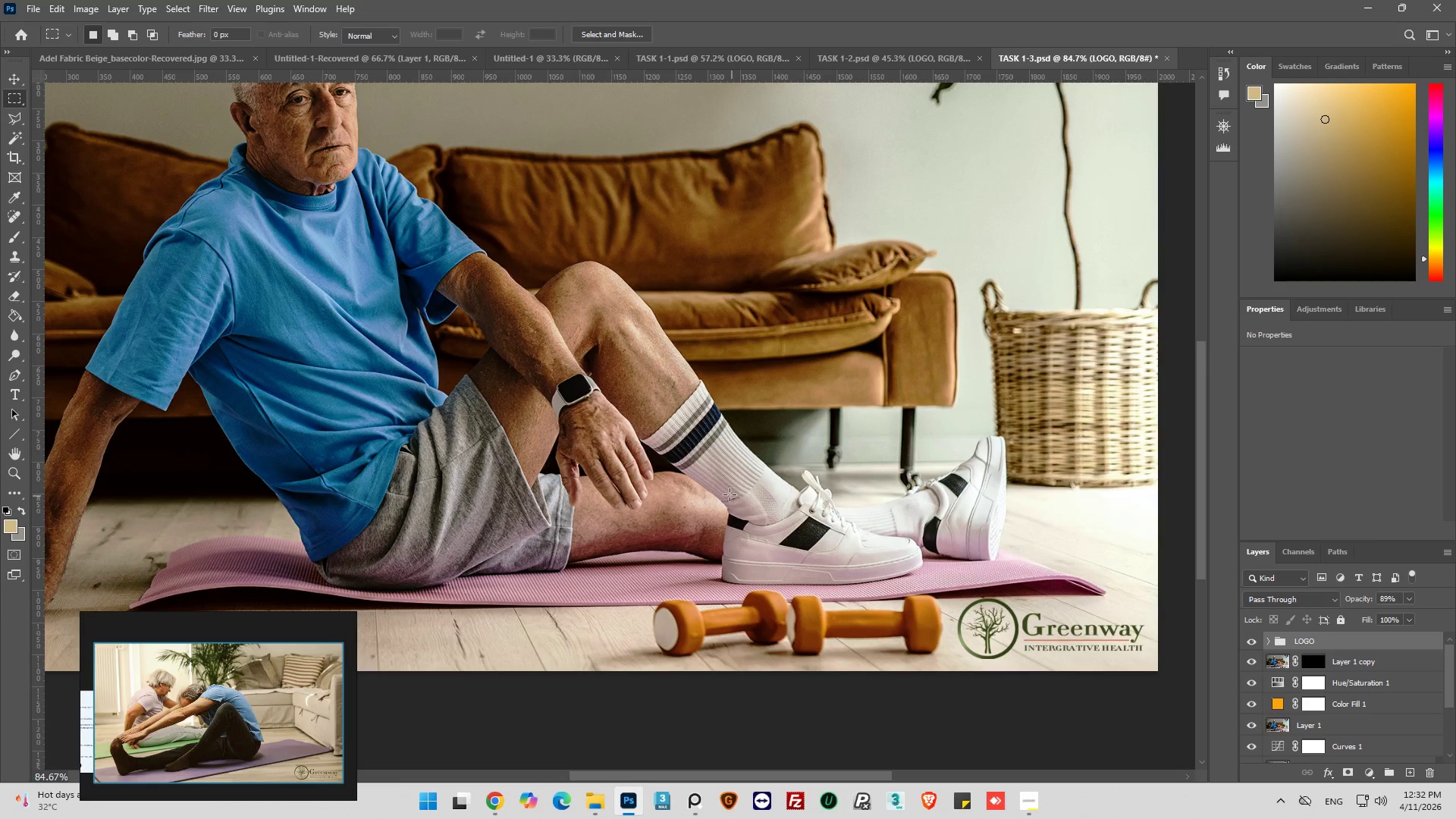 
hold_key(key=AltLeft, duration=0.78)
hold_key(key=AltLeft, duration=0.36)
scroll: coordinate [653, 506], scroll_direction: down, amount: 1.0
 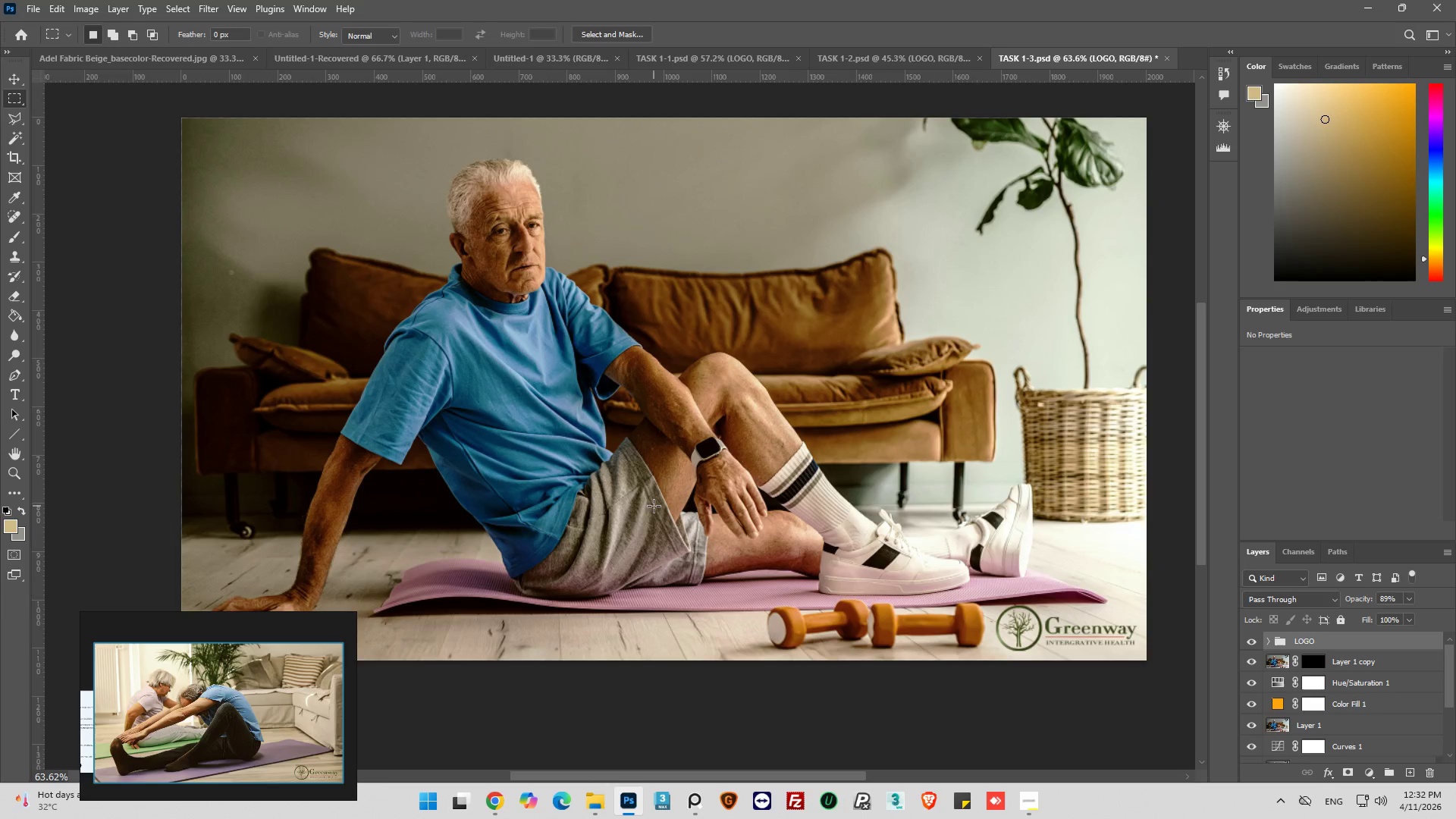 
scroll: coordinate [629, 523], scroll_direction: up, amount: 2.0
 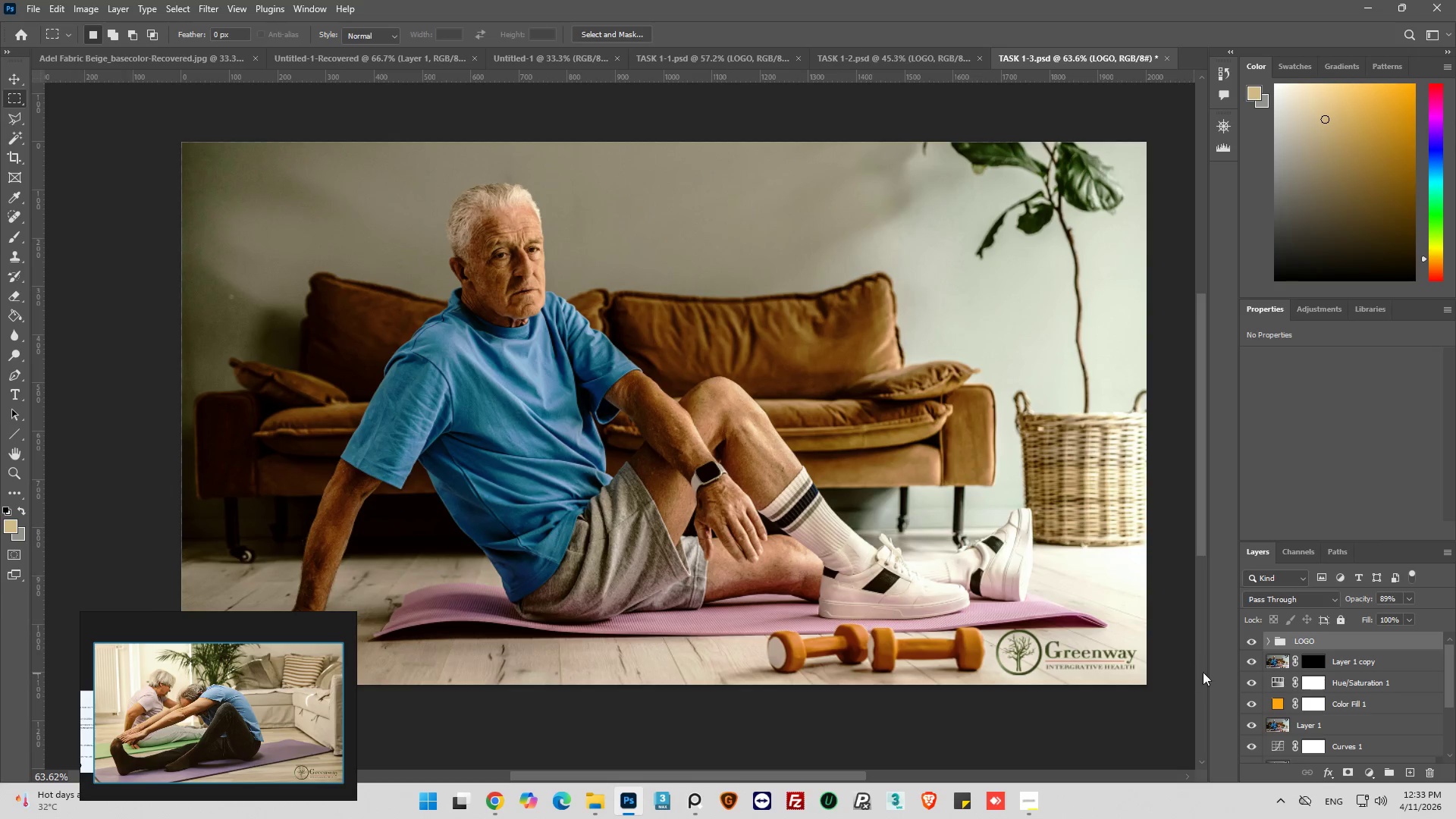 
left_click([1250, 661])
 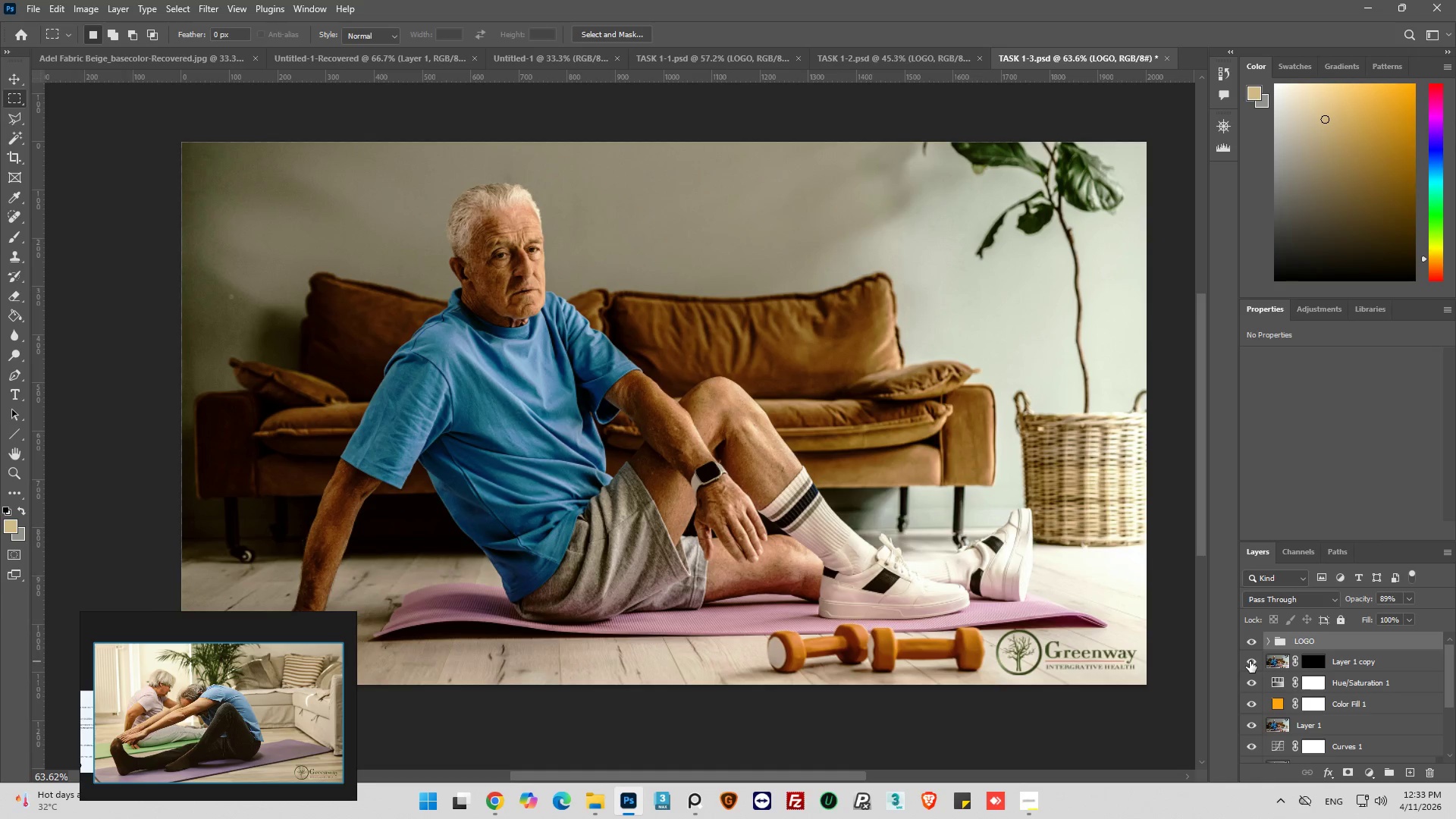 
double_click([1250, 661])
 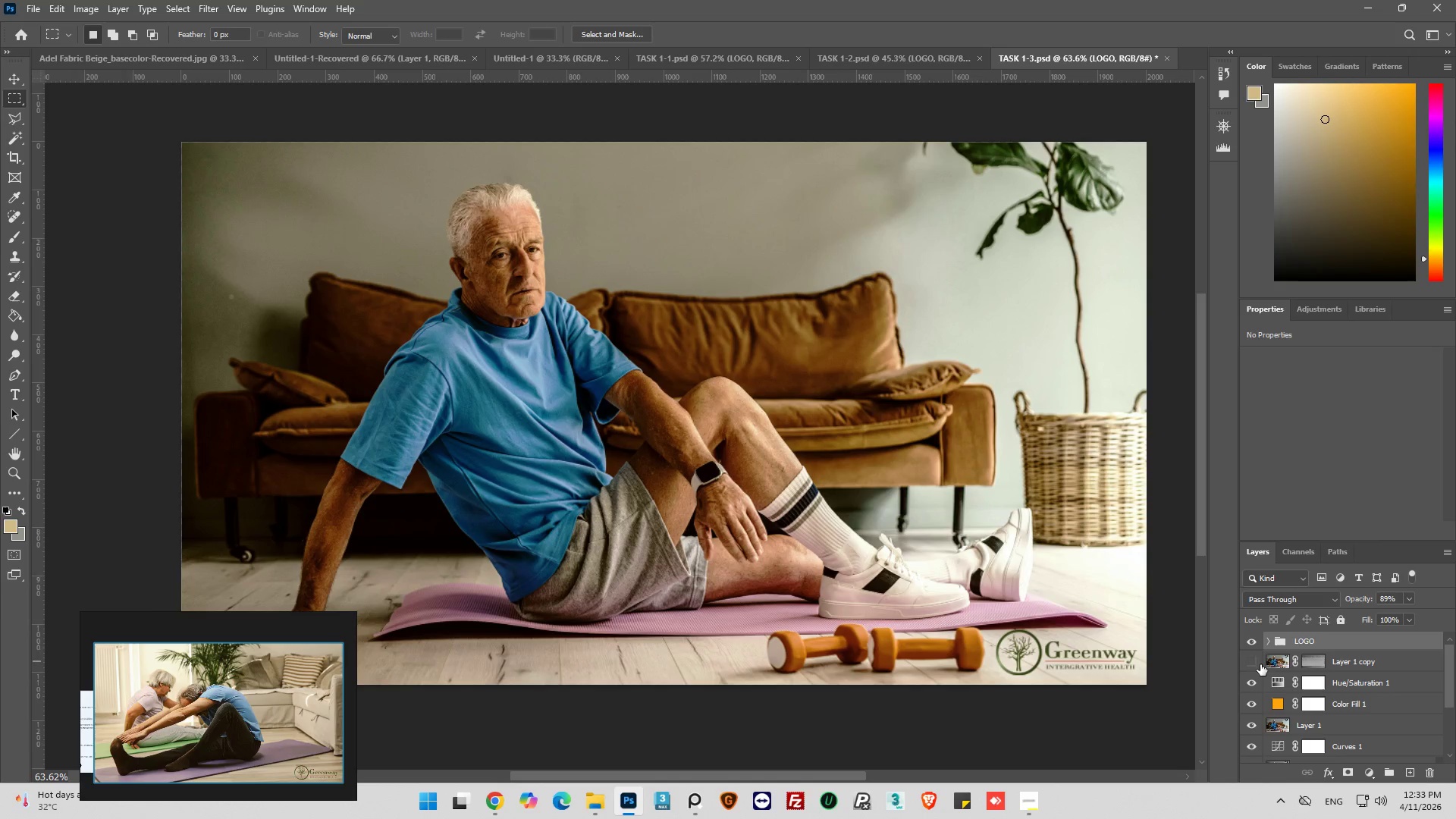 
left_click([1248, 664])
 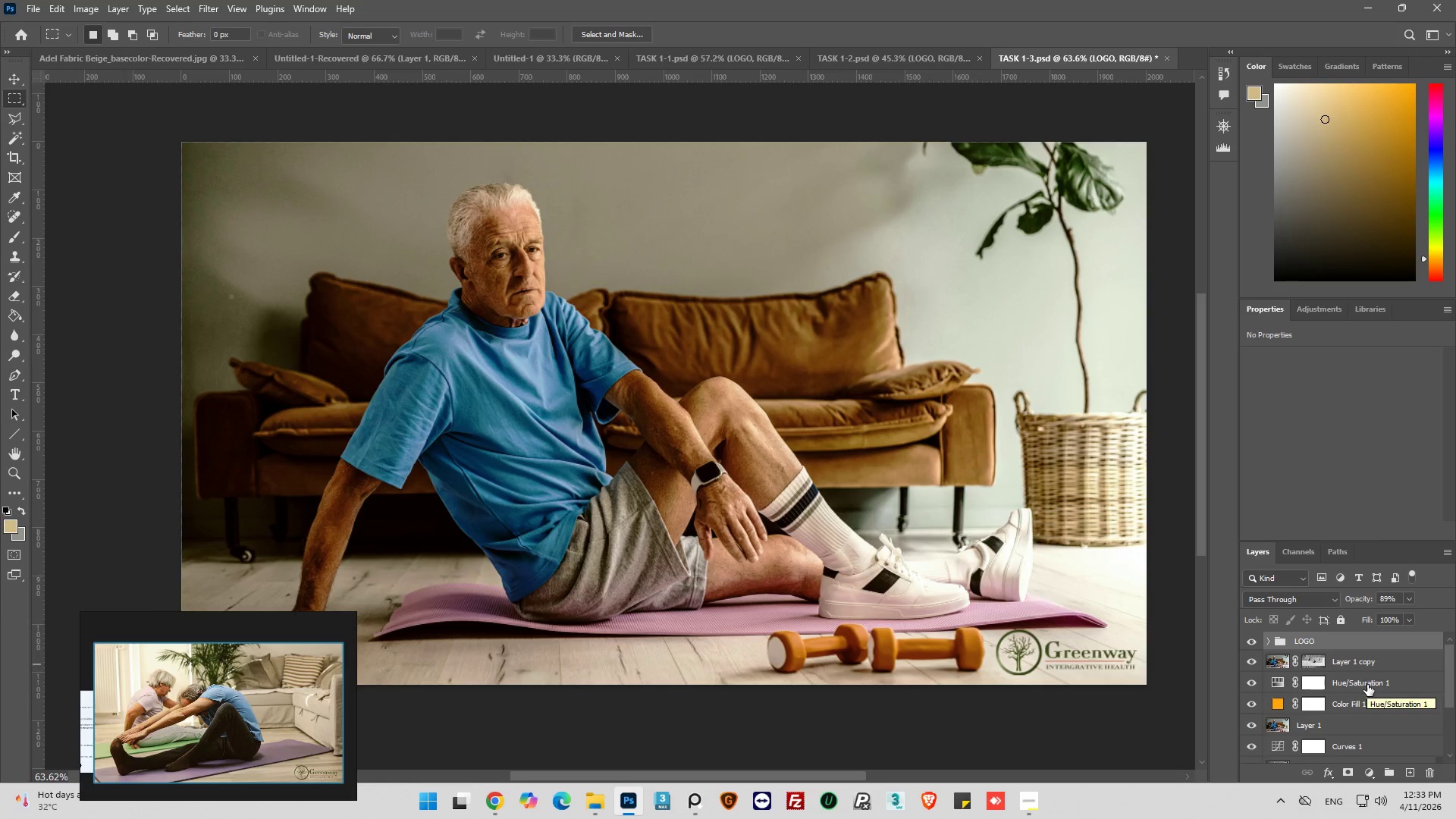 
left_click([1315, 664])
 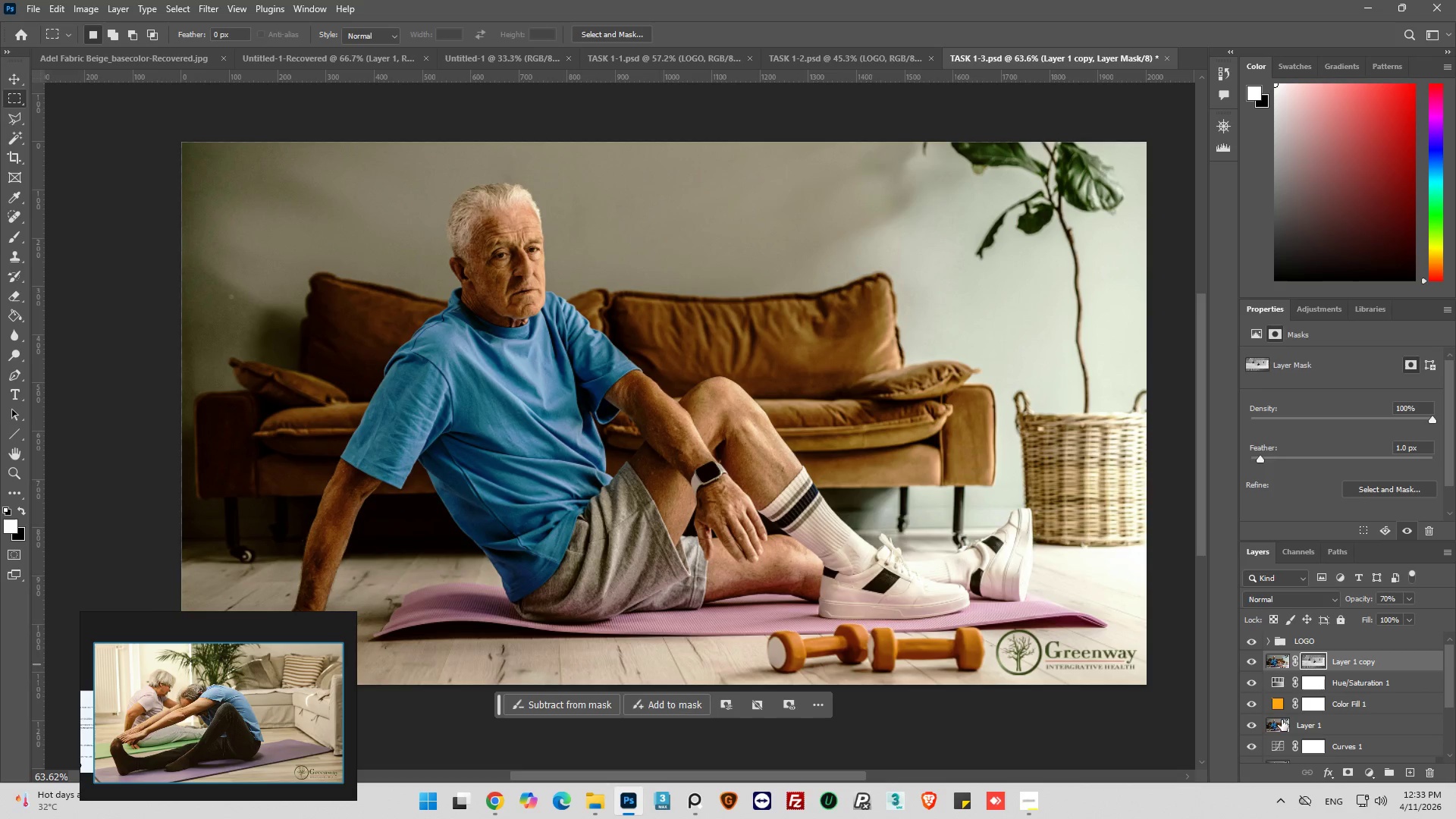 
left_click([1253, 665])
 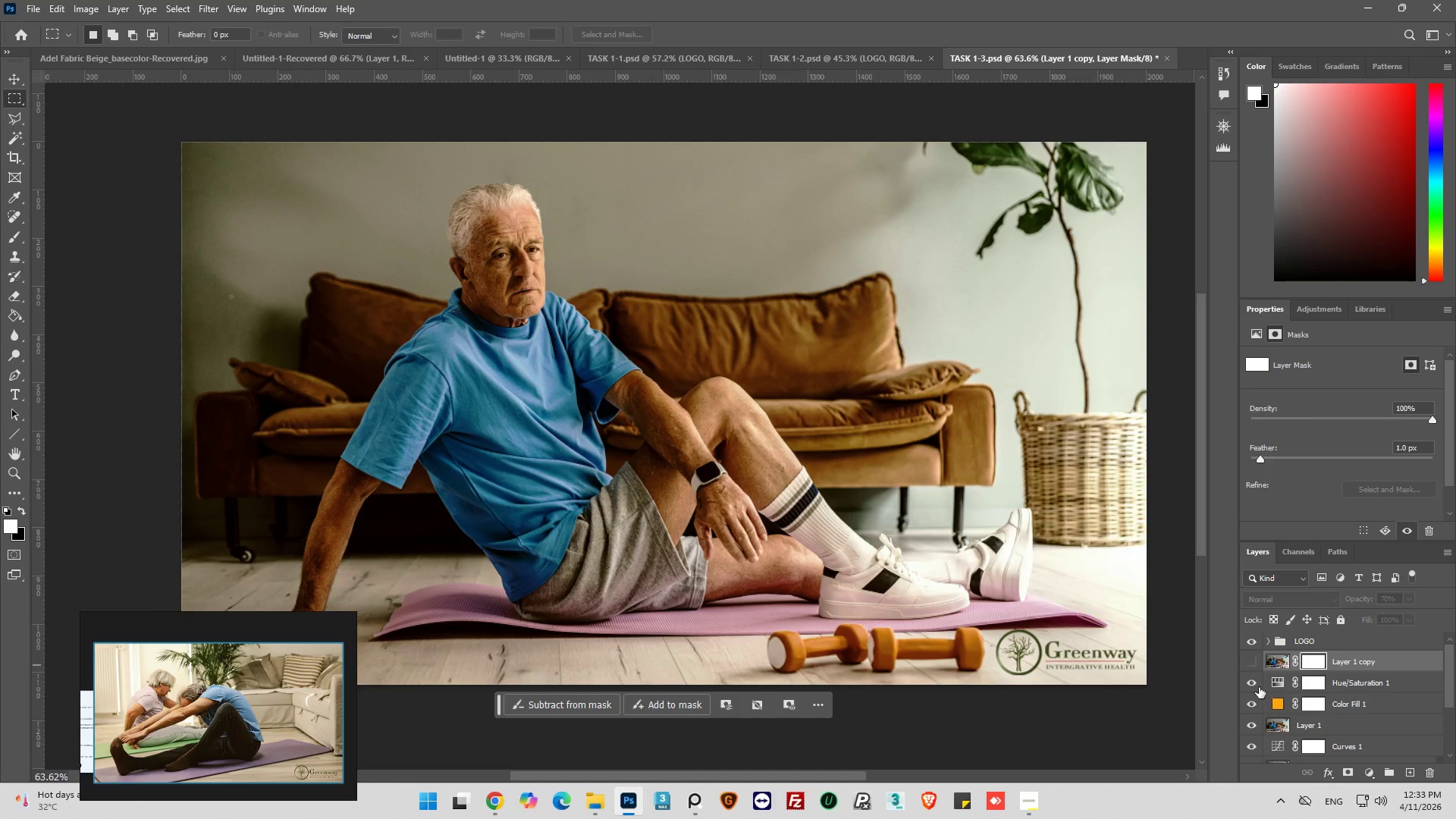 
left_click([1253, 684])
 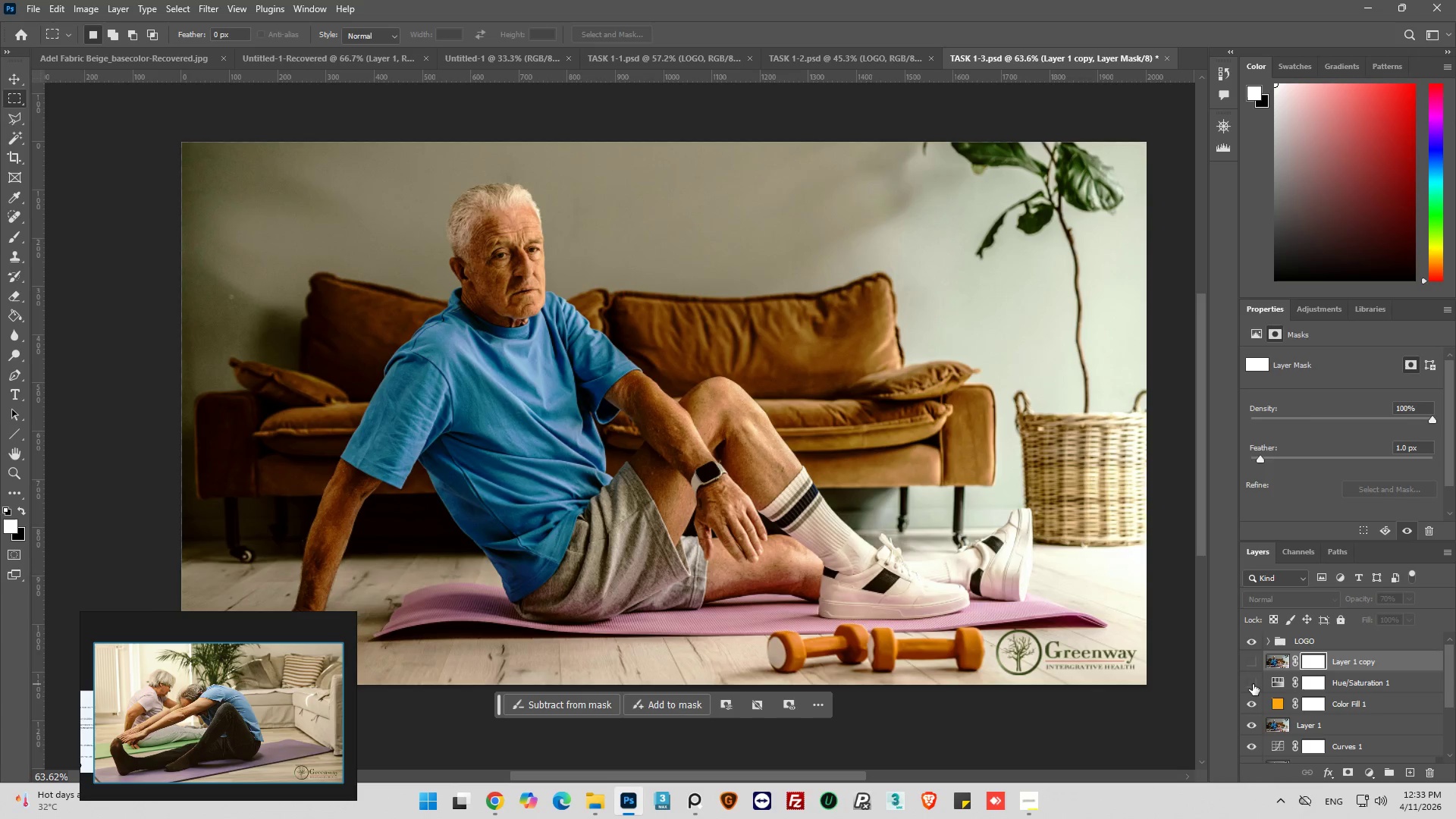 
left_click([1253, 684])
 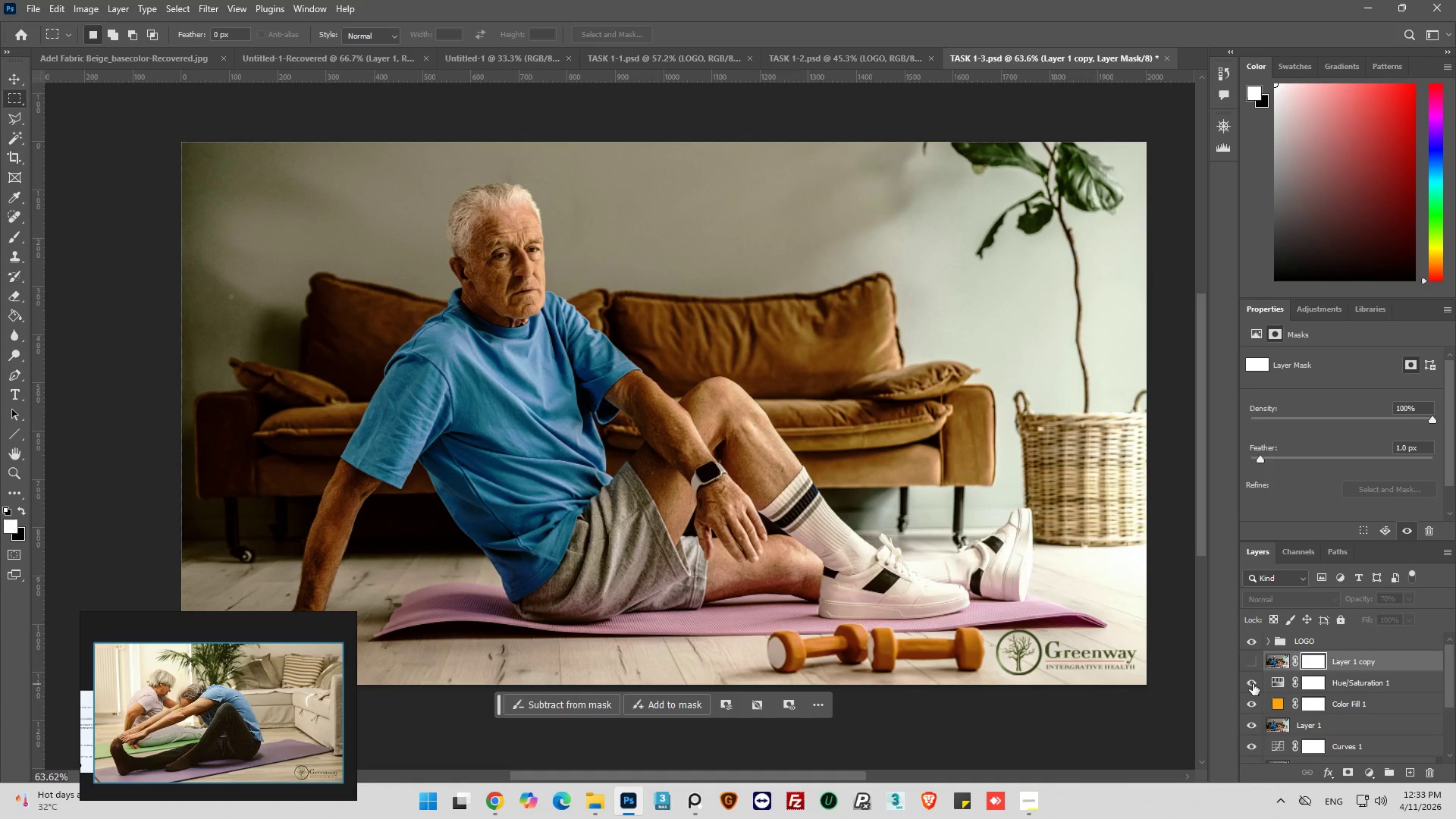 
left_click([1253, 684])
 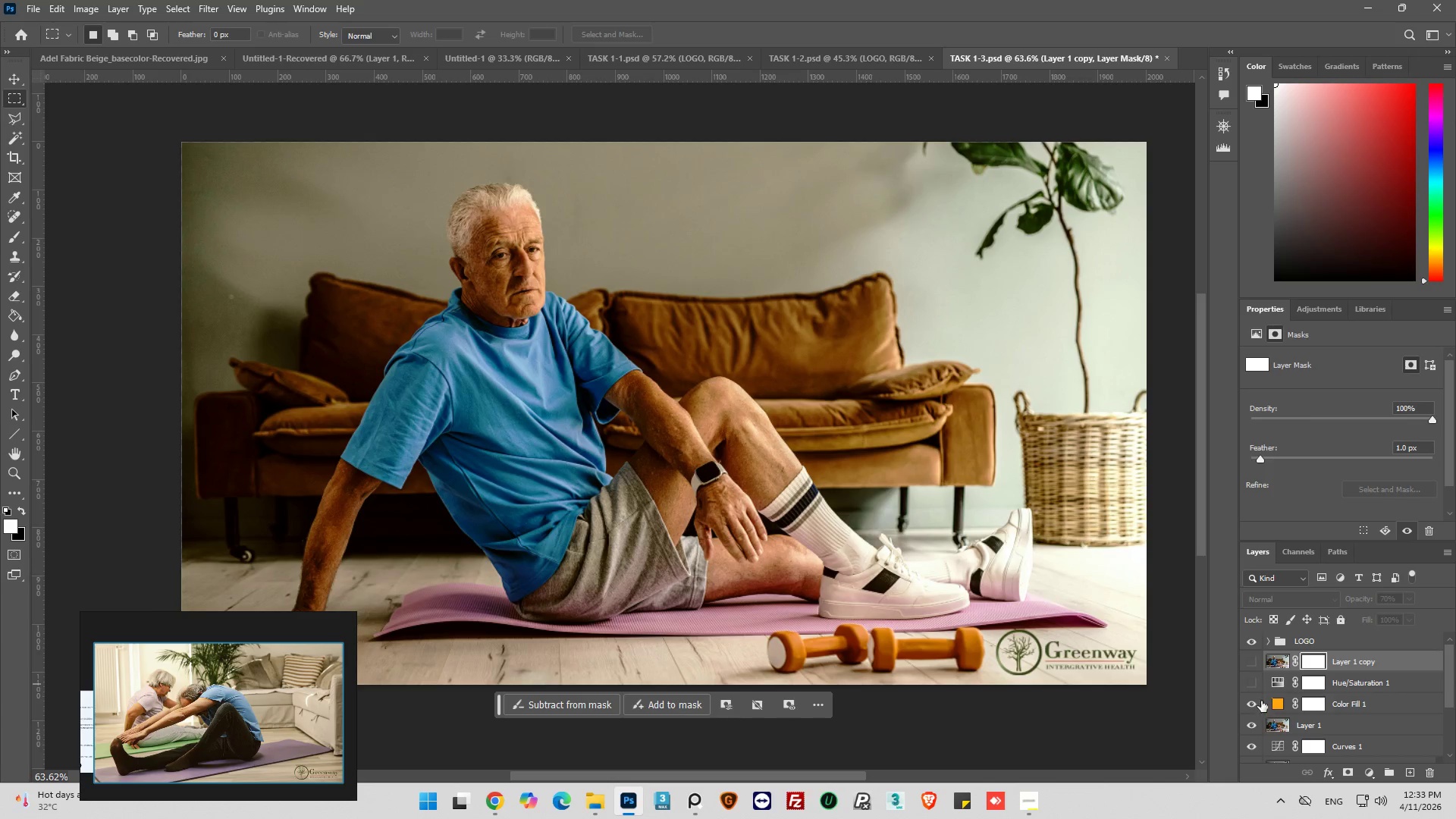 
left_click([1251, 683])
 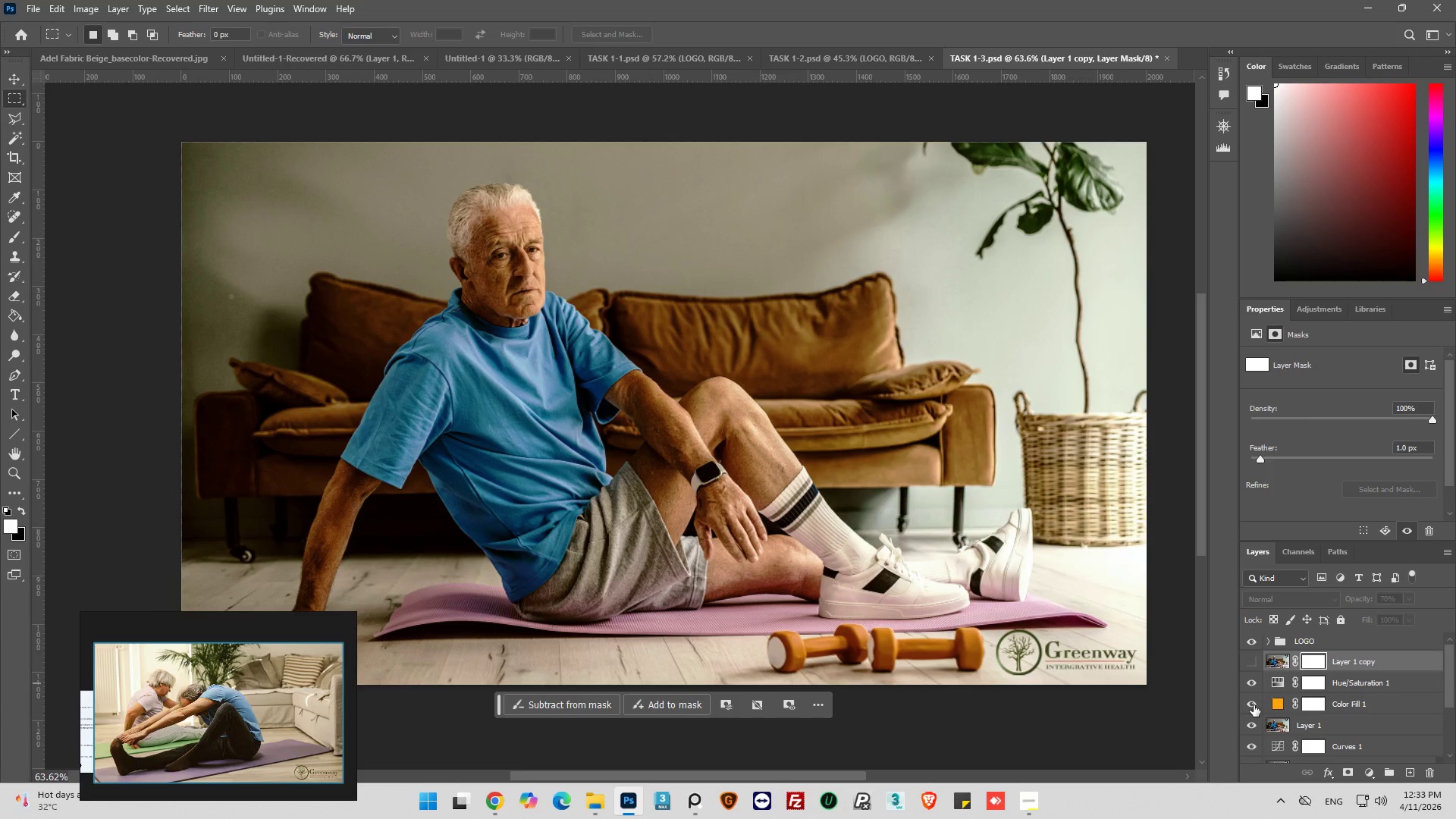 
left_click([1254, 705])
 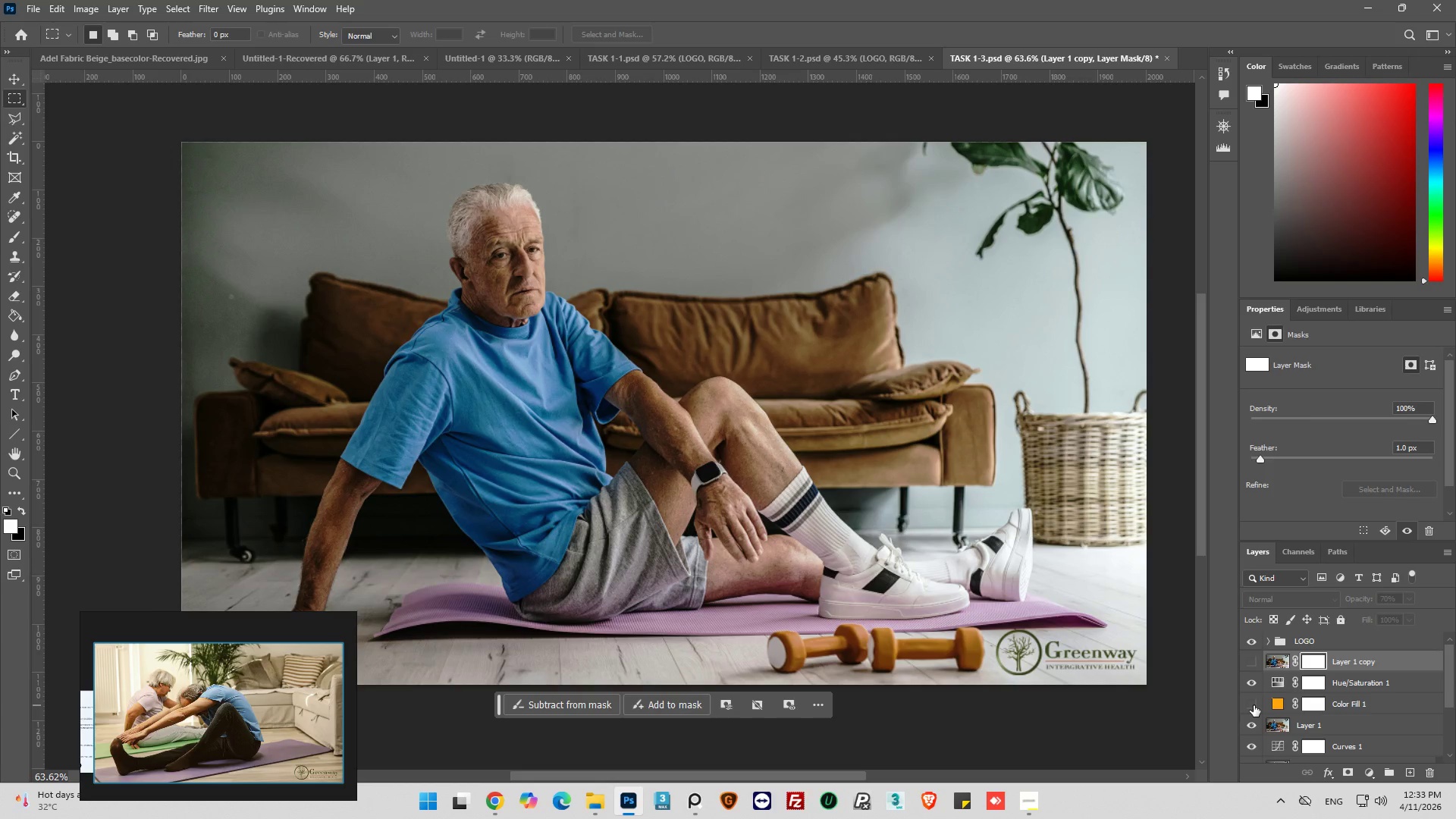 
left_click([1254, 705])
 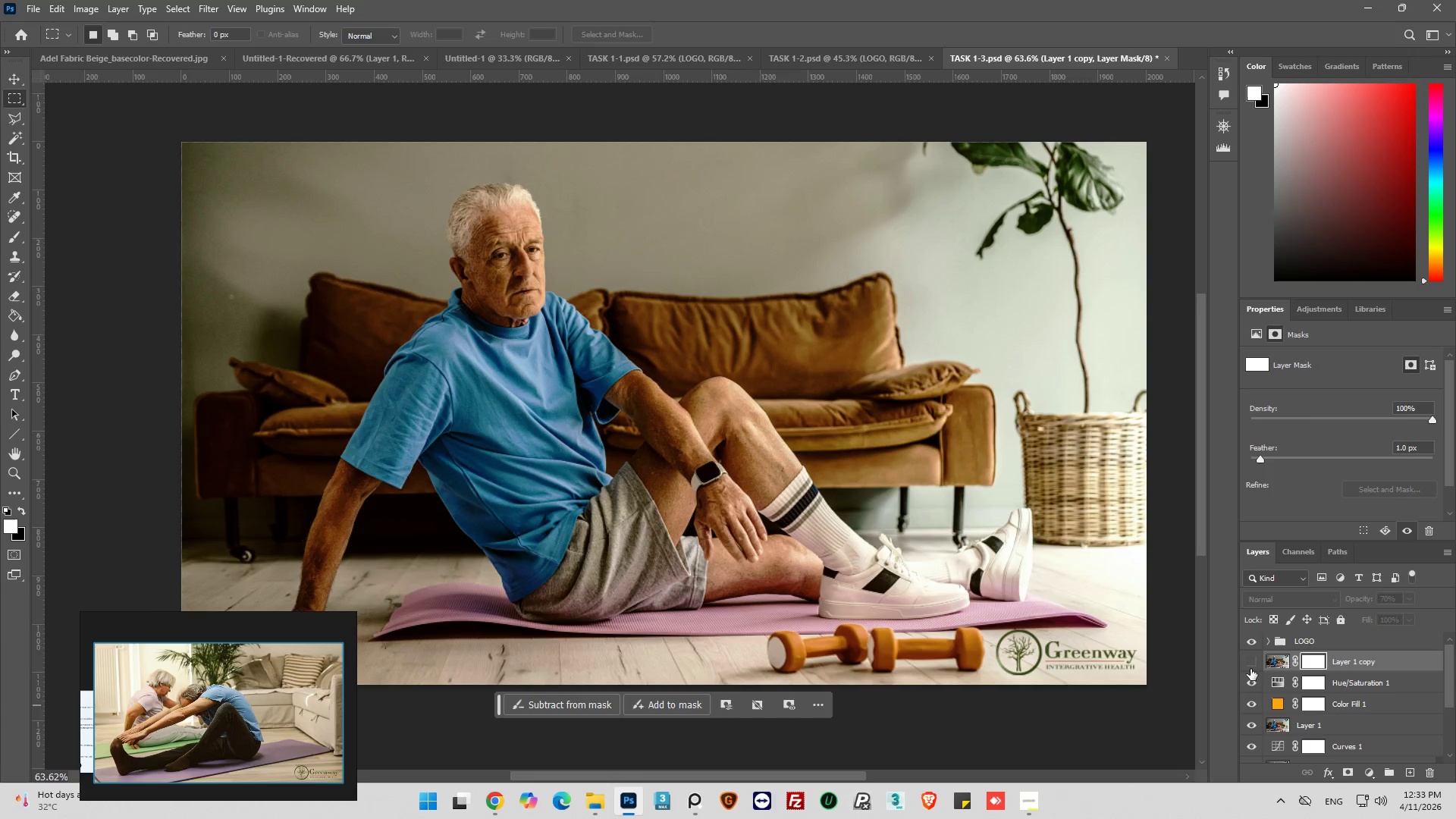 
left_click([1250, 666])
 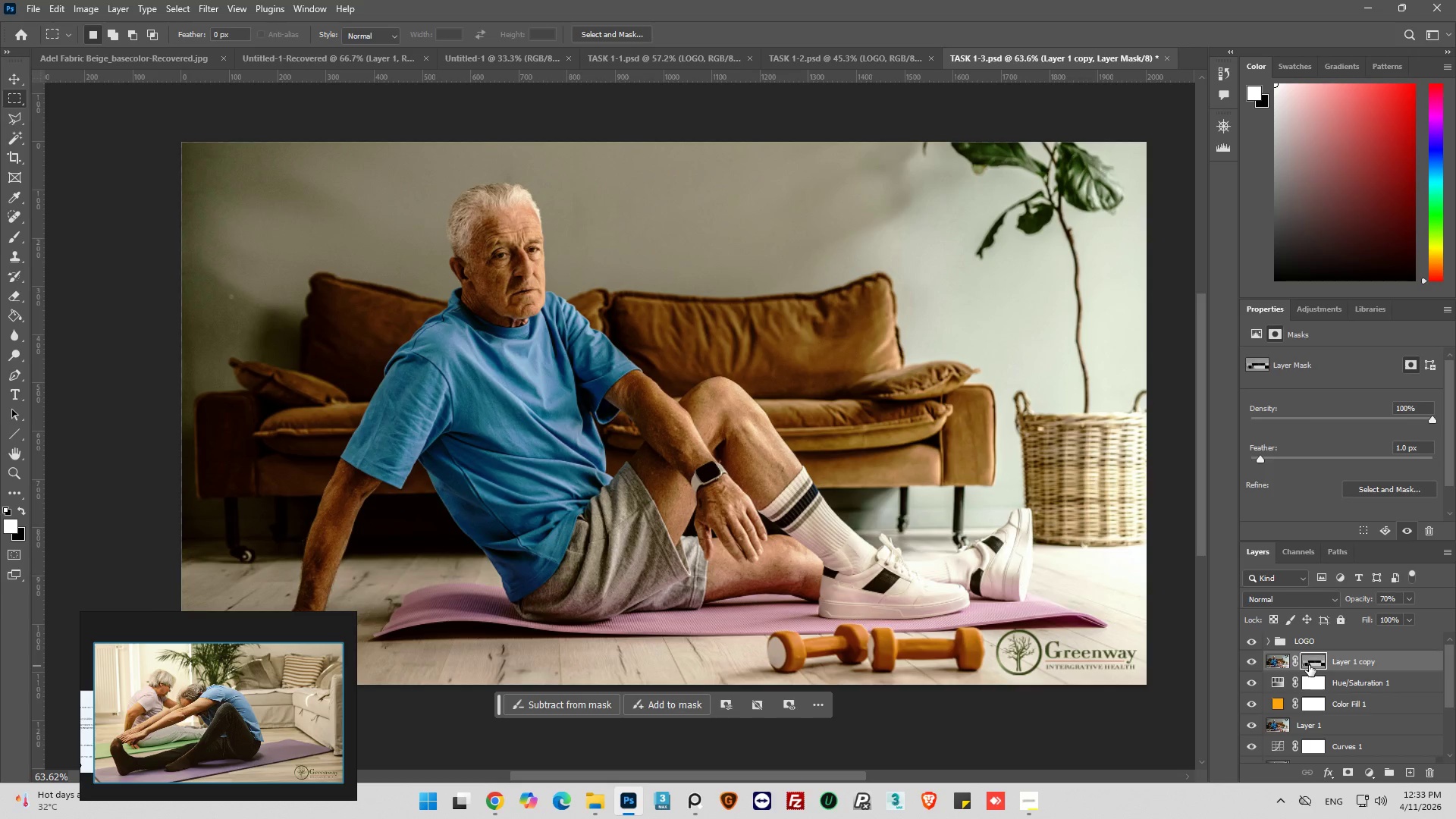 
double_click([1309, 664])
 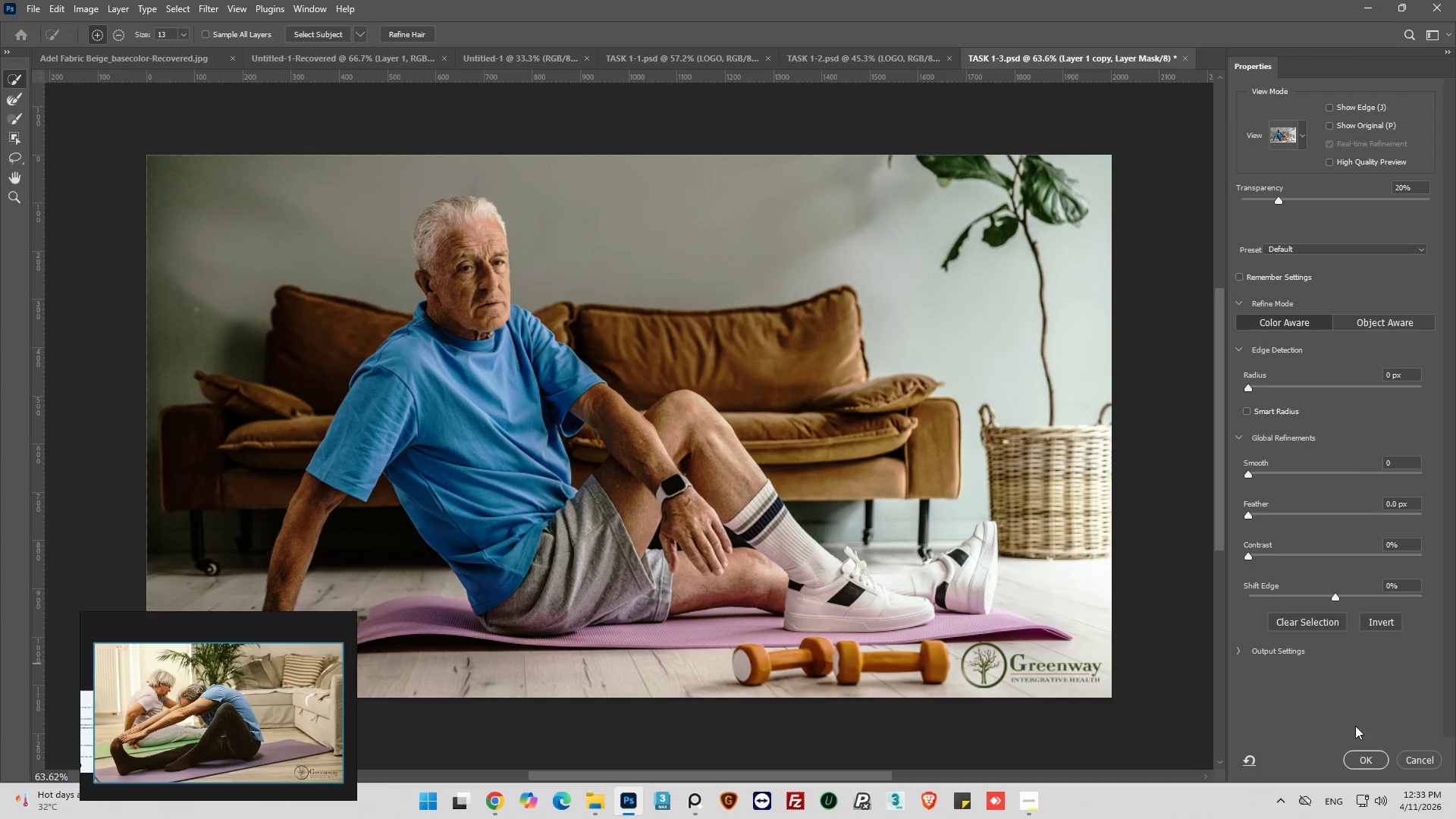 
left_click([1426, 760])
 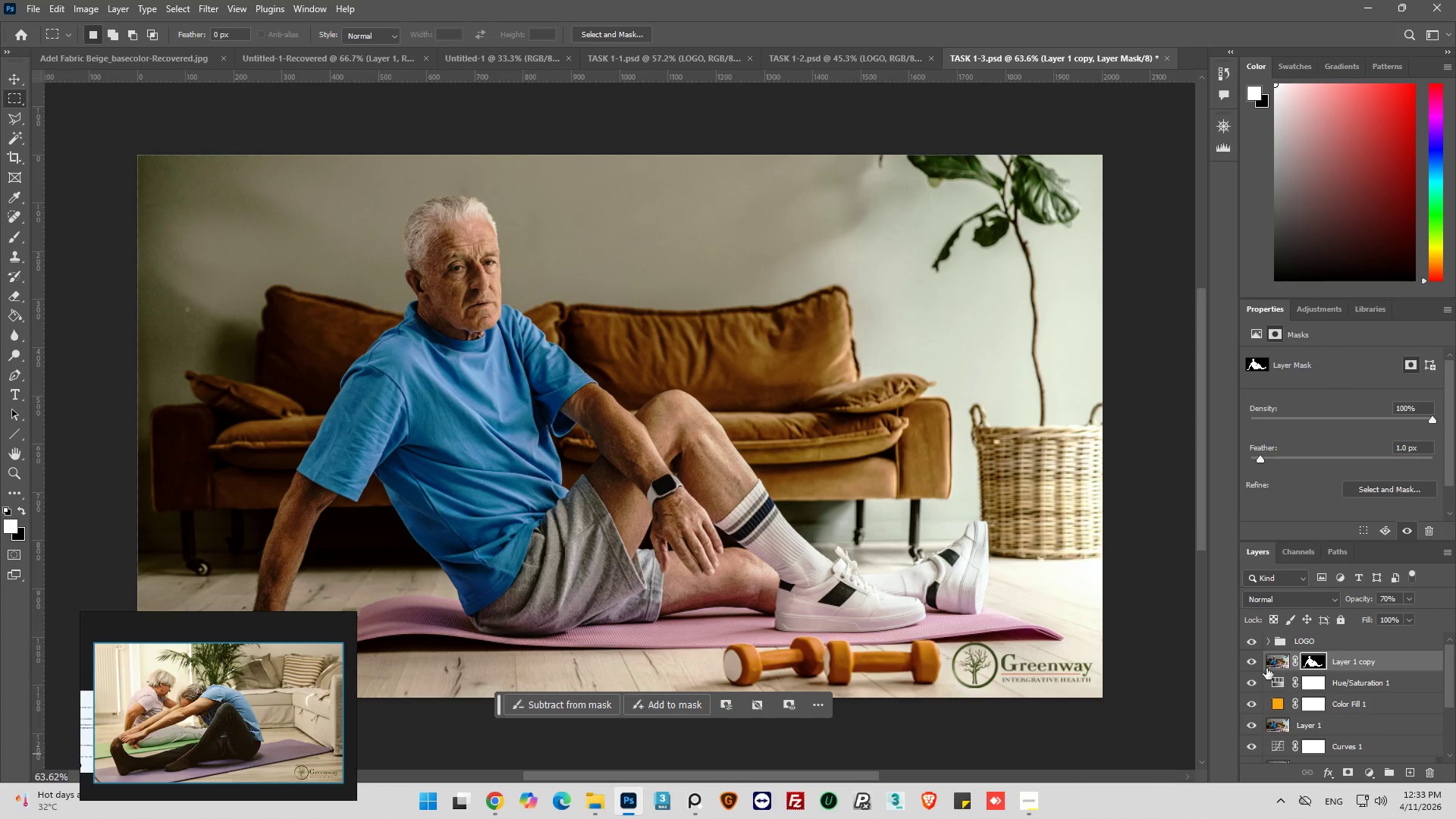 
left_click([1256, 664])
 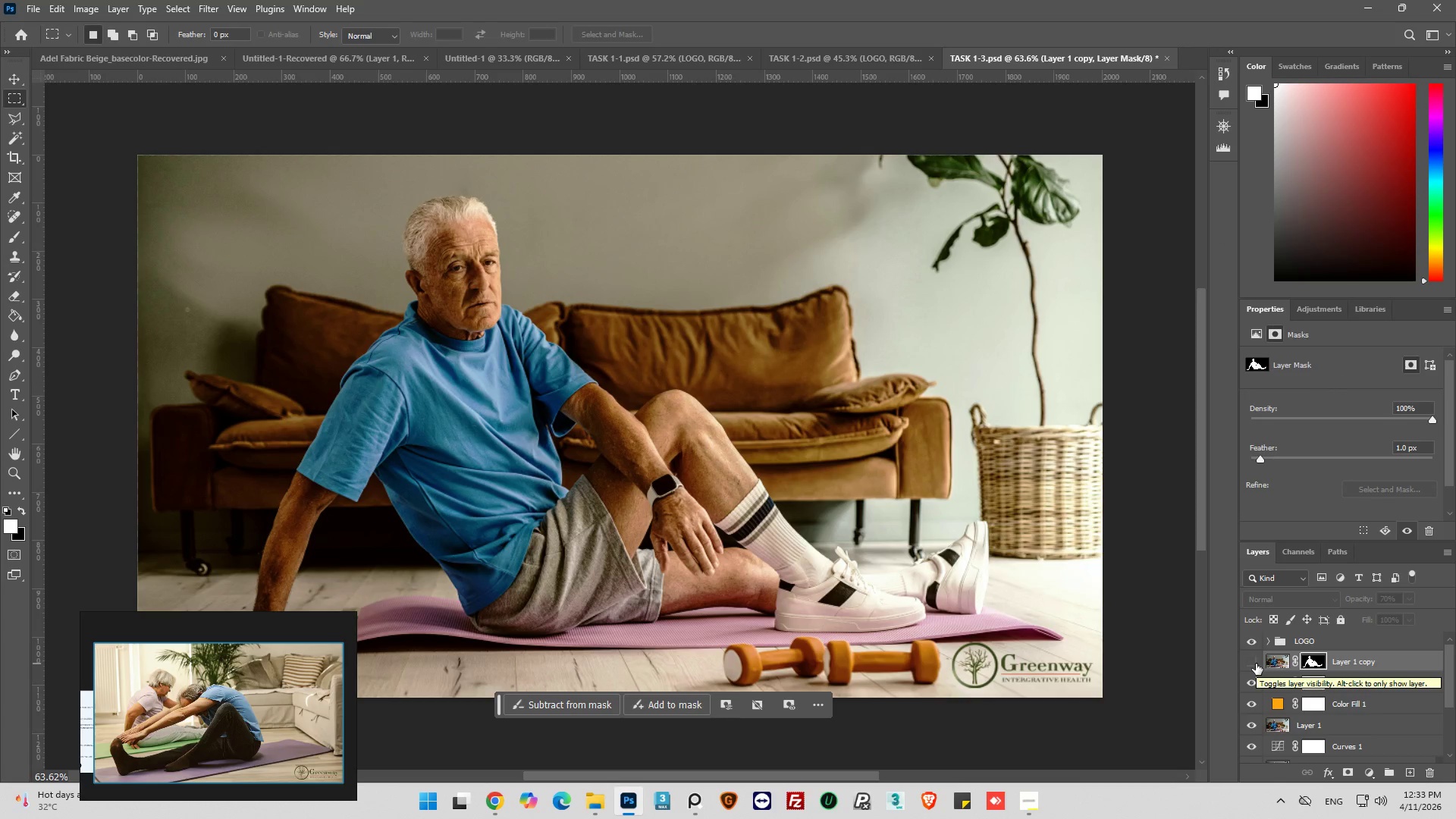 
left_click([1256, 664])
 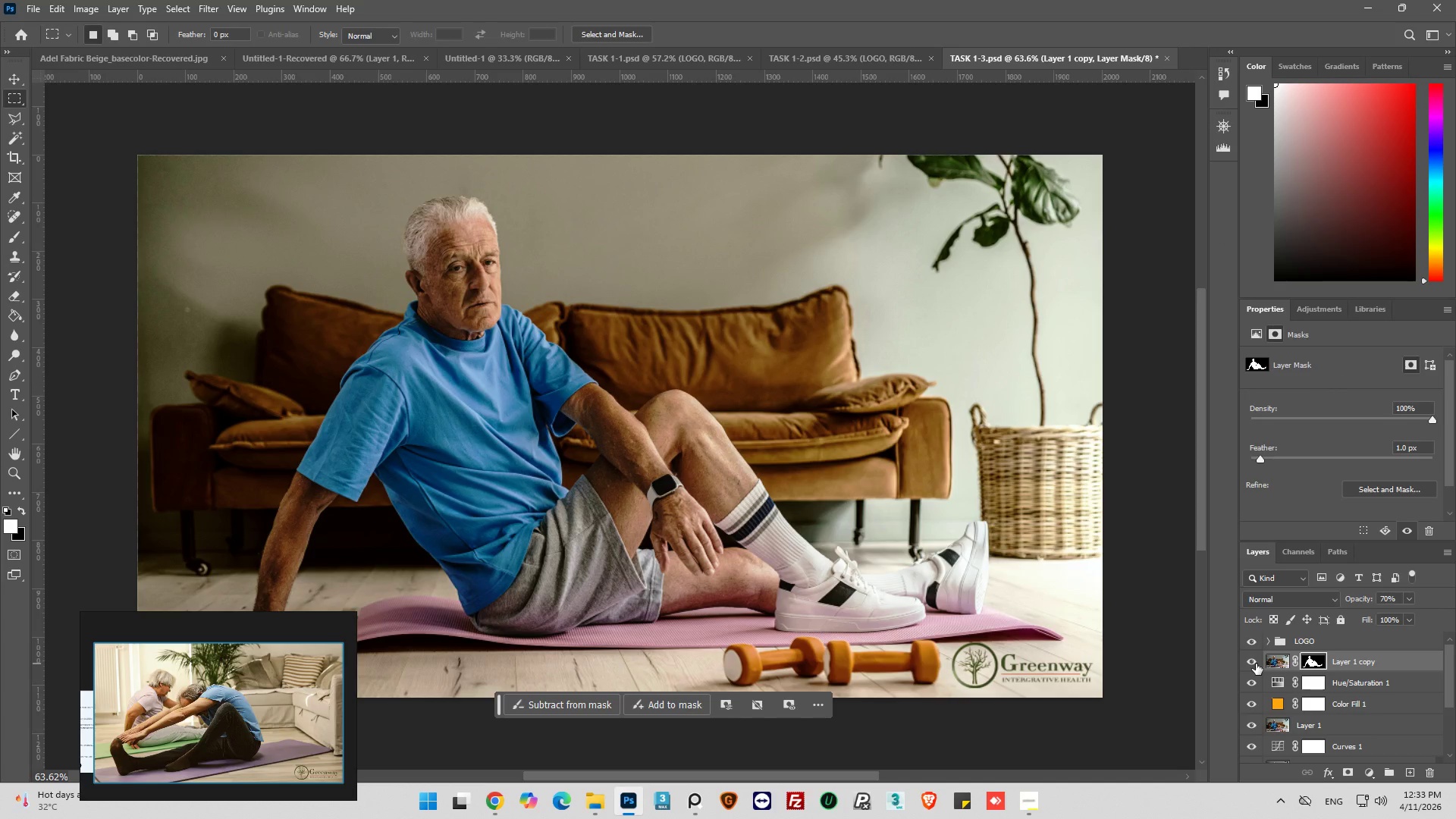 
left_click([1256, 664])
 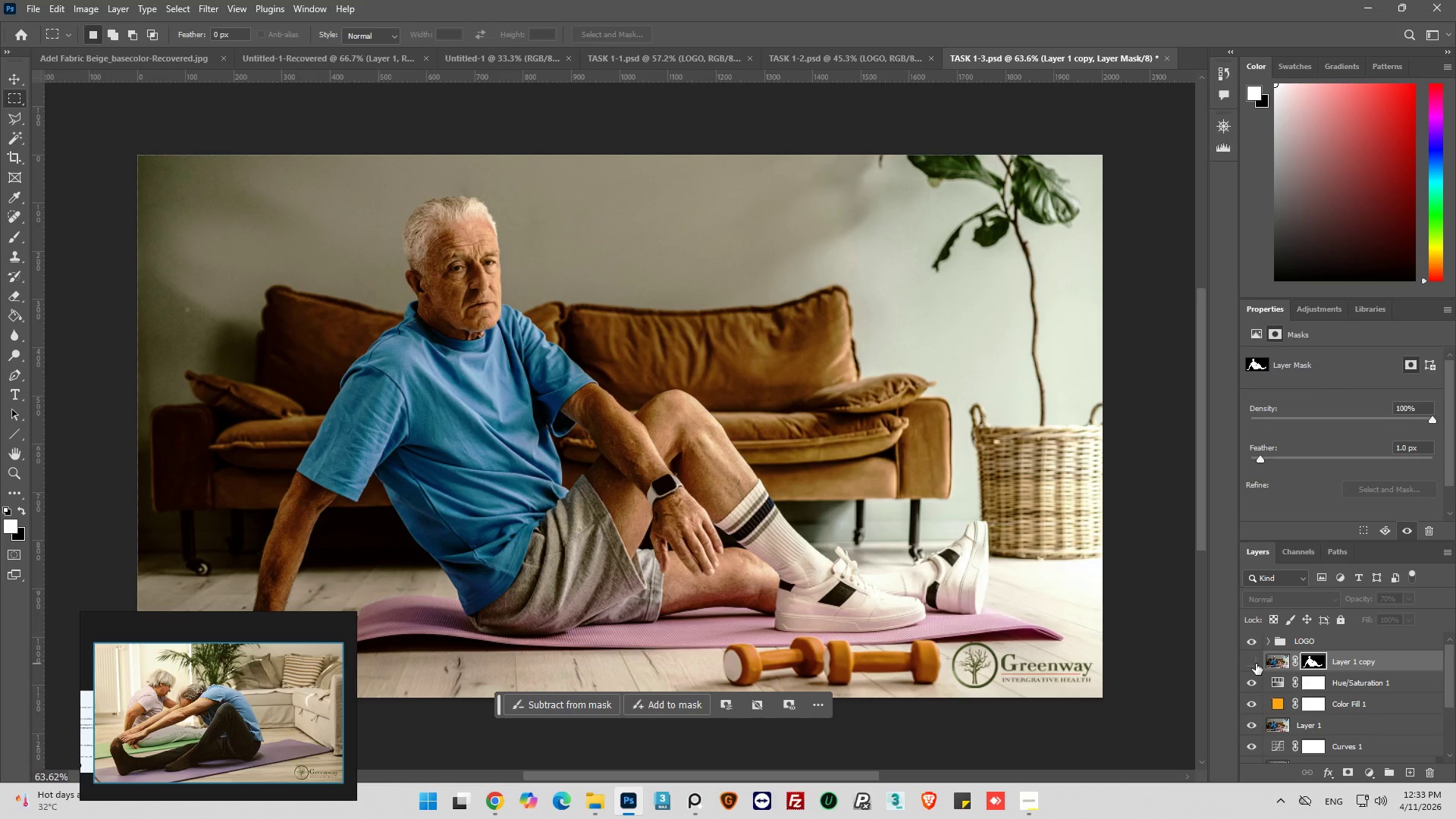 
left_click([1256, 664])
 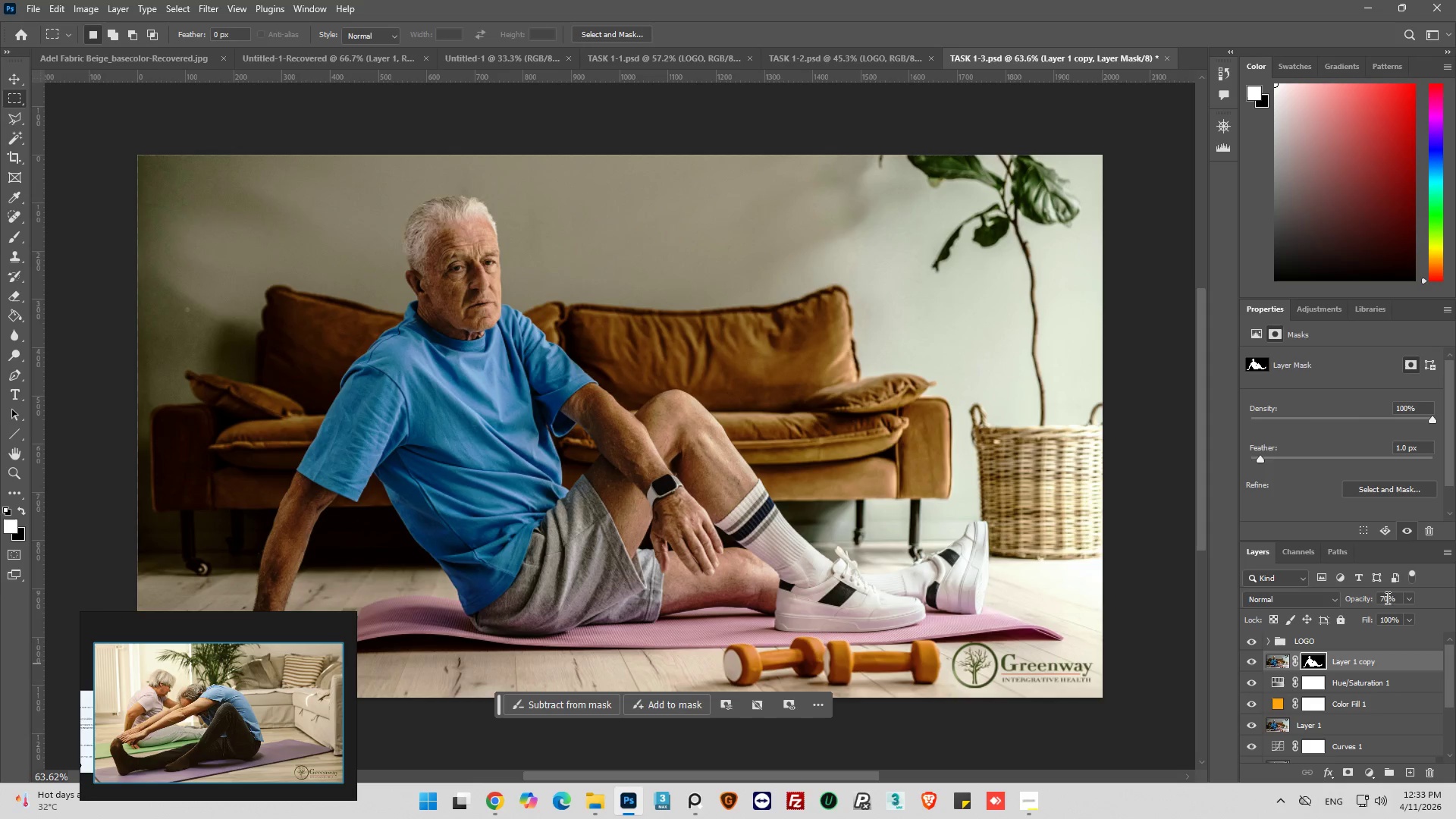 
left_click([1406, 600])
 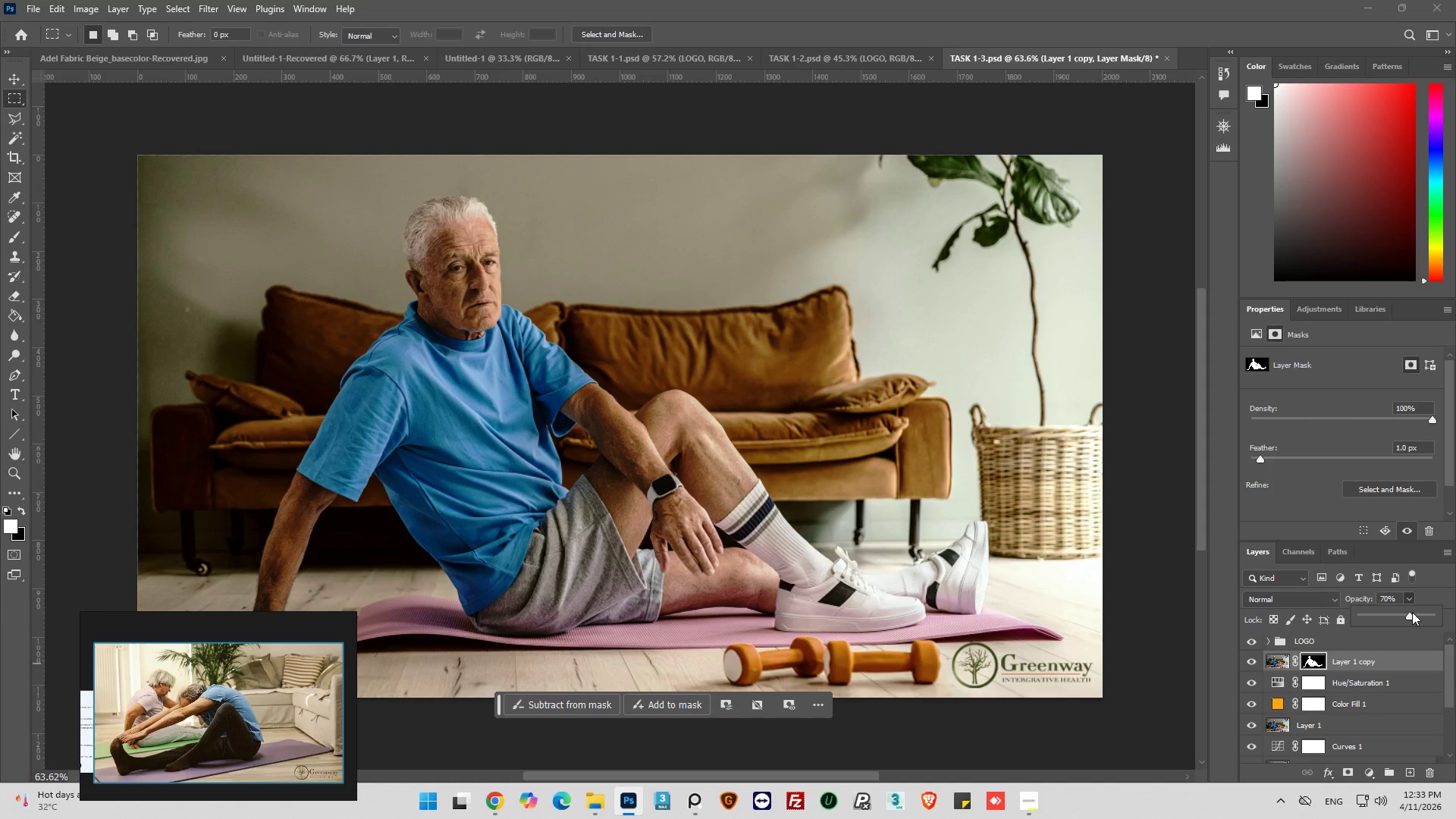 
left_click_drag(start_coordinate=[1413, 612], to_coordinate=[1418, 613])
 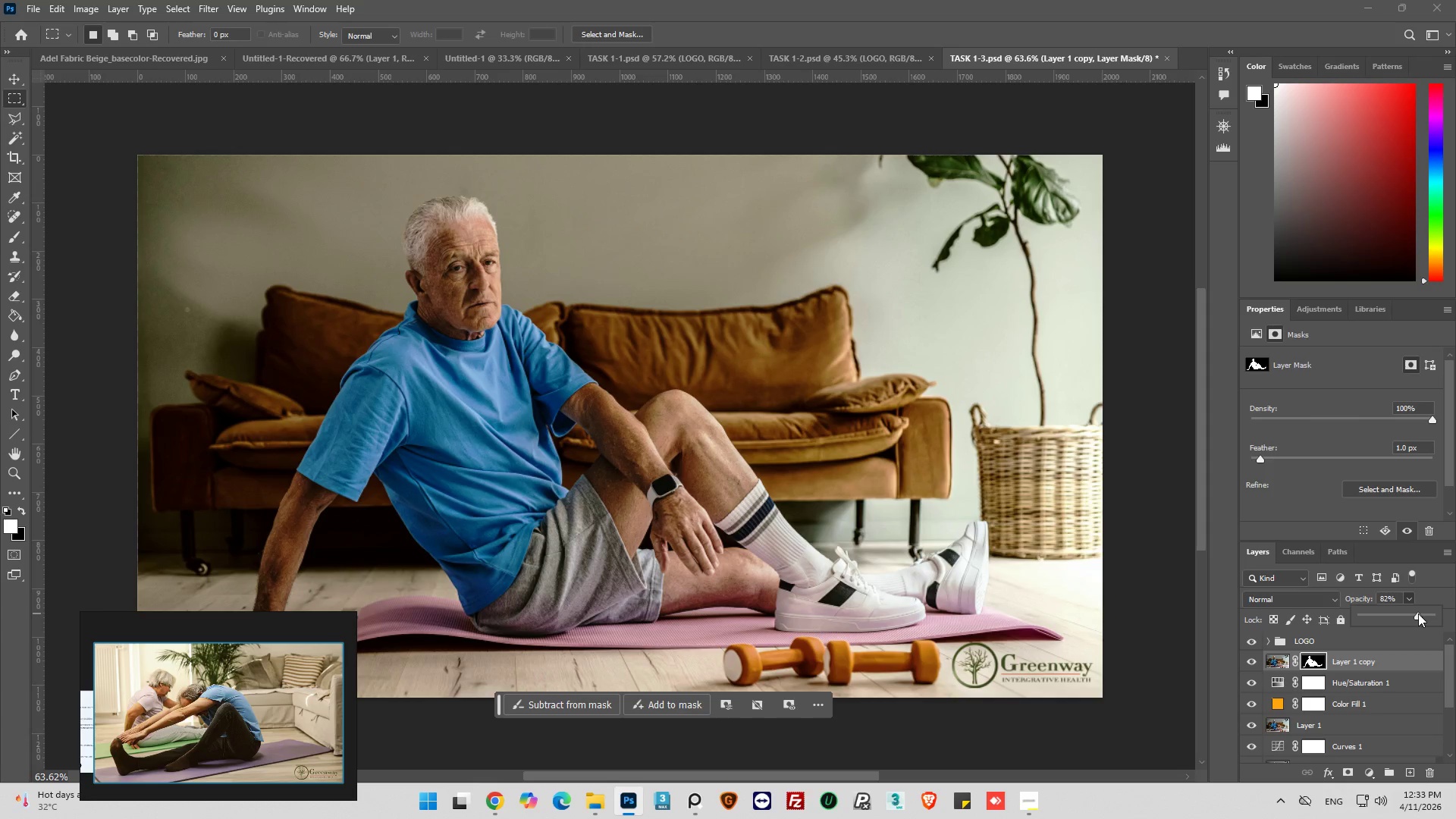 
left_click_drag(start_coordinate=[1418, 613], to_coordinate=[1395, 621])
 